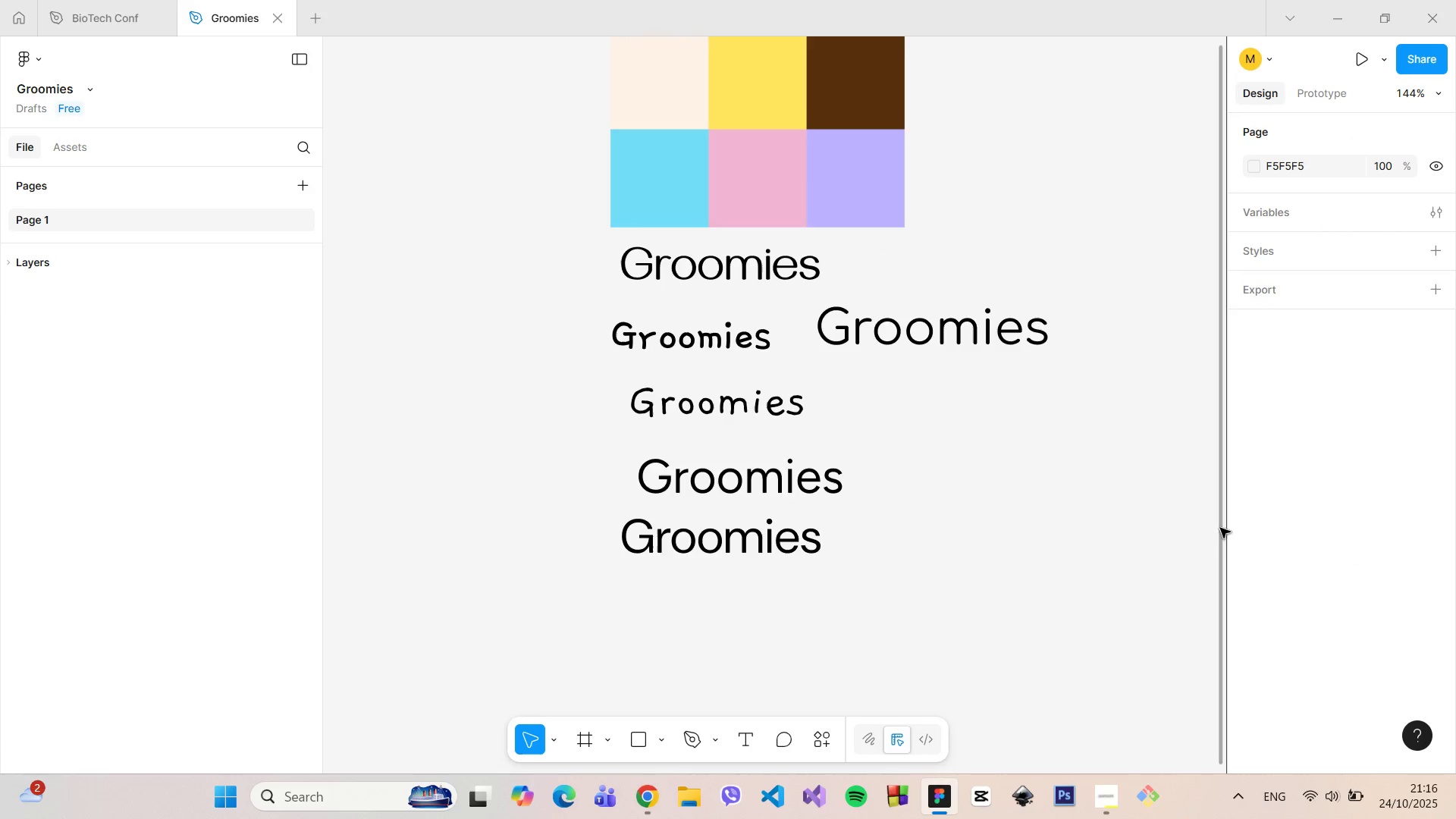 
left_click_drag(start_coordinate=[1220, 528], to_coordinate=[1225, 645])
 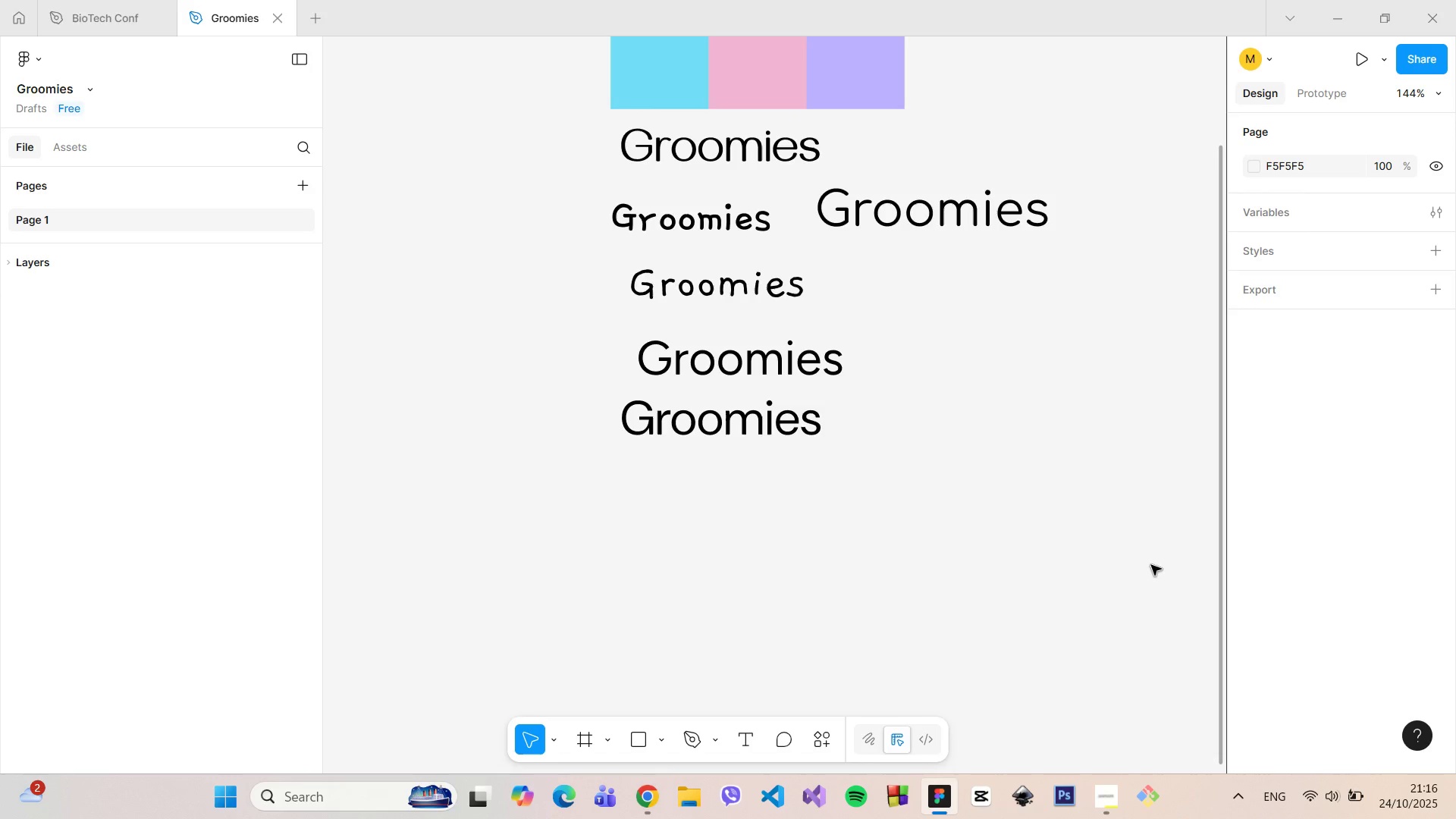 
hold_key(key=ControlLeft, duration=0.74)
scroll: coordinate [1151, 565], scroll_direction: down, amount: 4.0
 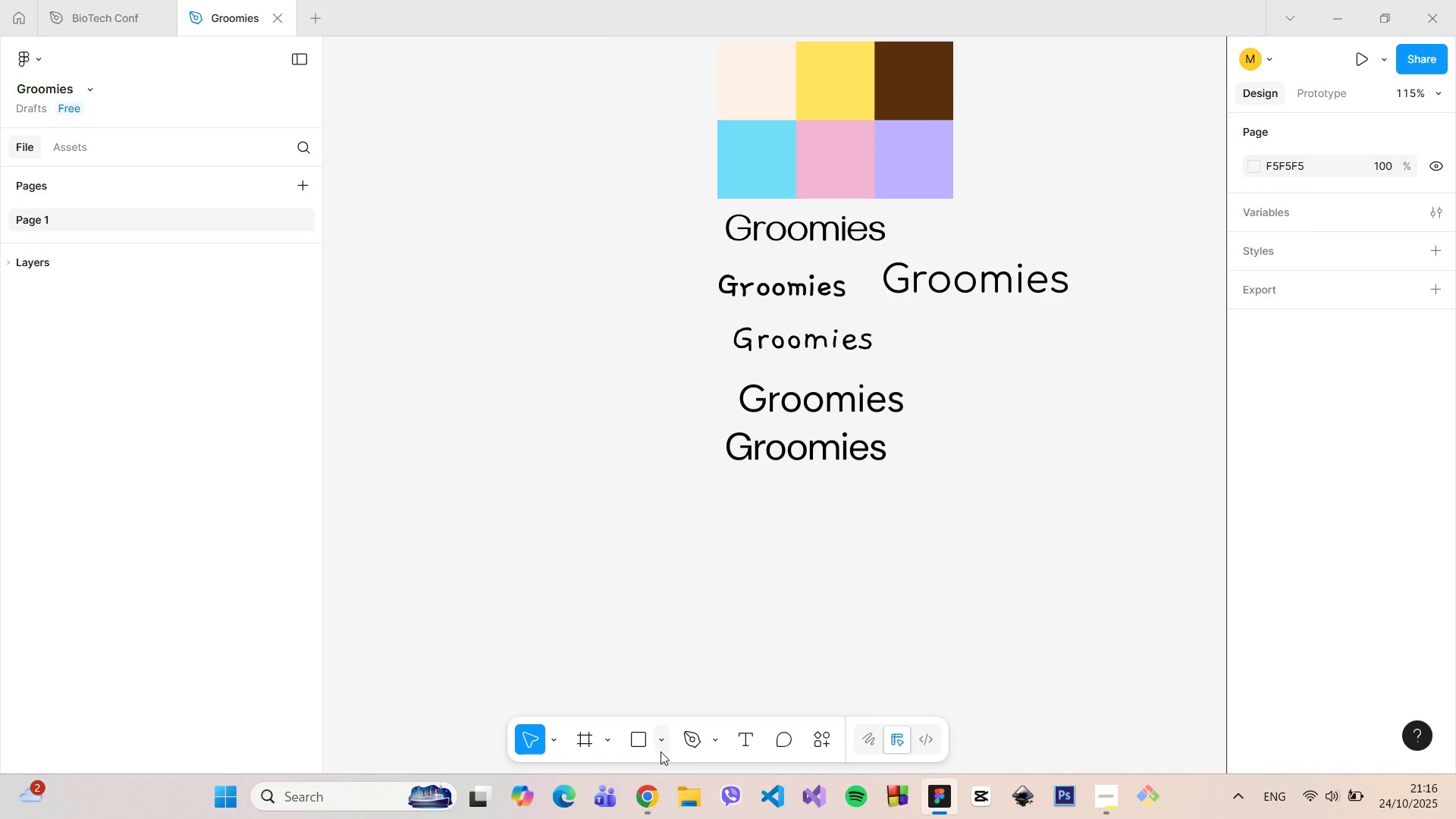 
left_click([662, 750])
 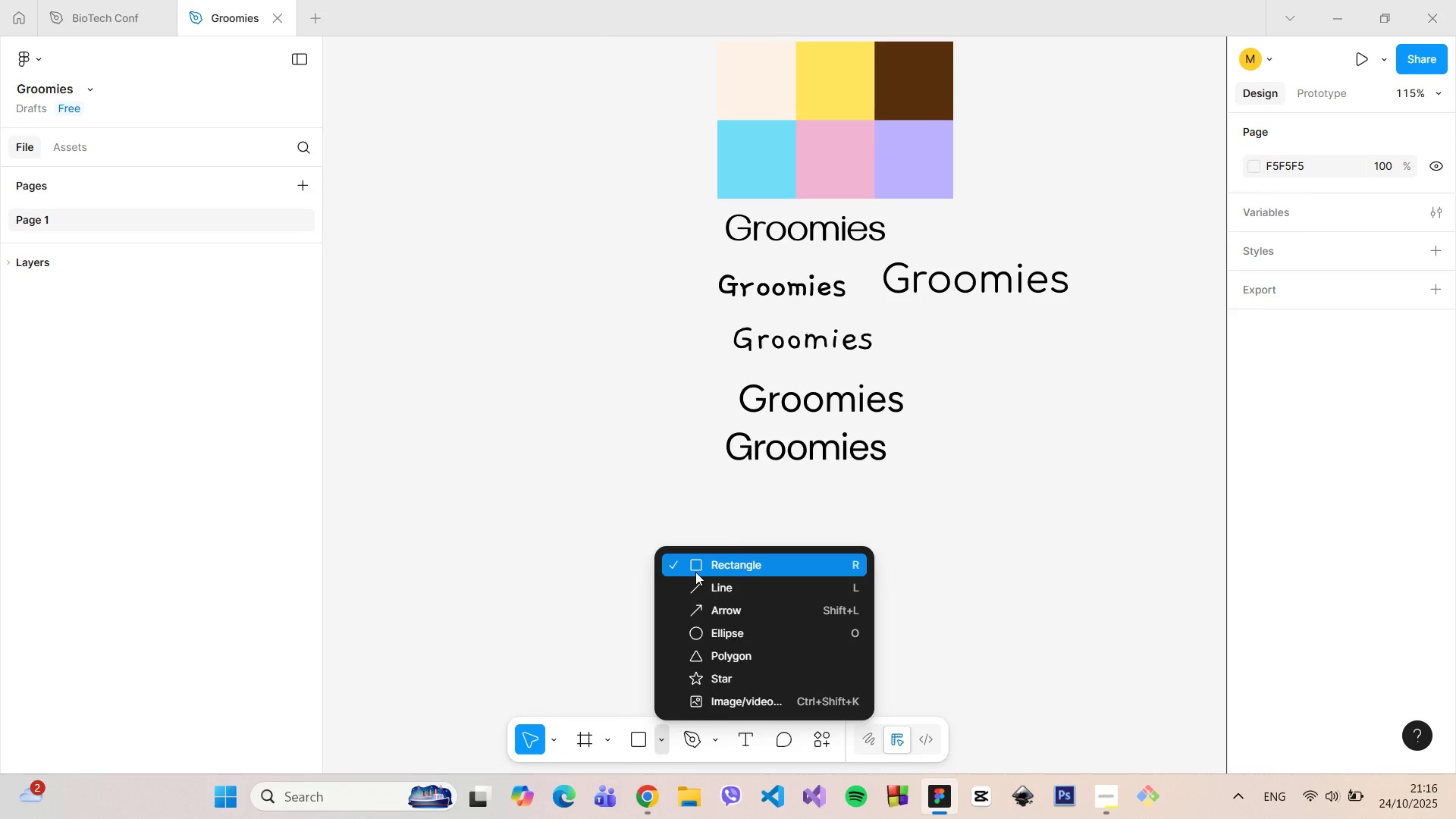 
left_click([695, 572])
 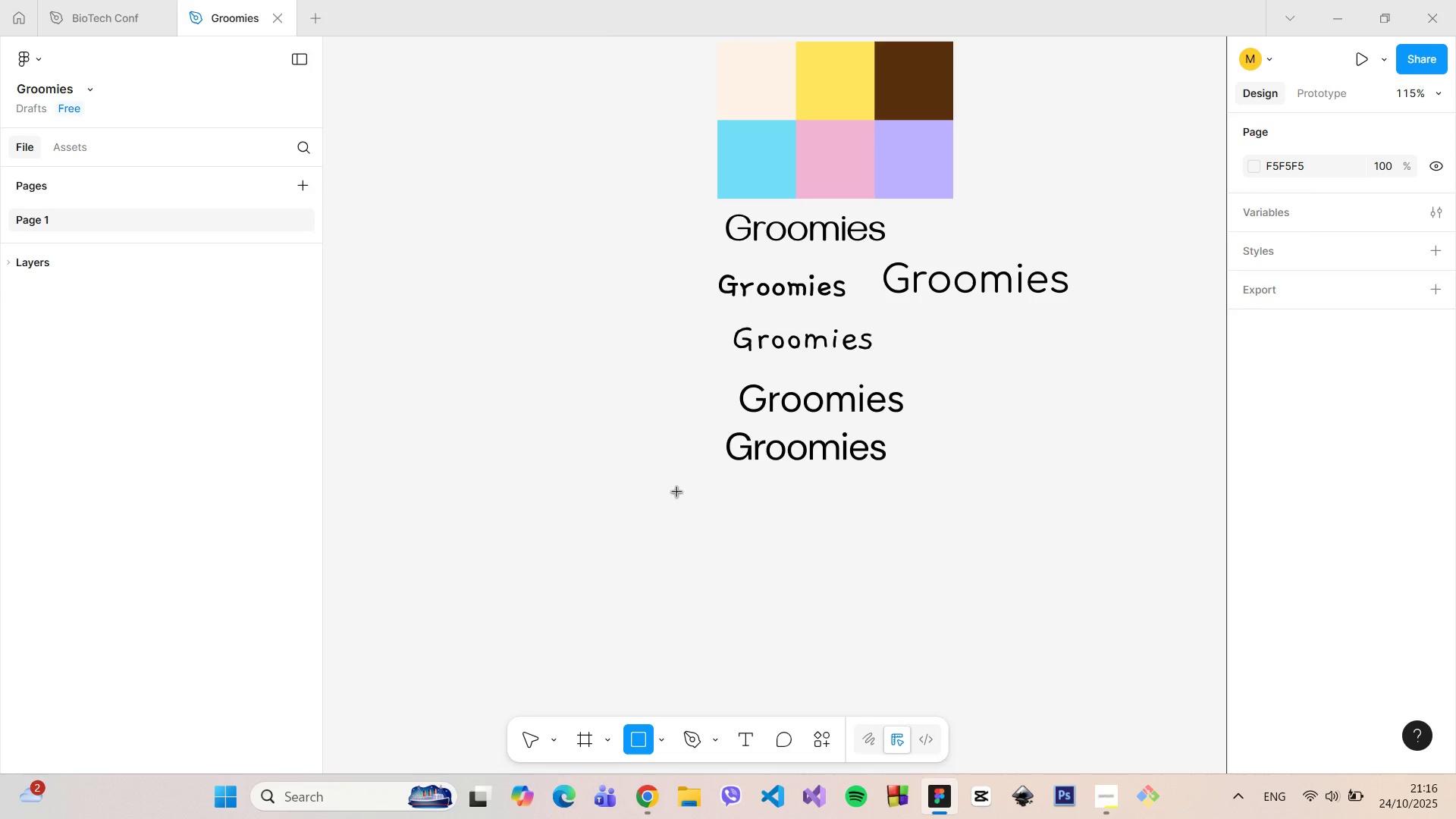 
left_click_drag(start_coordinate=[677, 492], to_coordinate=[943, 599])
 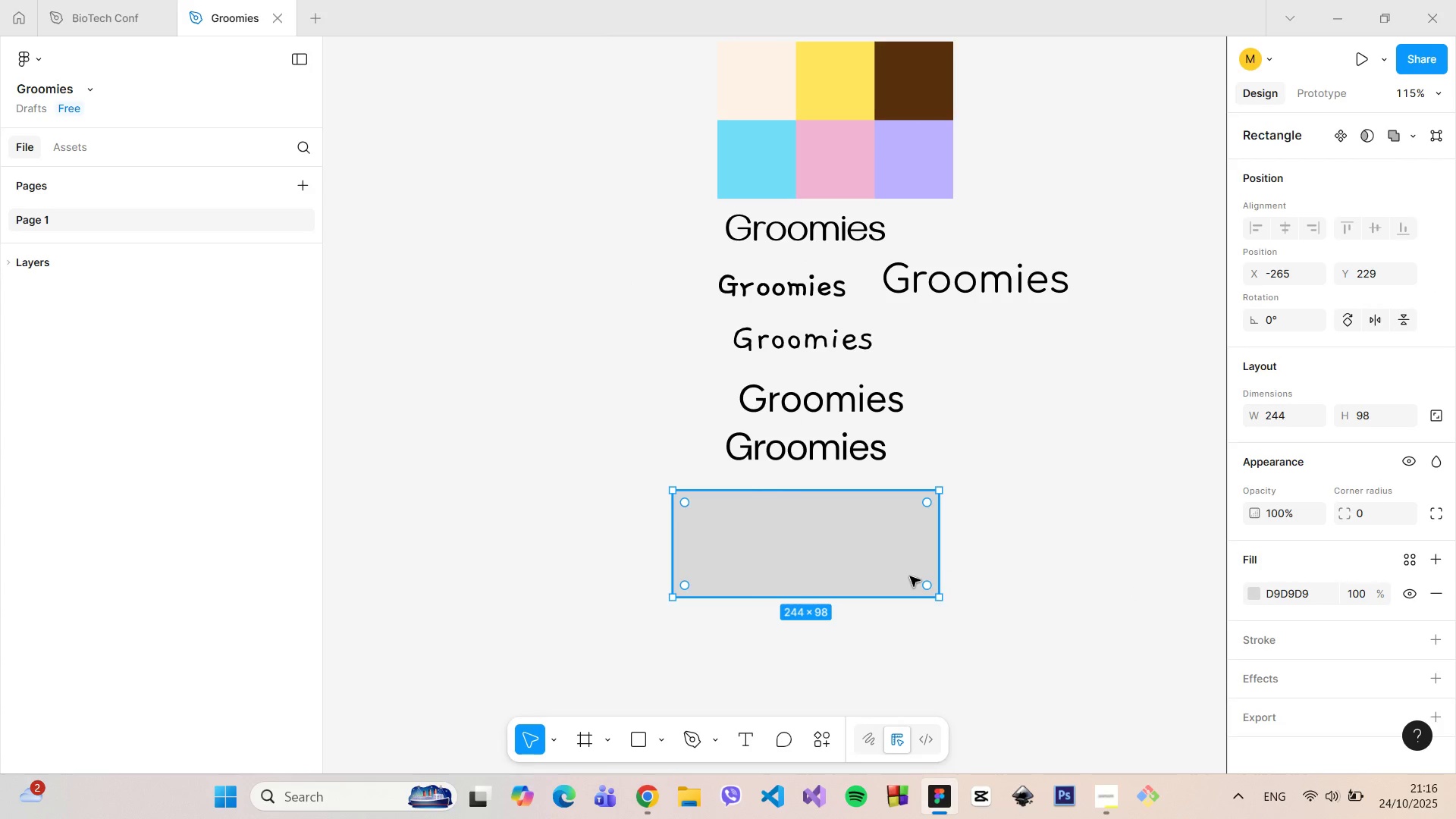 
left_click_drag(start_coordinate=[886, 555], to_coordinate=[911, 555])
 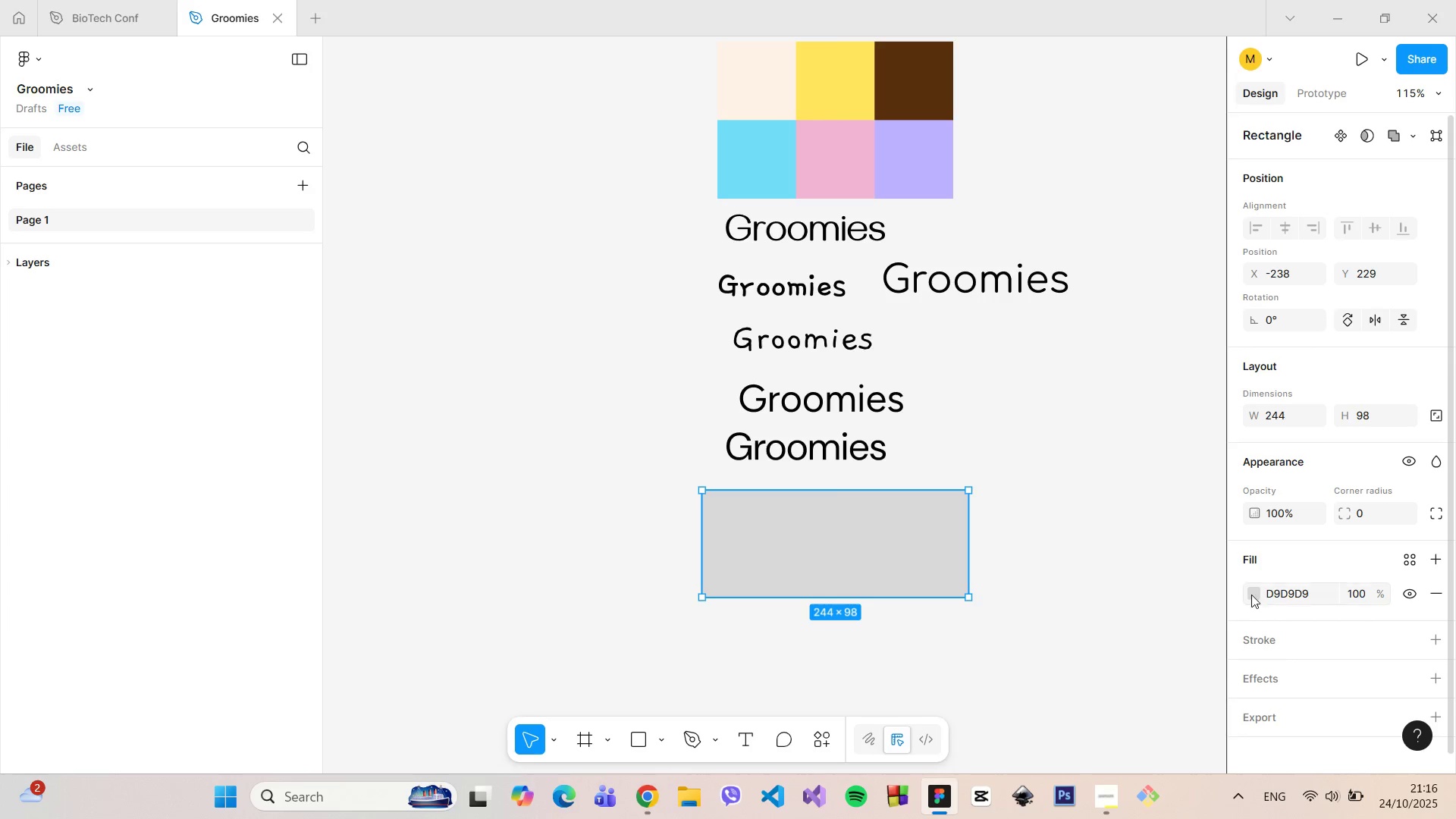 
left_click([1250, 592])
 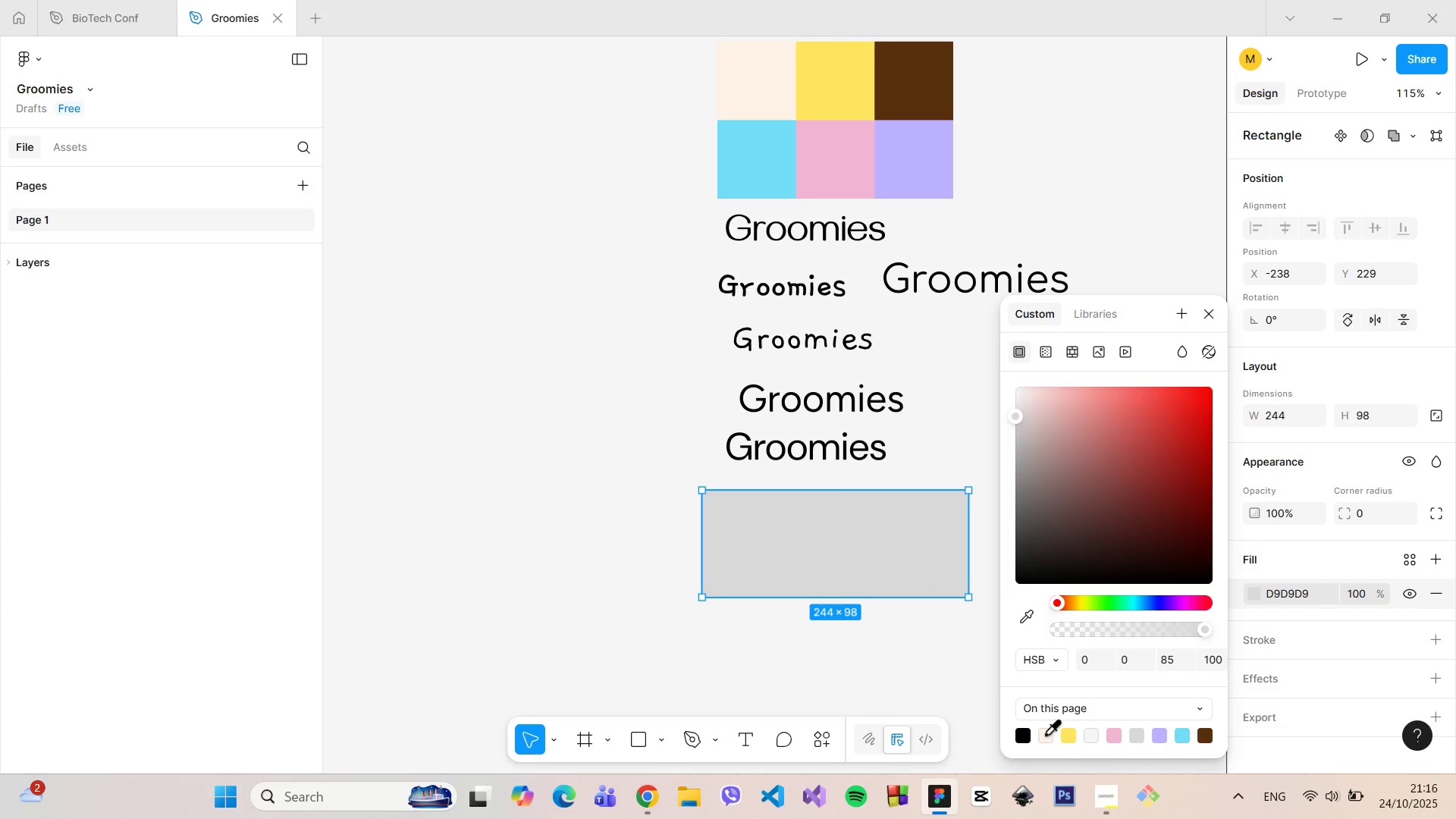 
left_click([1045, 733])
 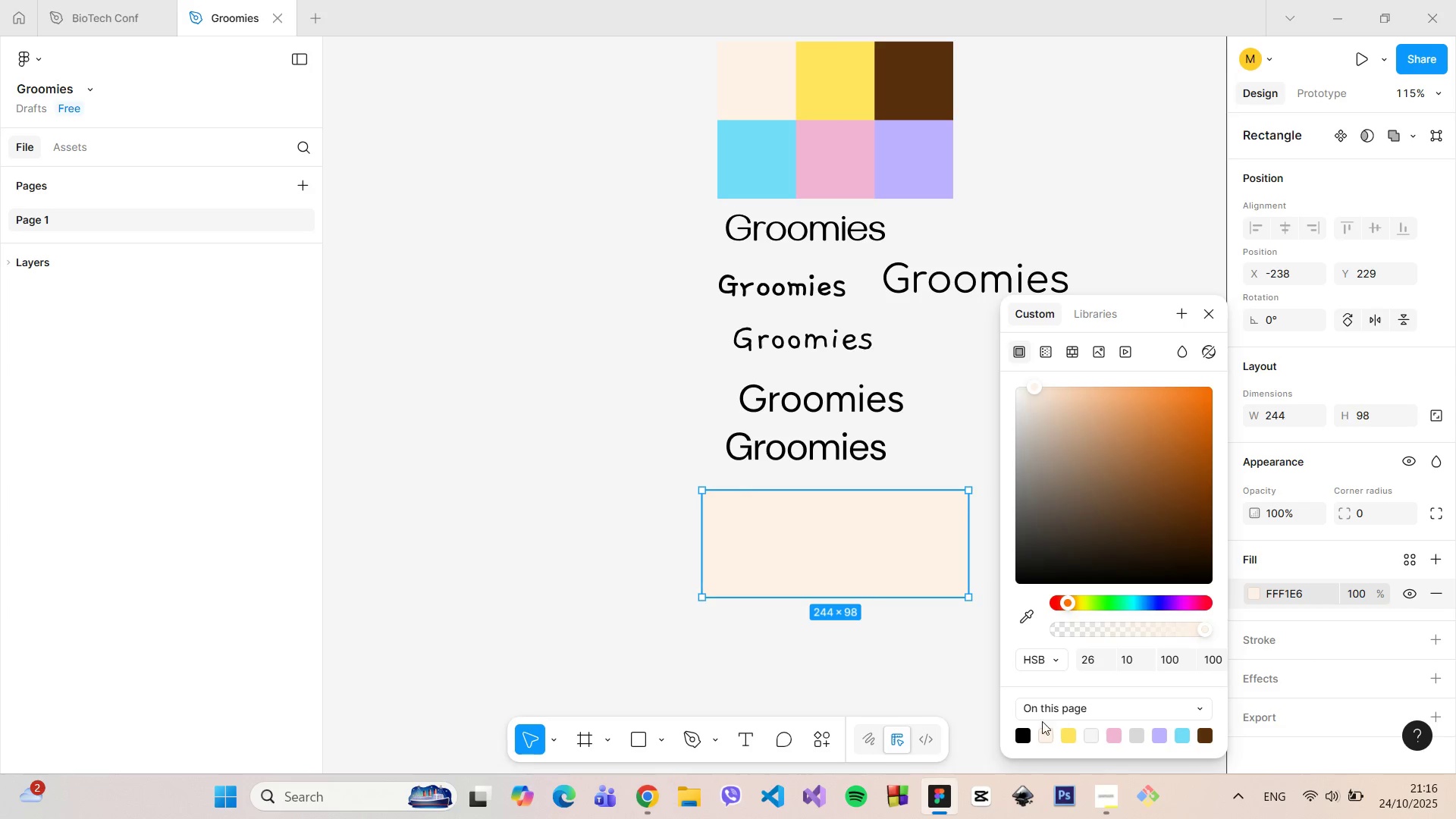 
left_click([961, 660])
 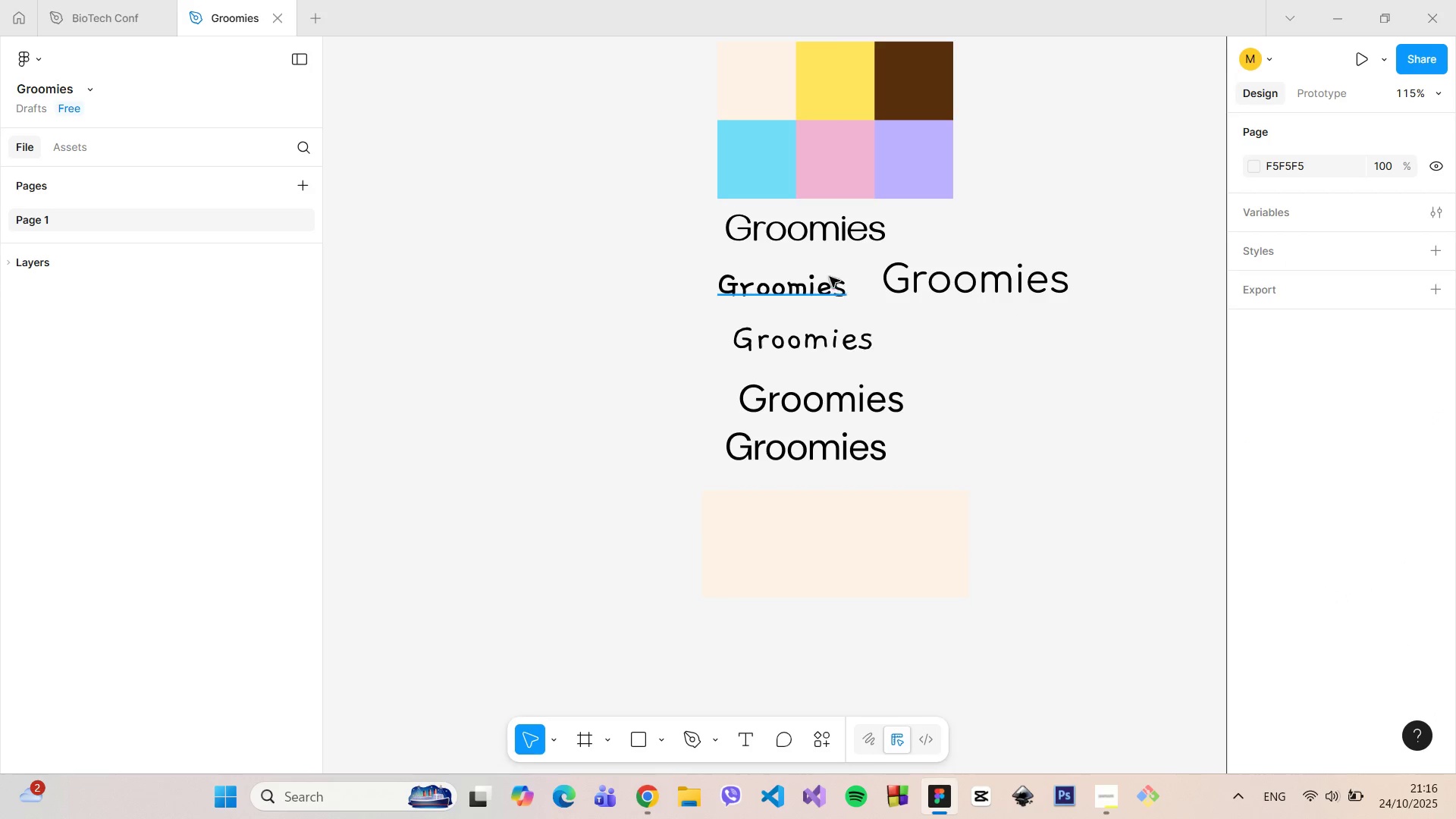 
left_click_drag(start_coordinate=[828, 236], to_coordinate=[847, 544])
 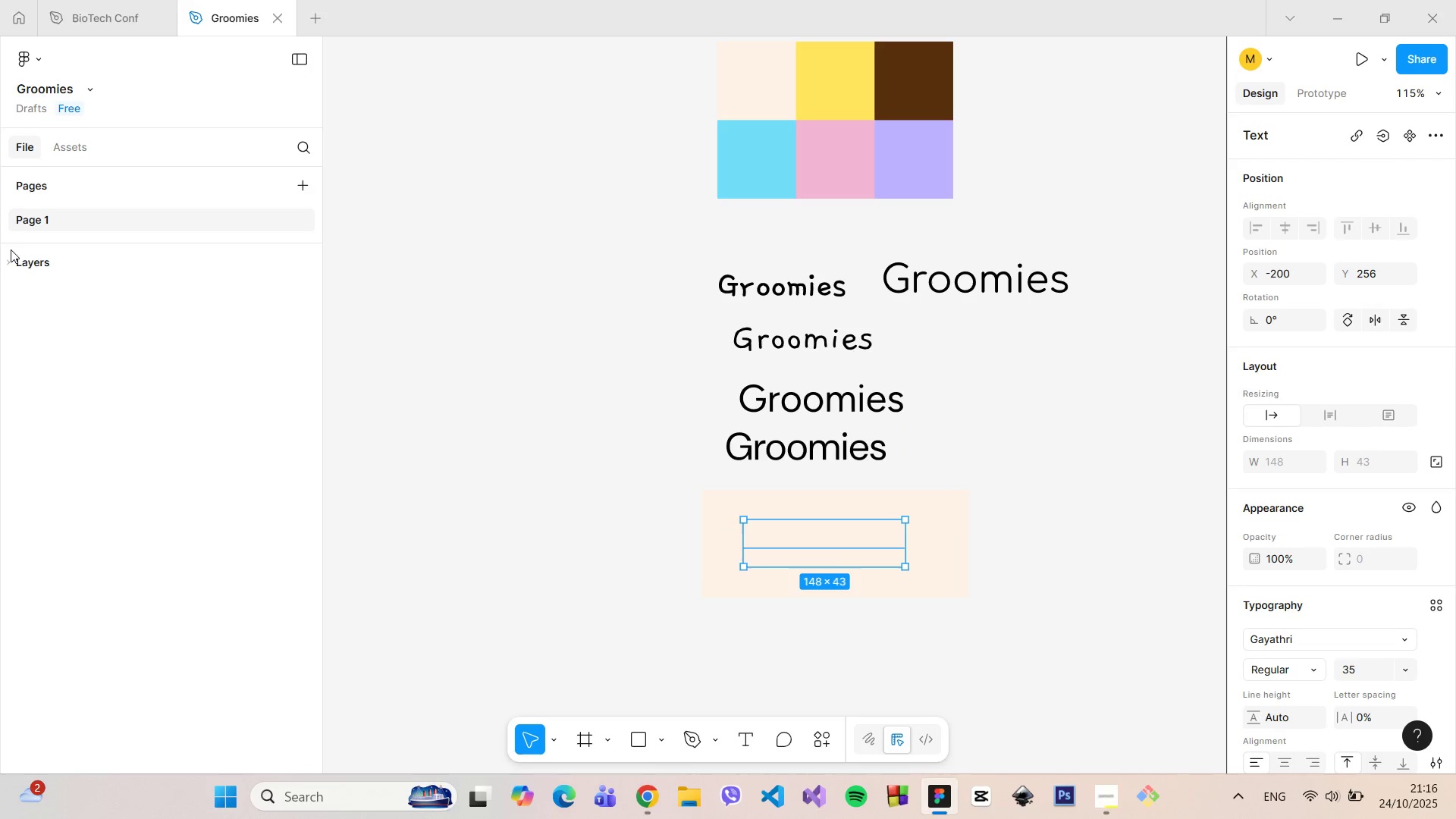 
left_click([11, 260])
 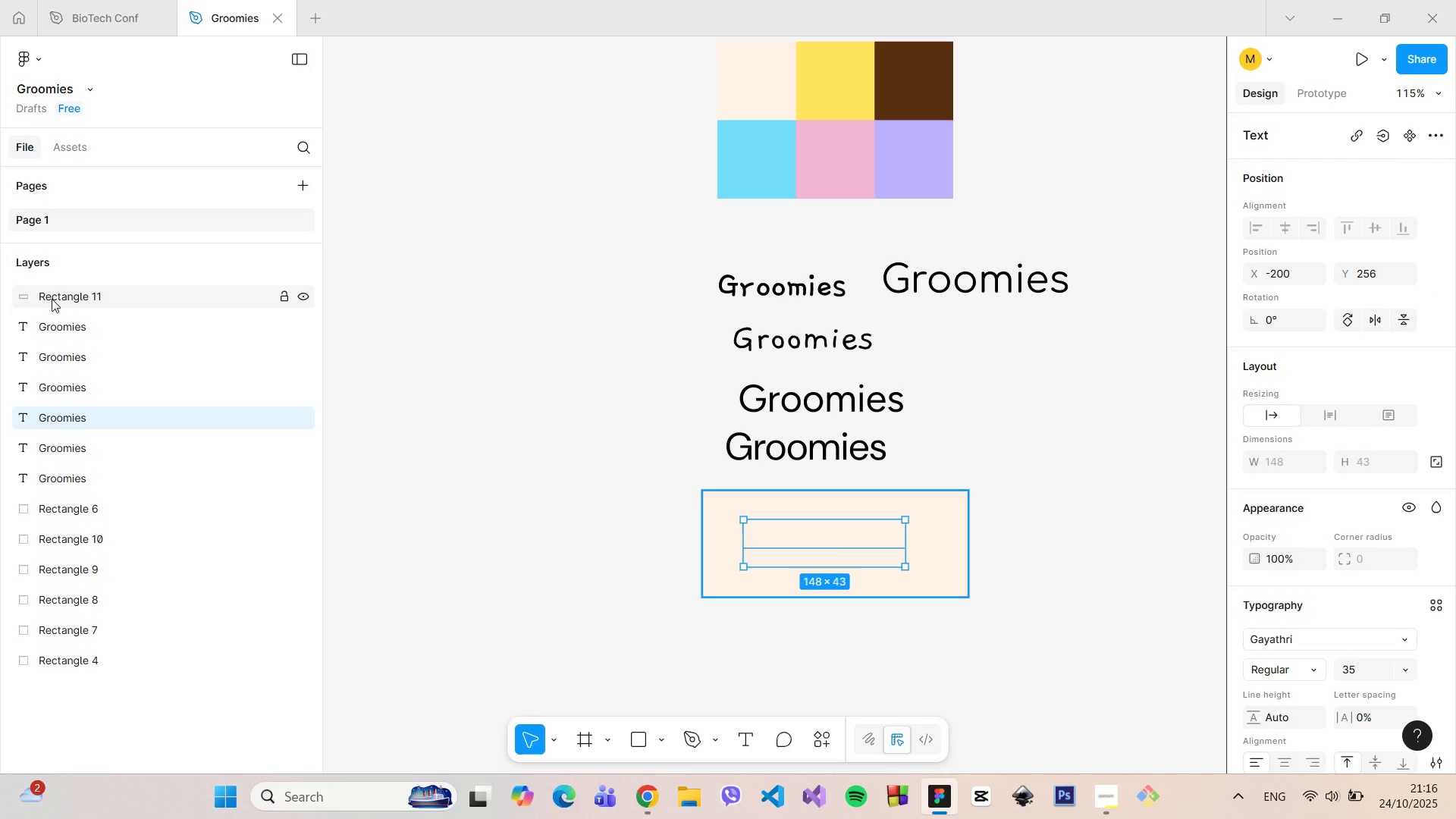 
left_click_drag(start_coordinate=[54, 295], to_coordinate=[43, 497])
 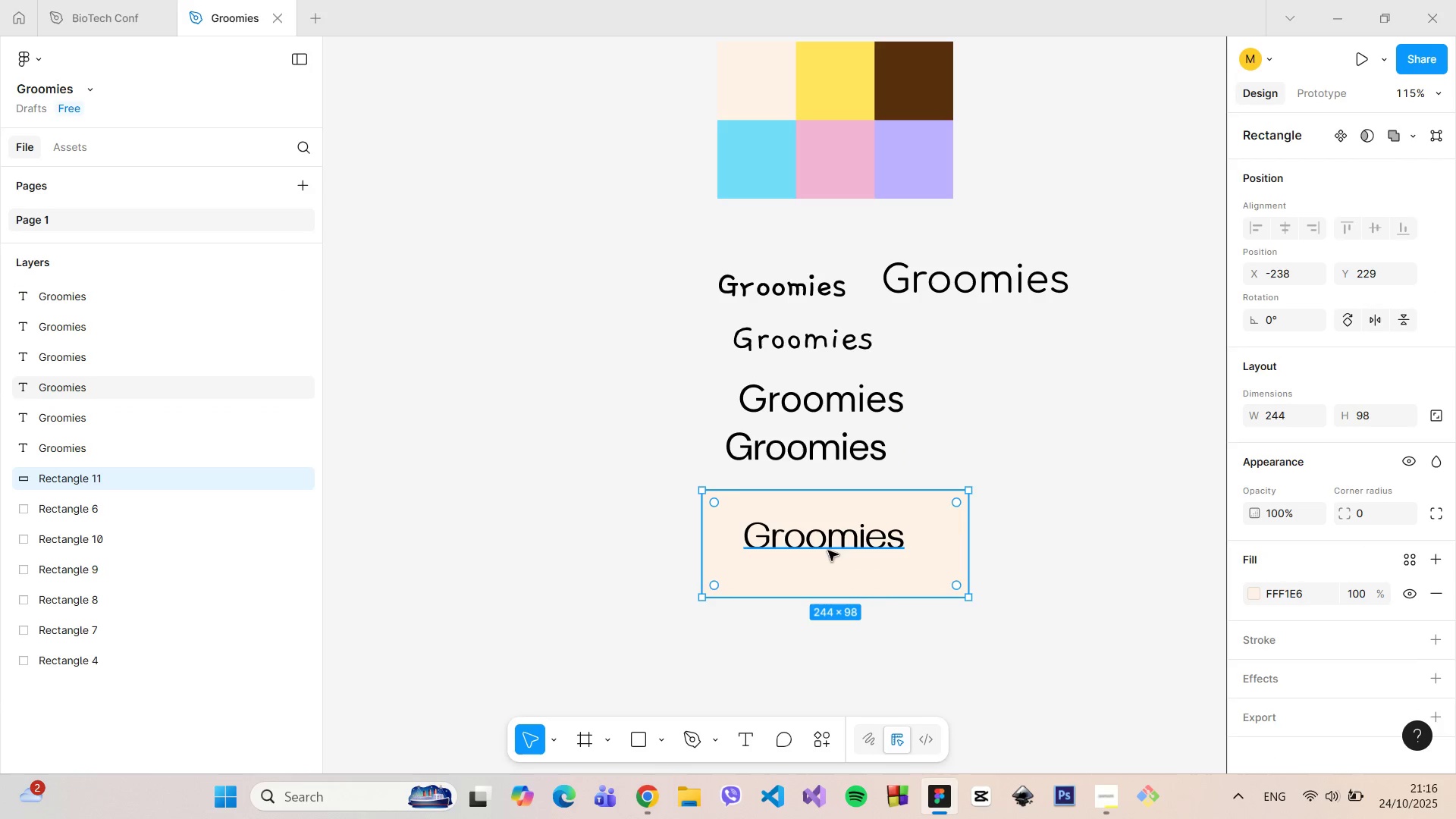 
left_click_drag(start_coordinate=[828, 542], to_coordinate=[832, 541])
 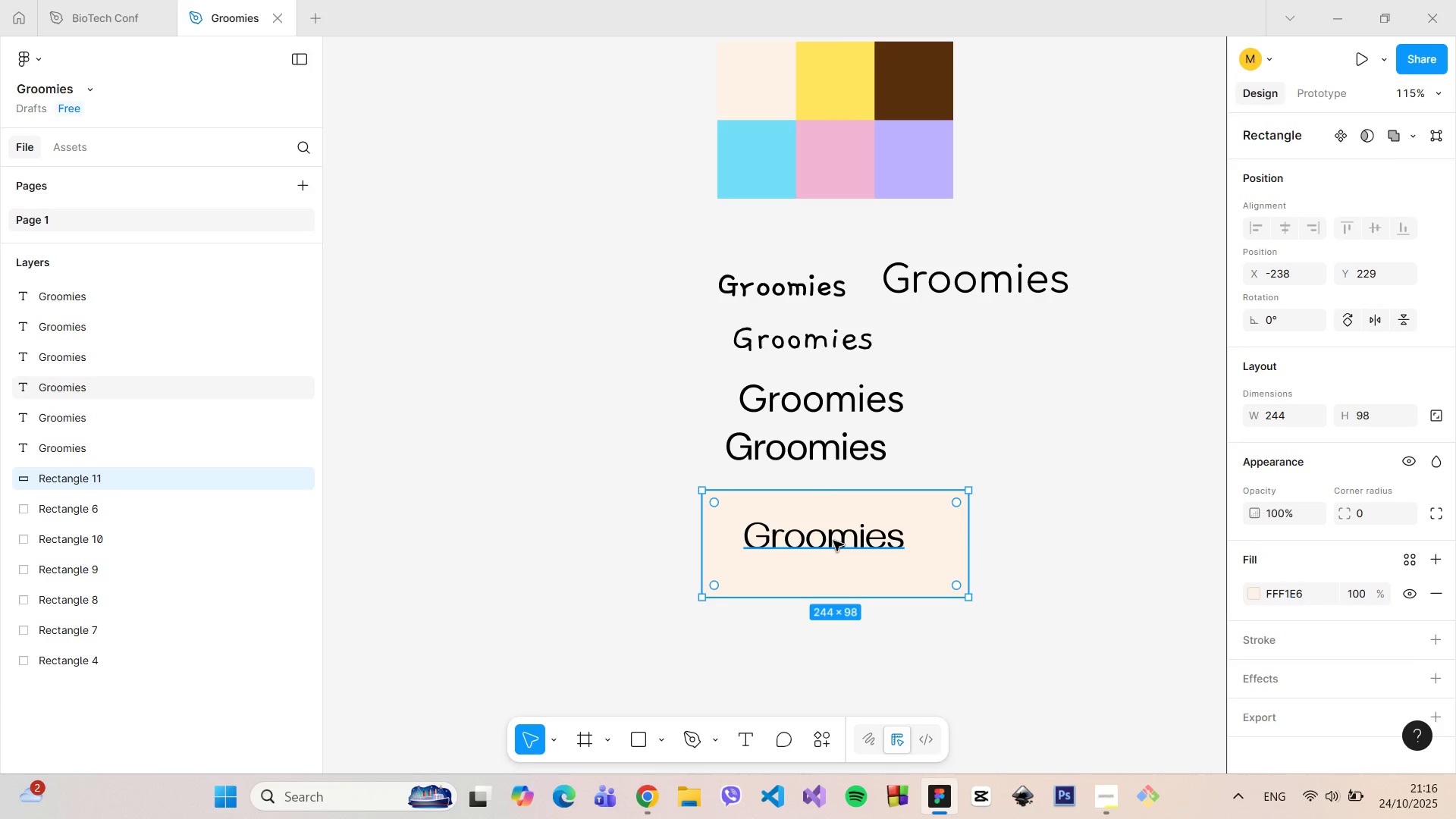 
left_click([833, 541])
 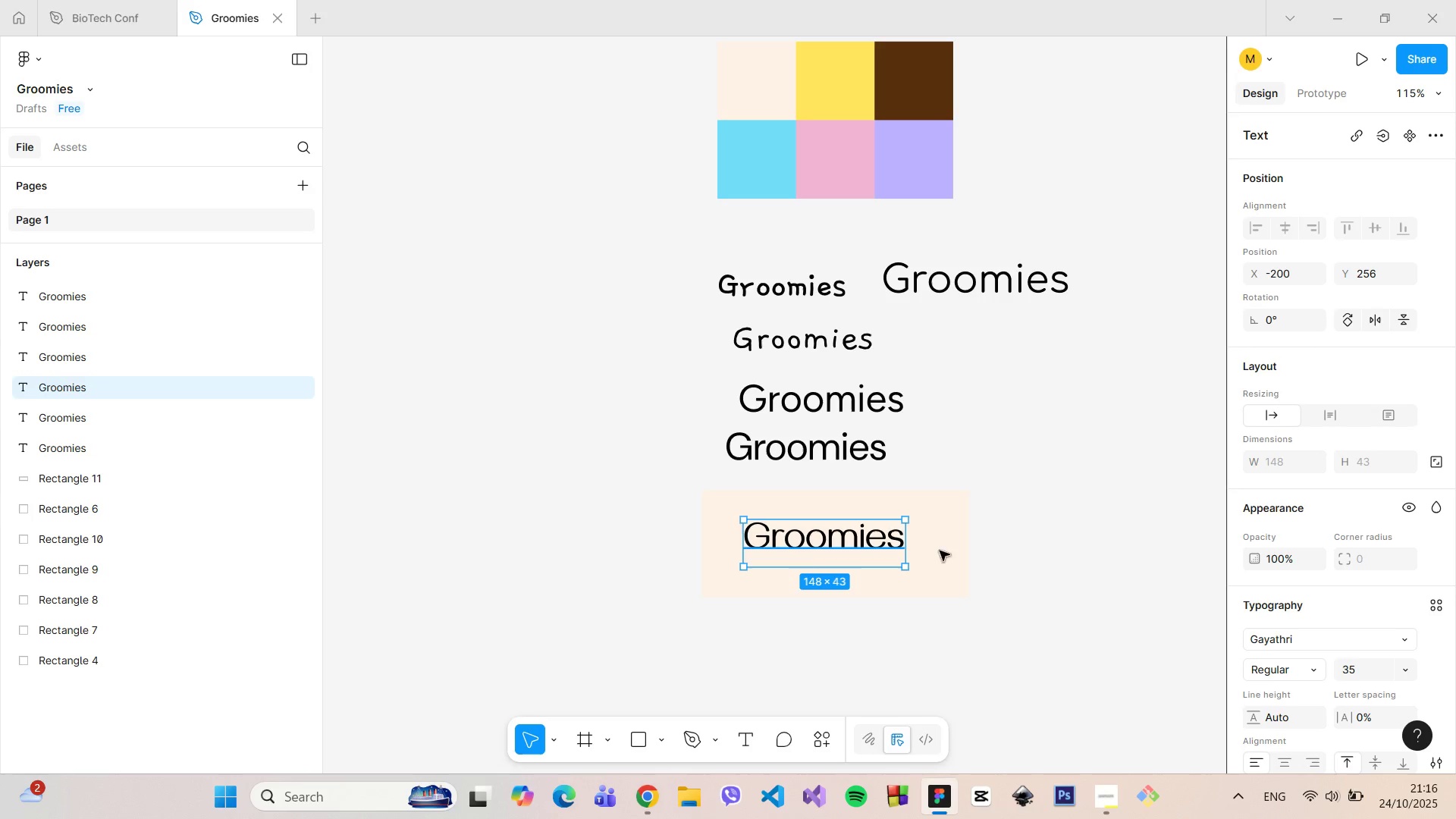 
scroll: coordinate [1234, 610], scroll_direction: down, amount: 3.0
 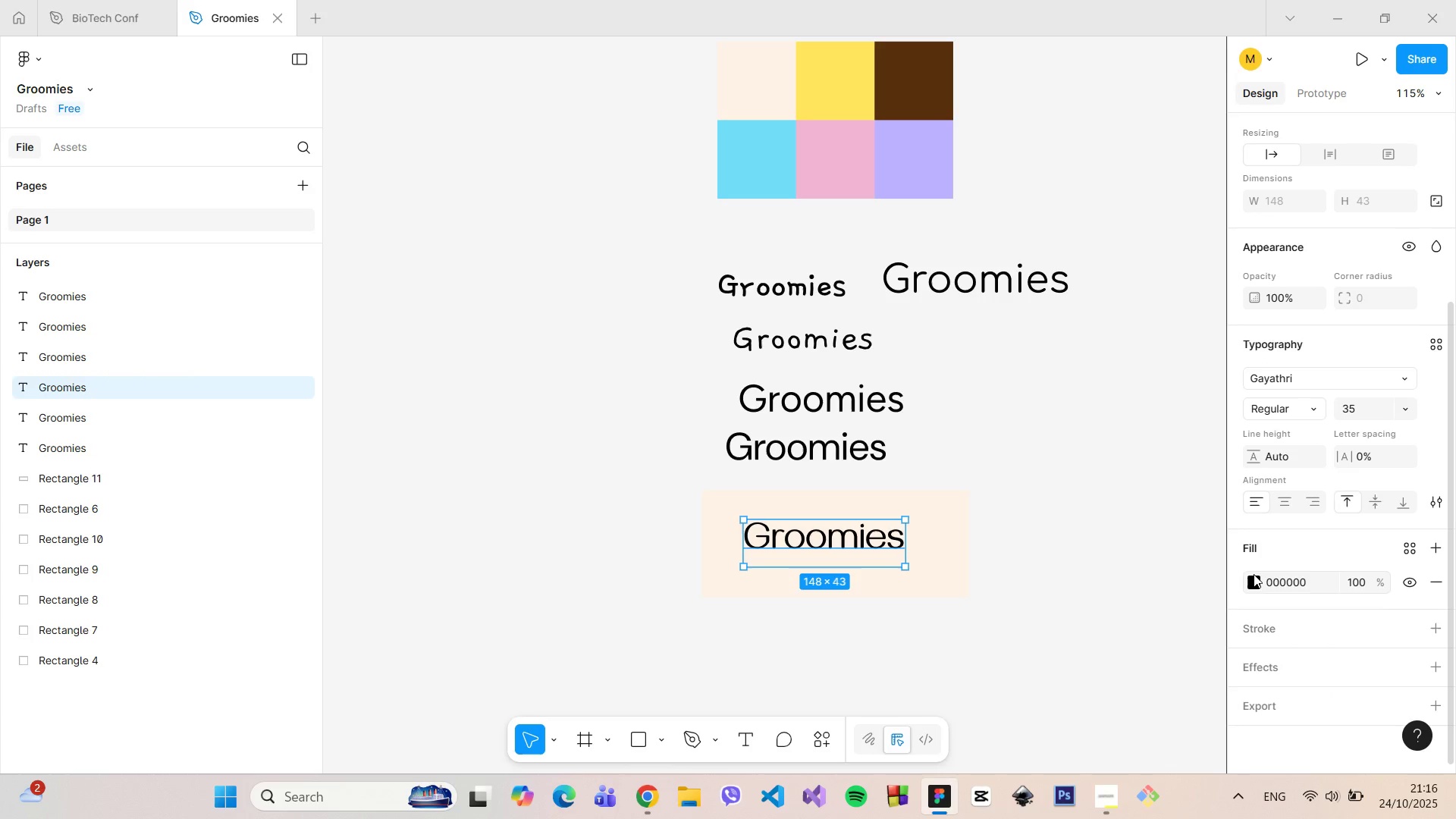 
left_click([1254, 574])
 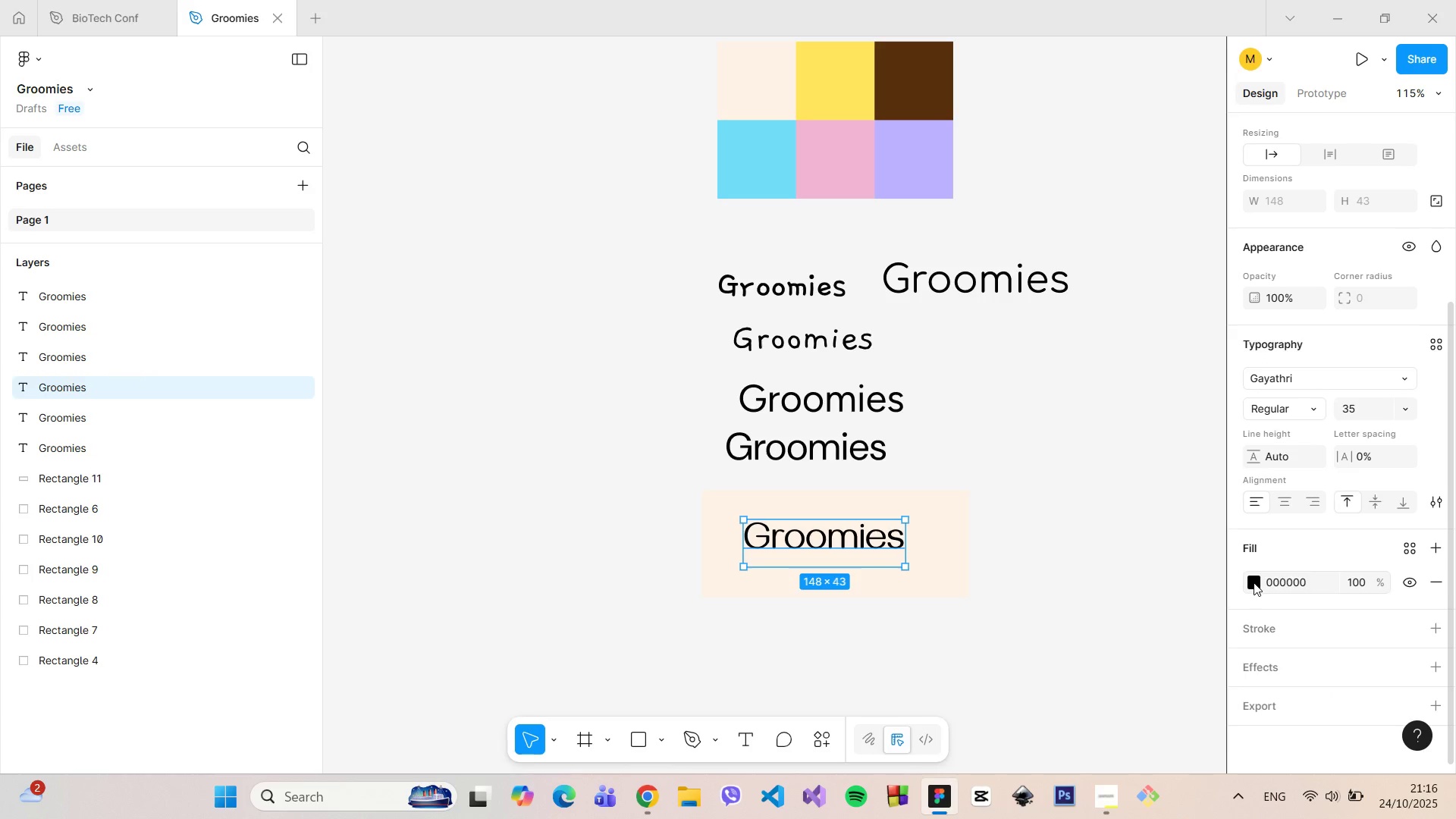 
left_click([1254, 582])
 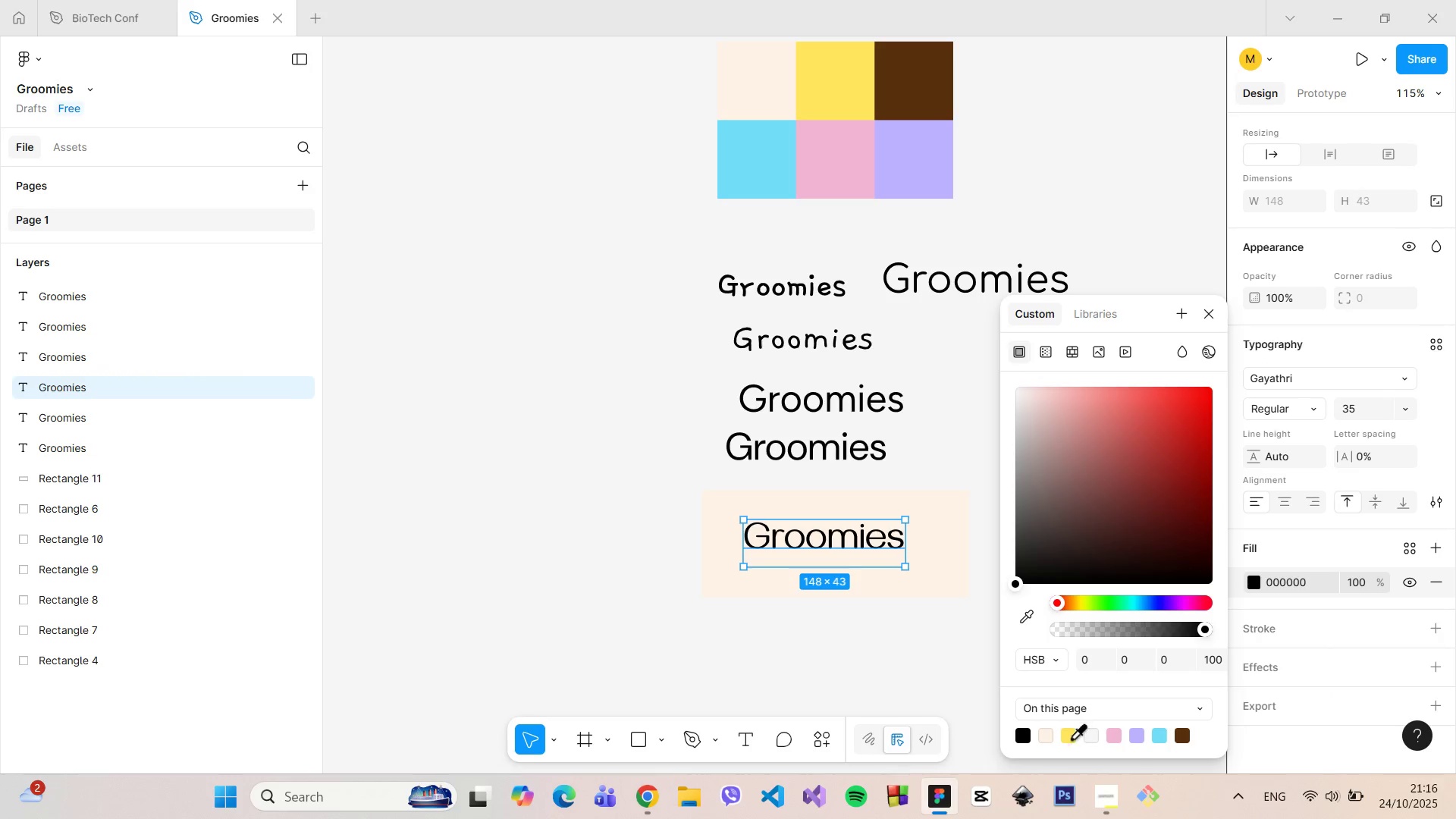 
left_click([1071, 738])
 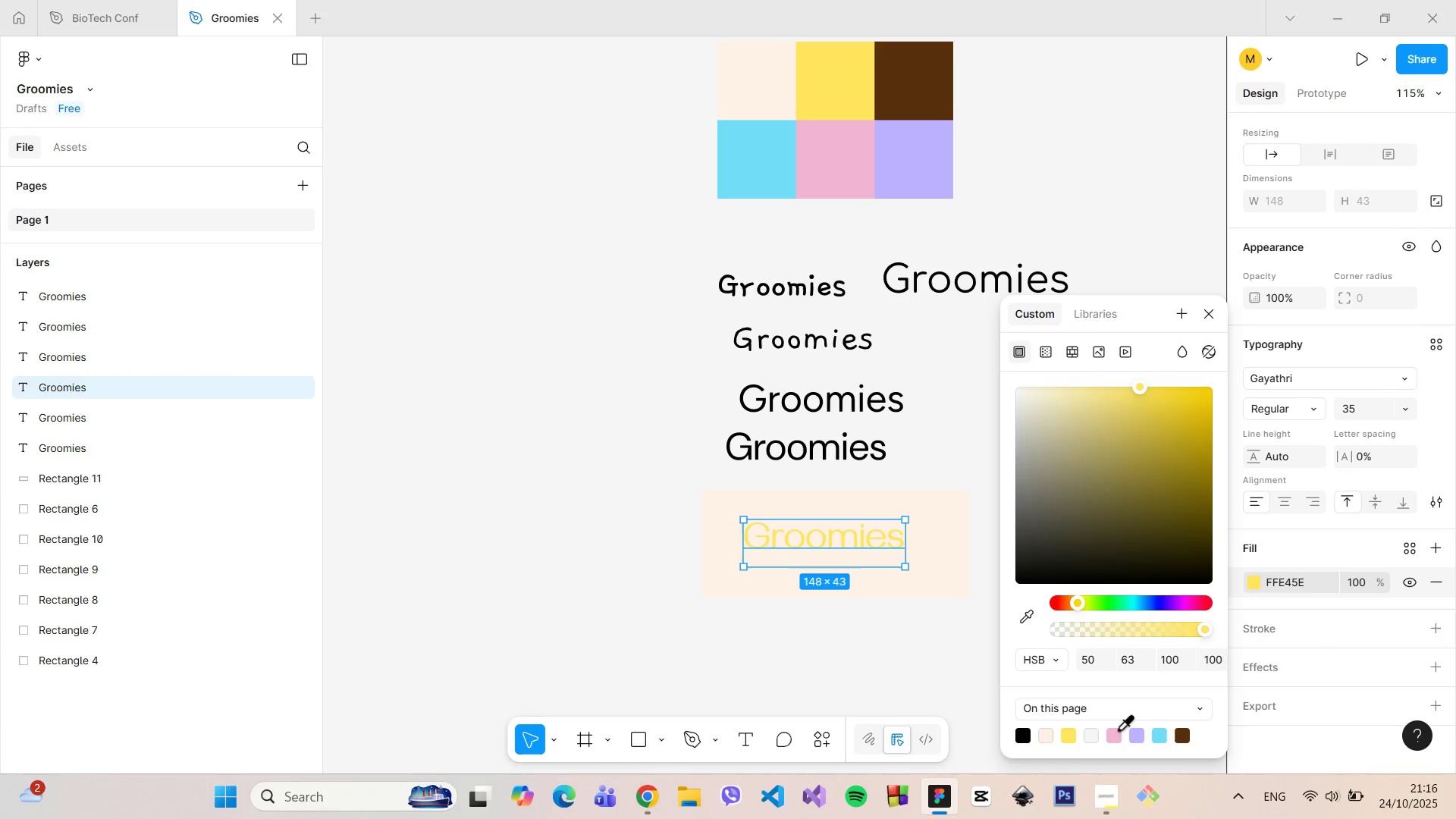 
left_click([1116, 730])
 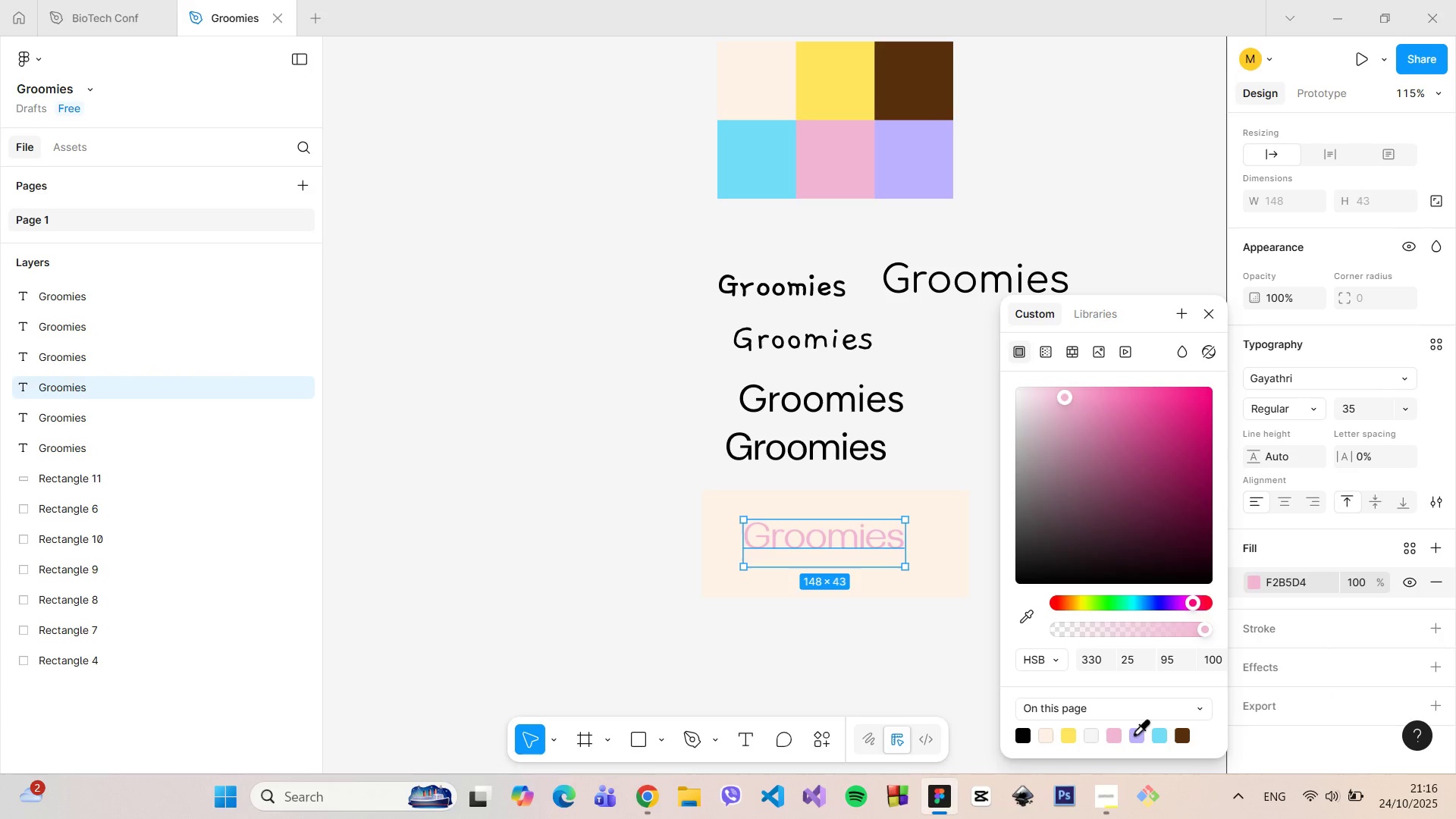 
left_click([1134, 733])
 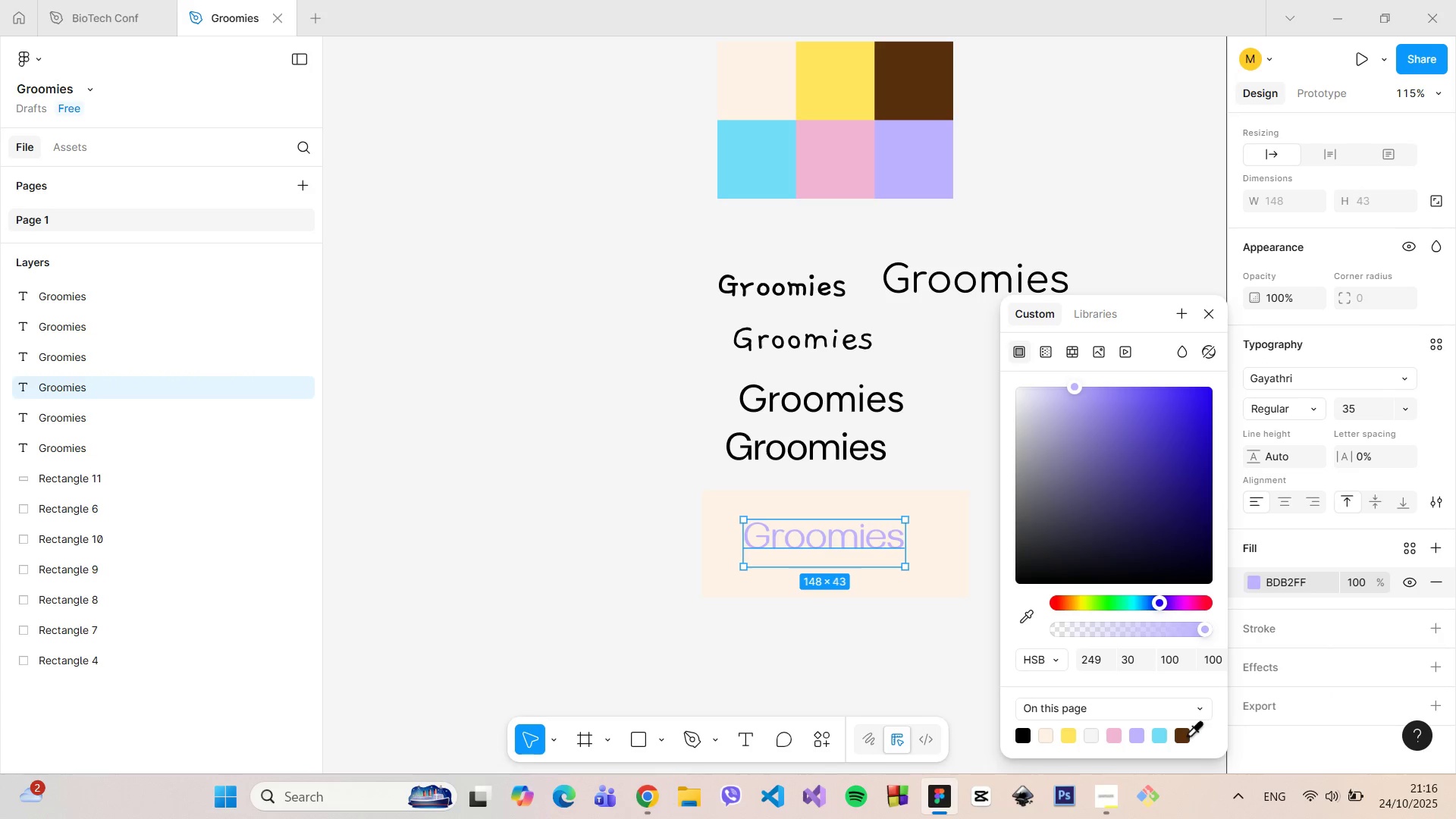 
left_click([1186, 735])
 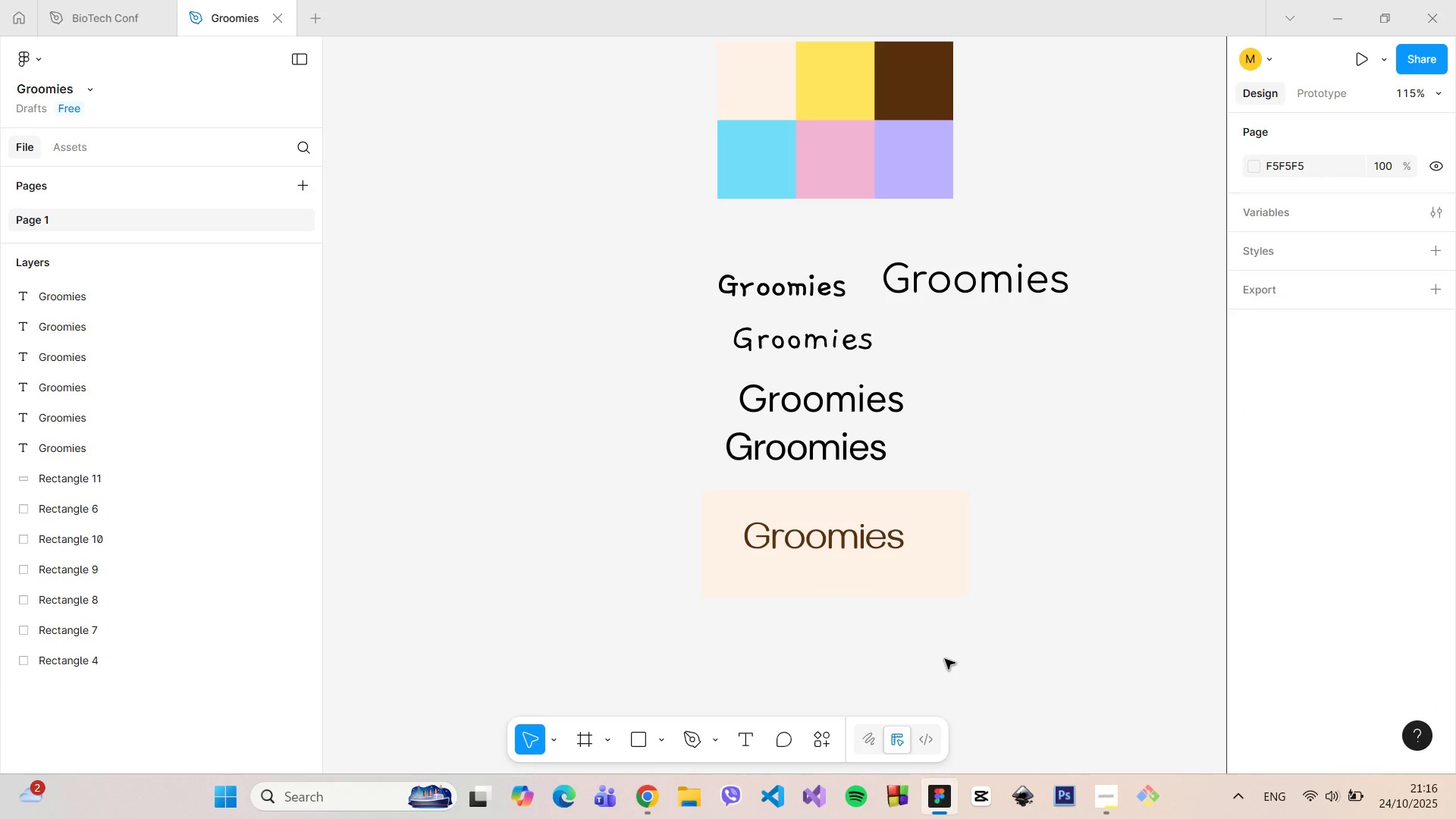 
double_click([945, 659])
 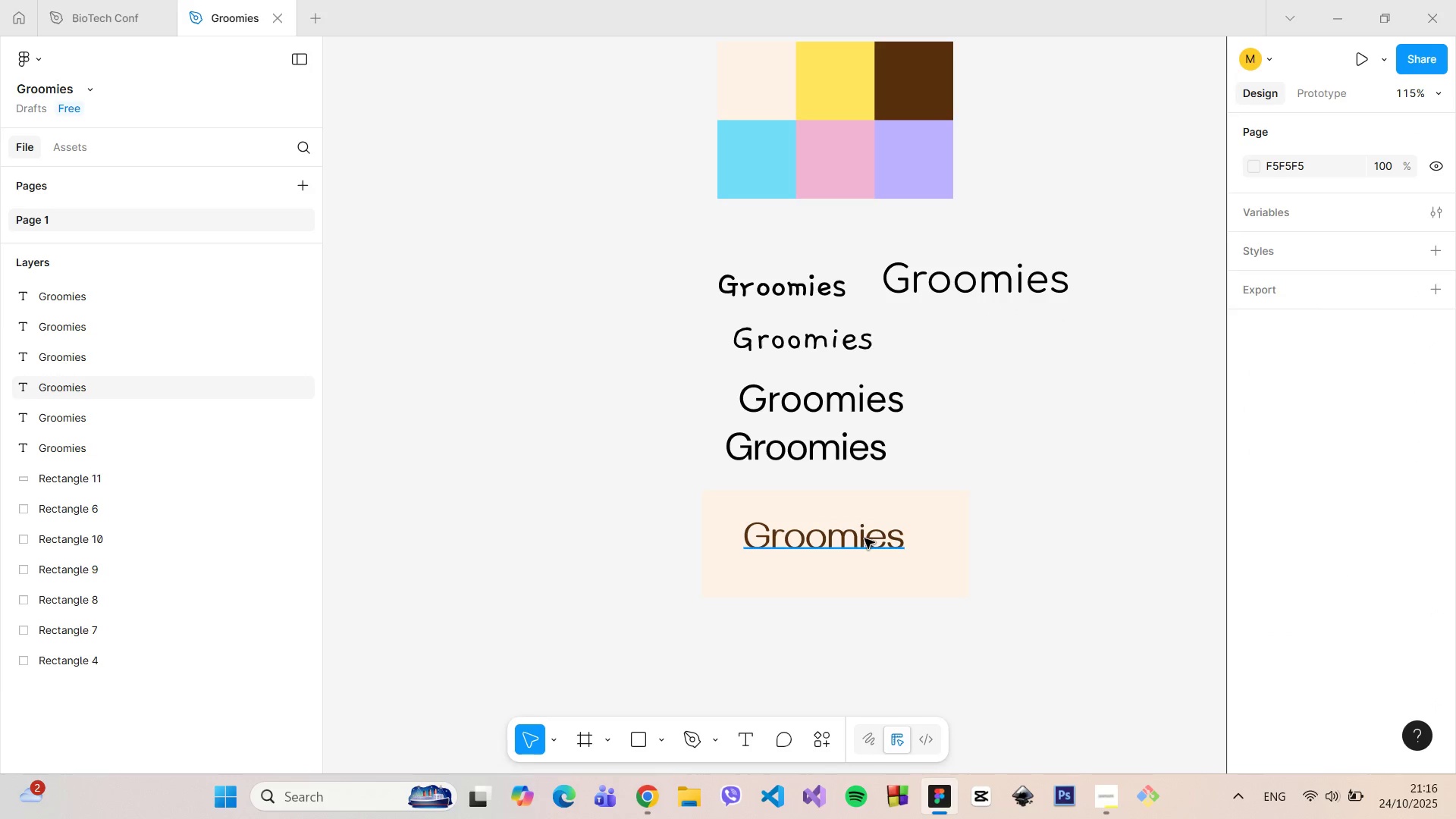 
left_click([864, 538])
 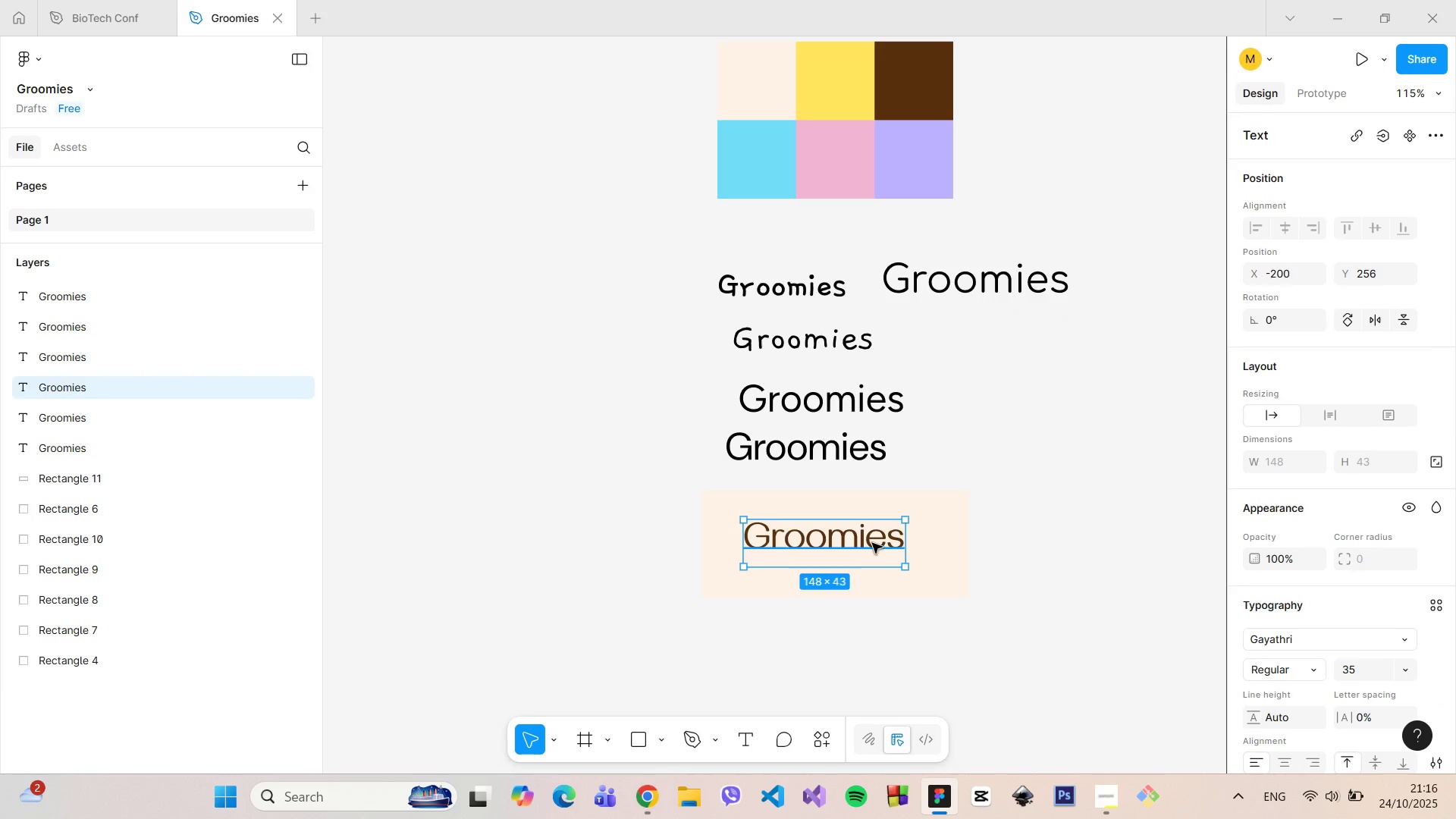 
left_click_drag(start_coordinate=[872, 543], to_coordinate=[877, 554])
 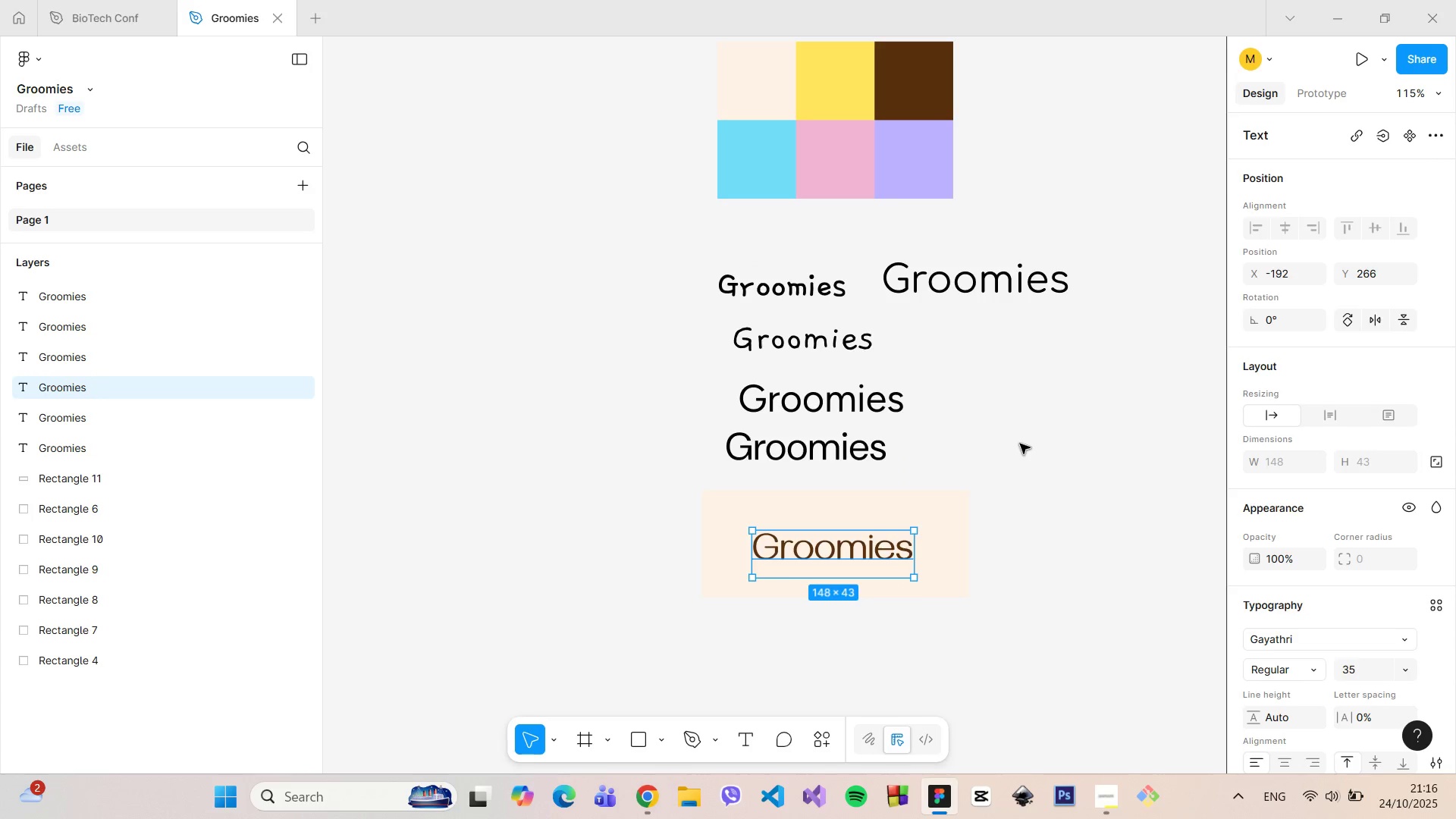 
left_click([1020, 444])
 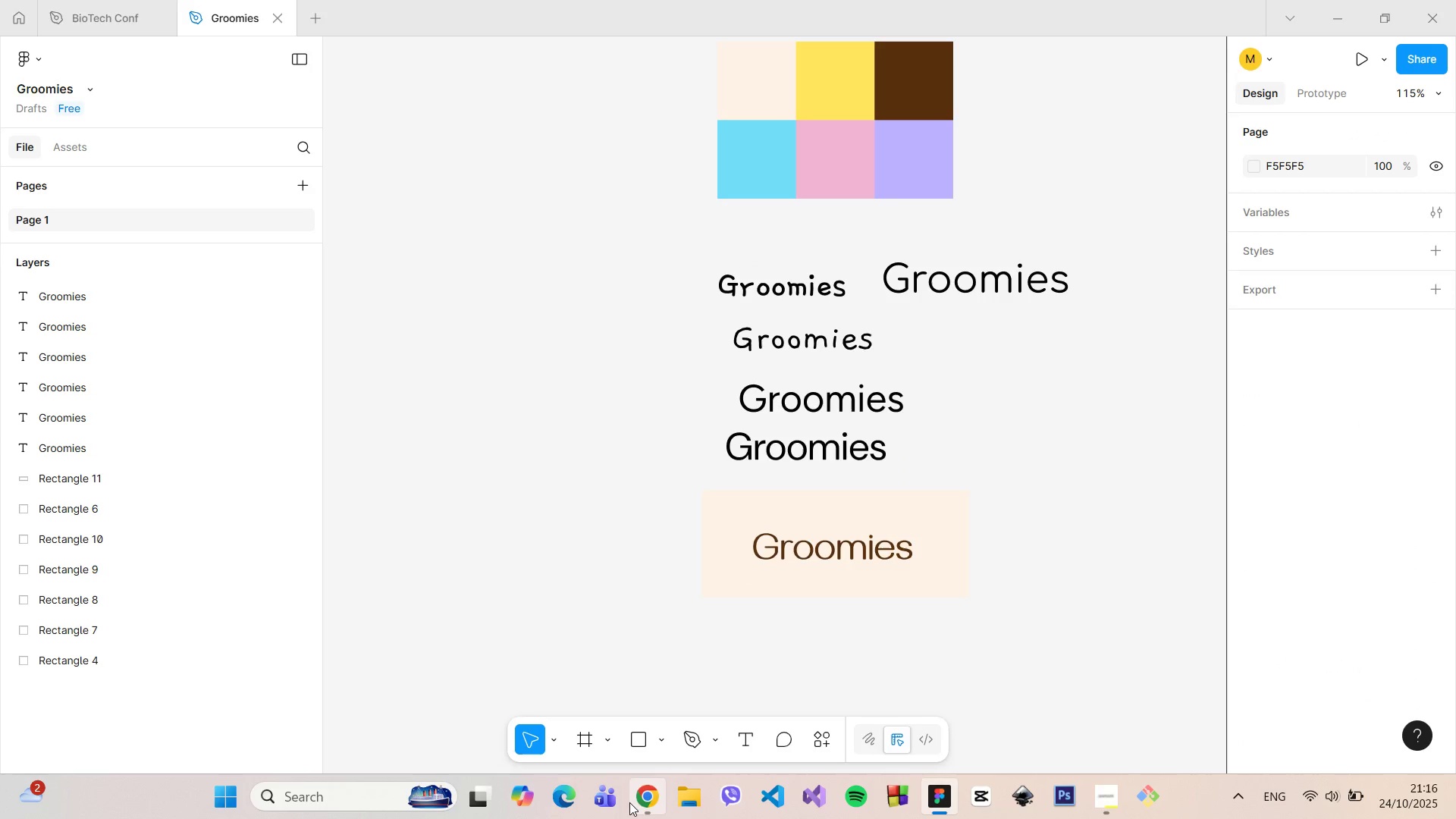 
left_click([639, 805])
 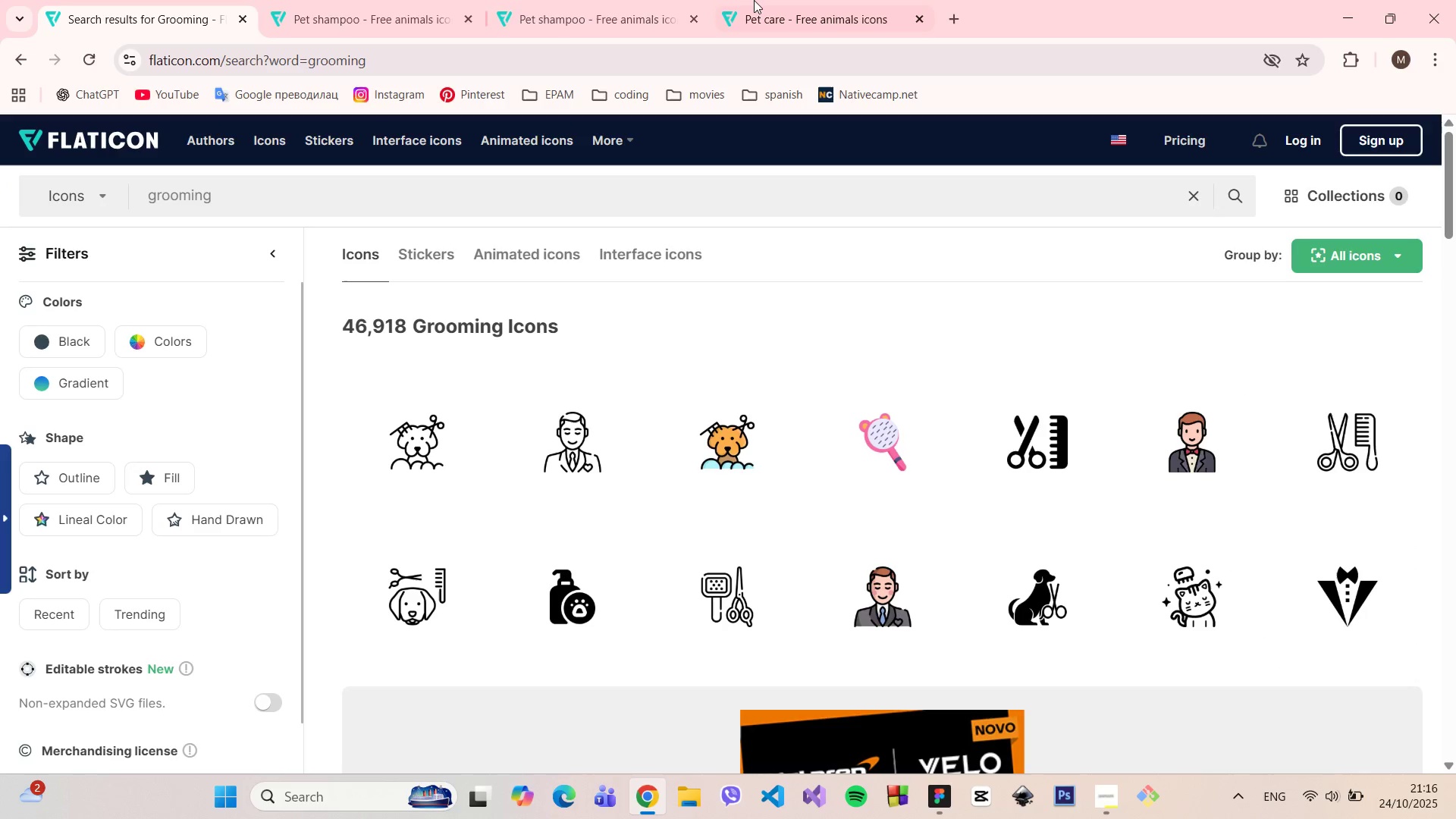 
left_click([755, 0])
 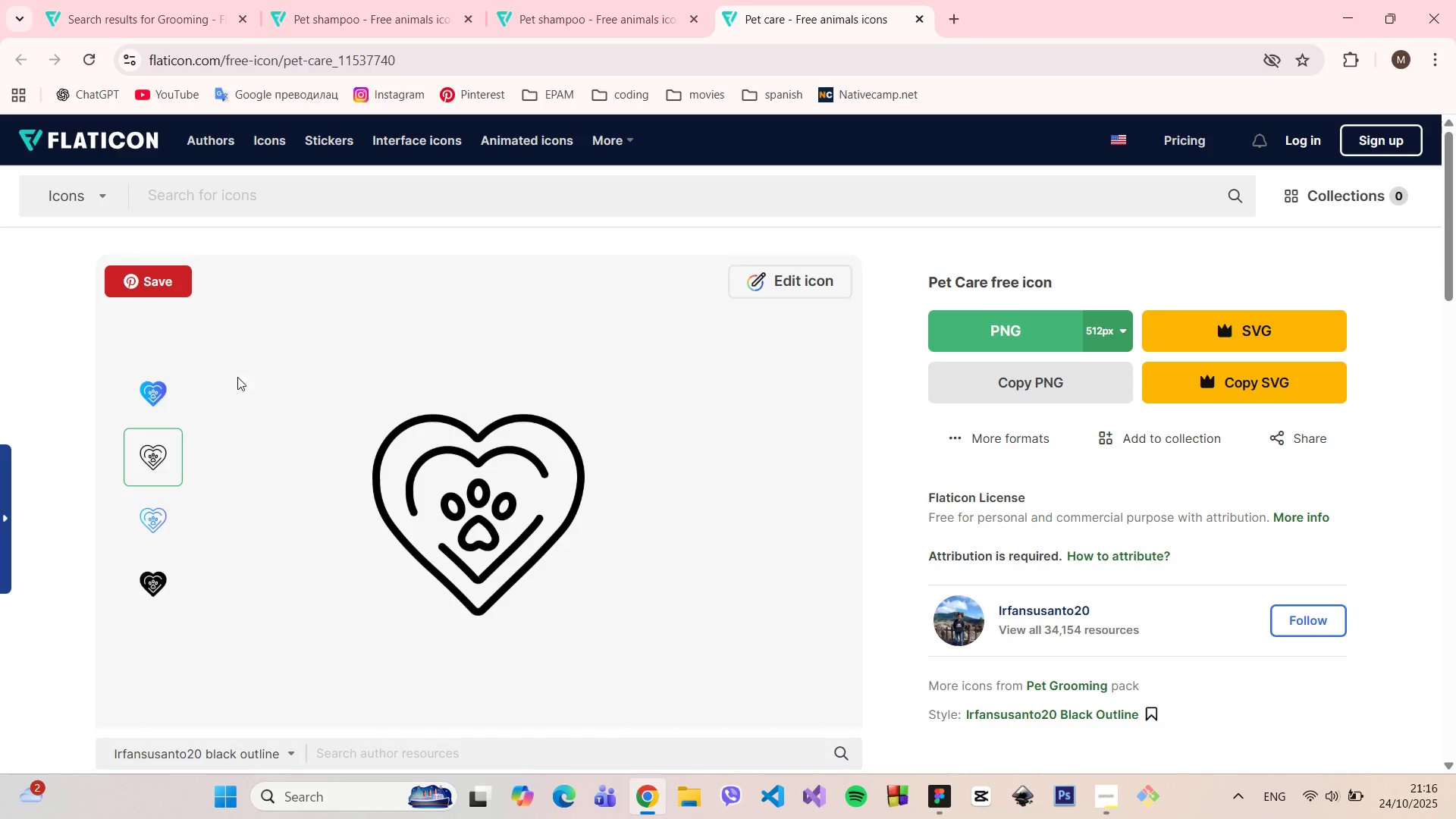 
left_click([149, 397])
 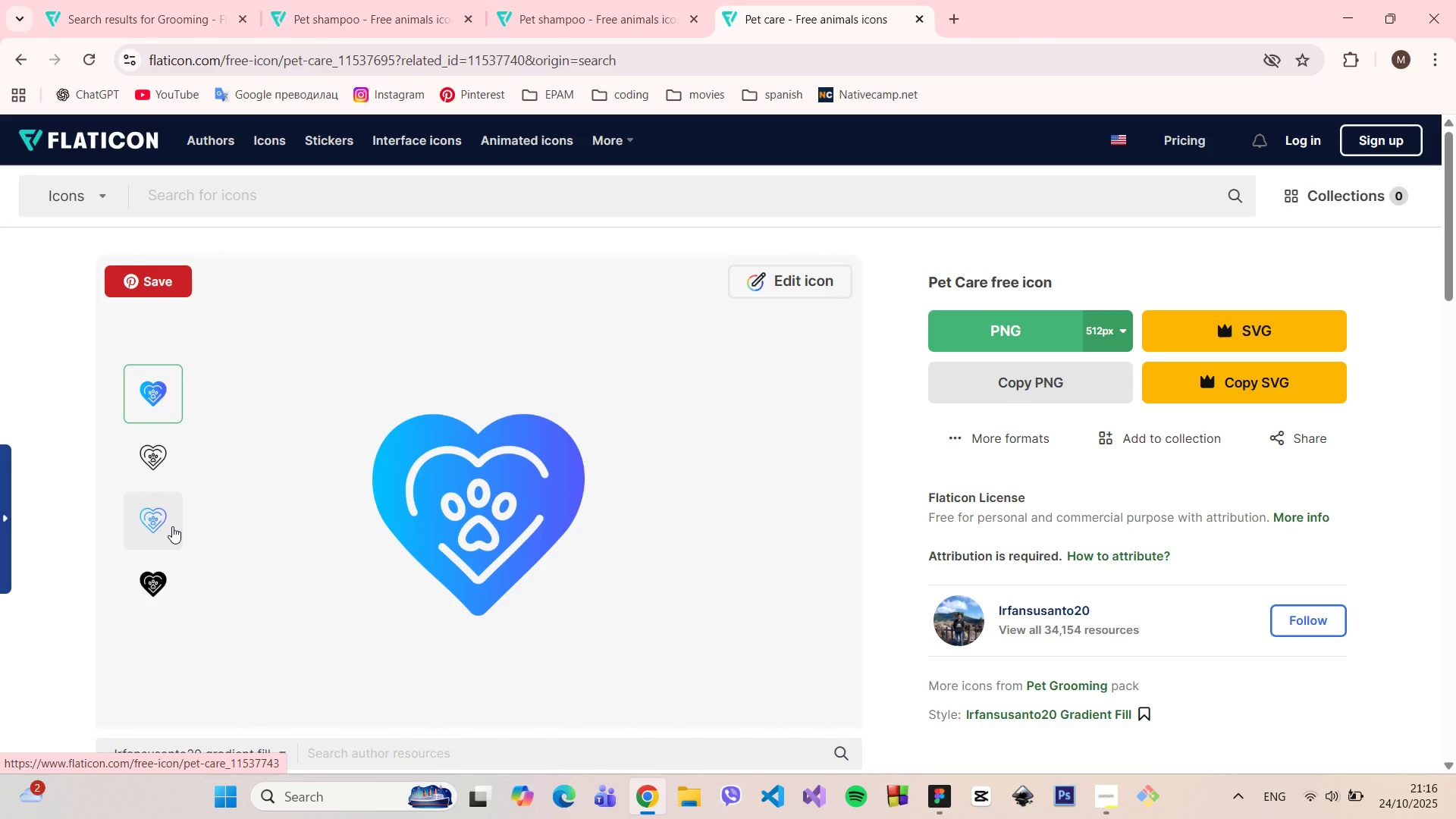 
wait(6.78)
 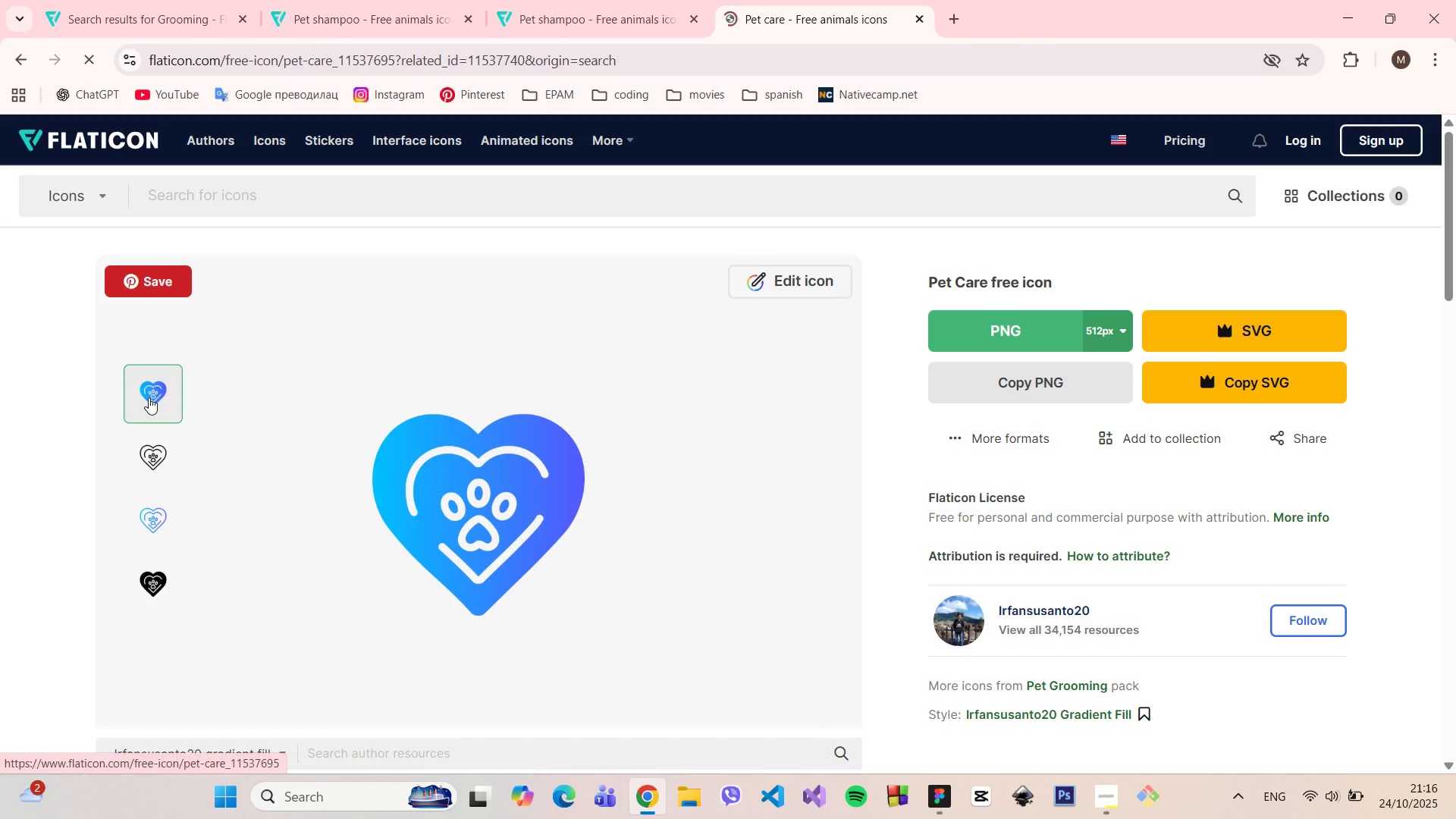 
left_click([805, 287])
 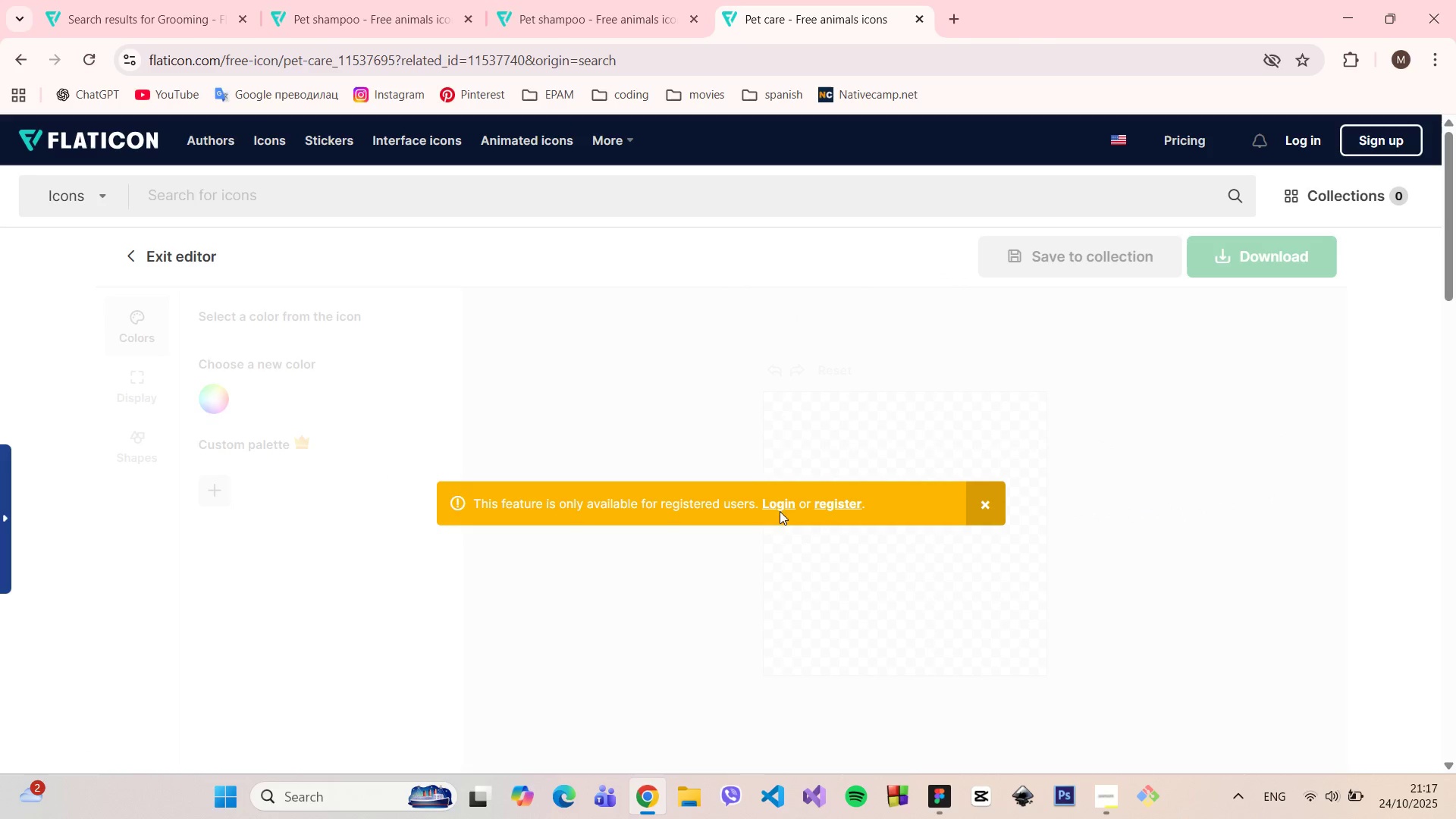 
left_click([776, 504])
 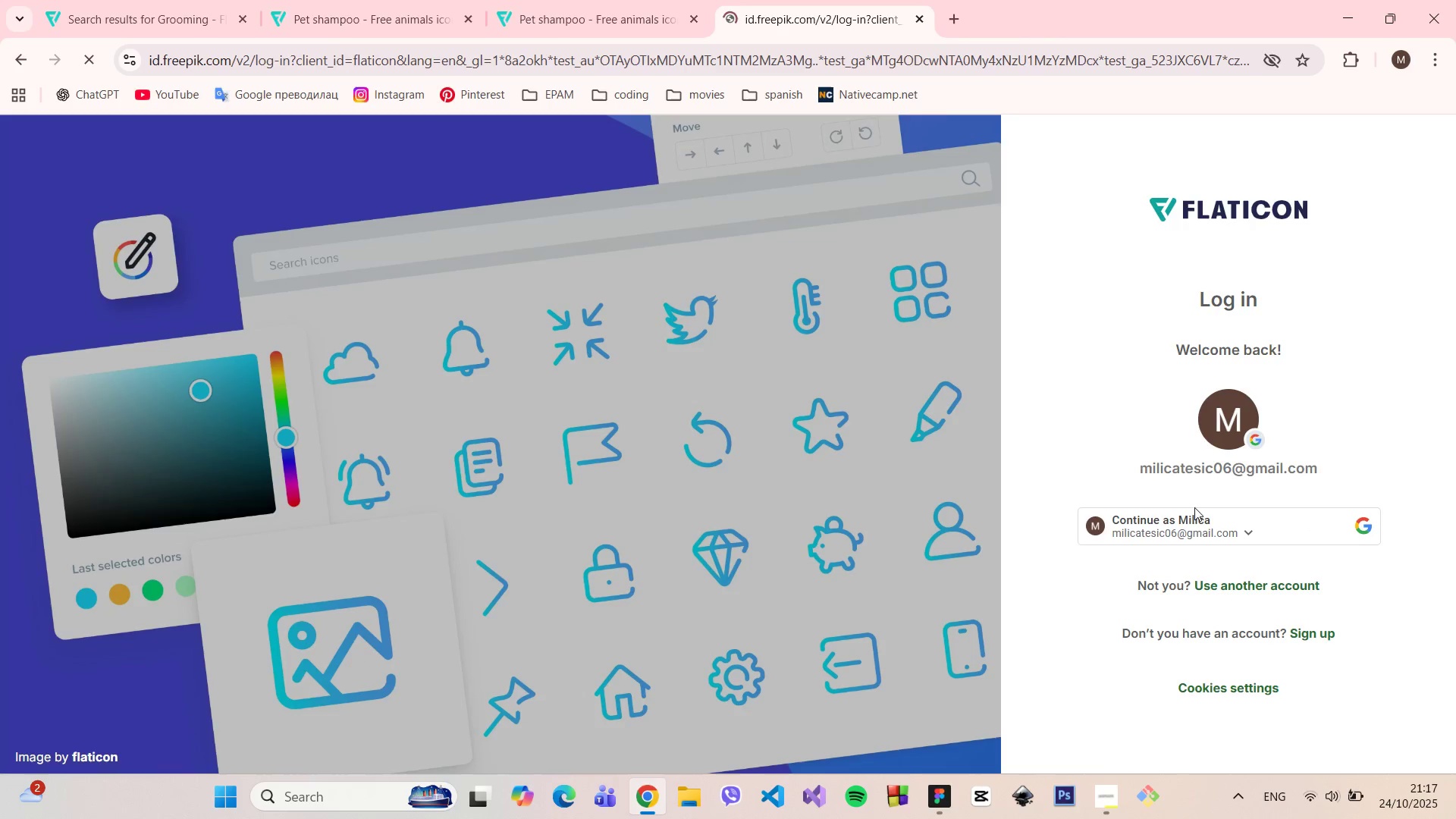 
left_click([1203, 531])
 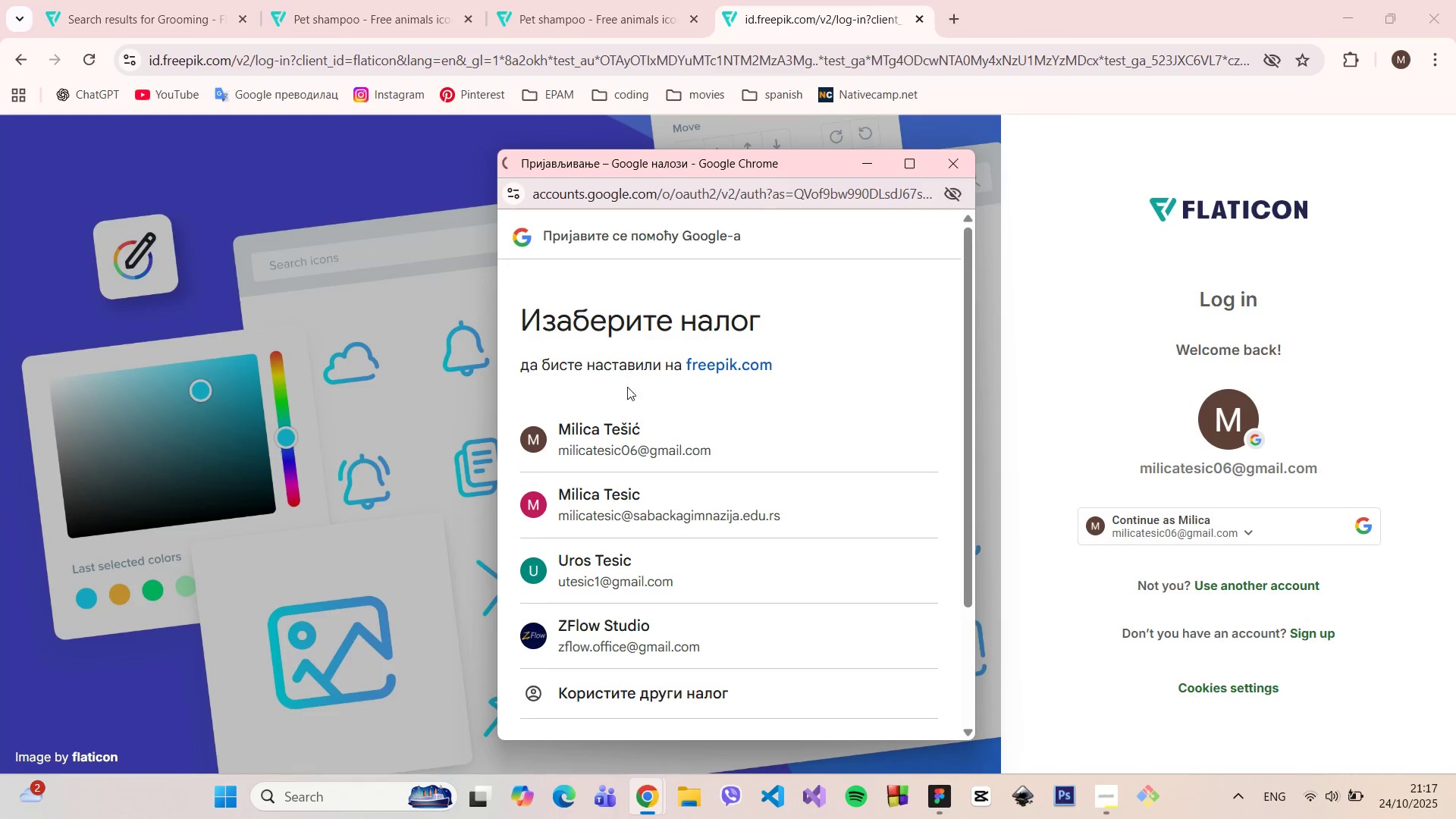 
left_click([651, 428])
 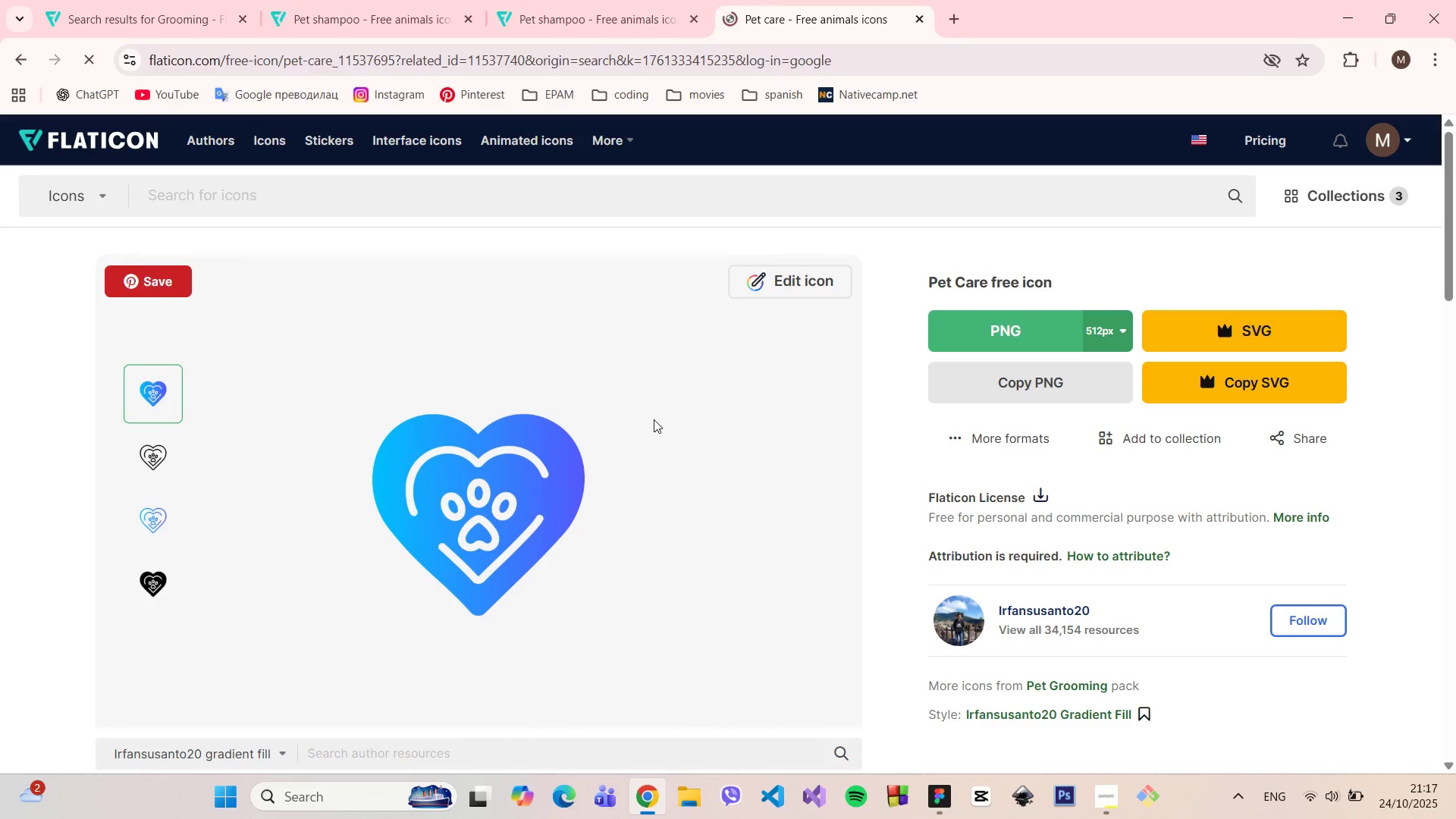 
wait(5.66)
 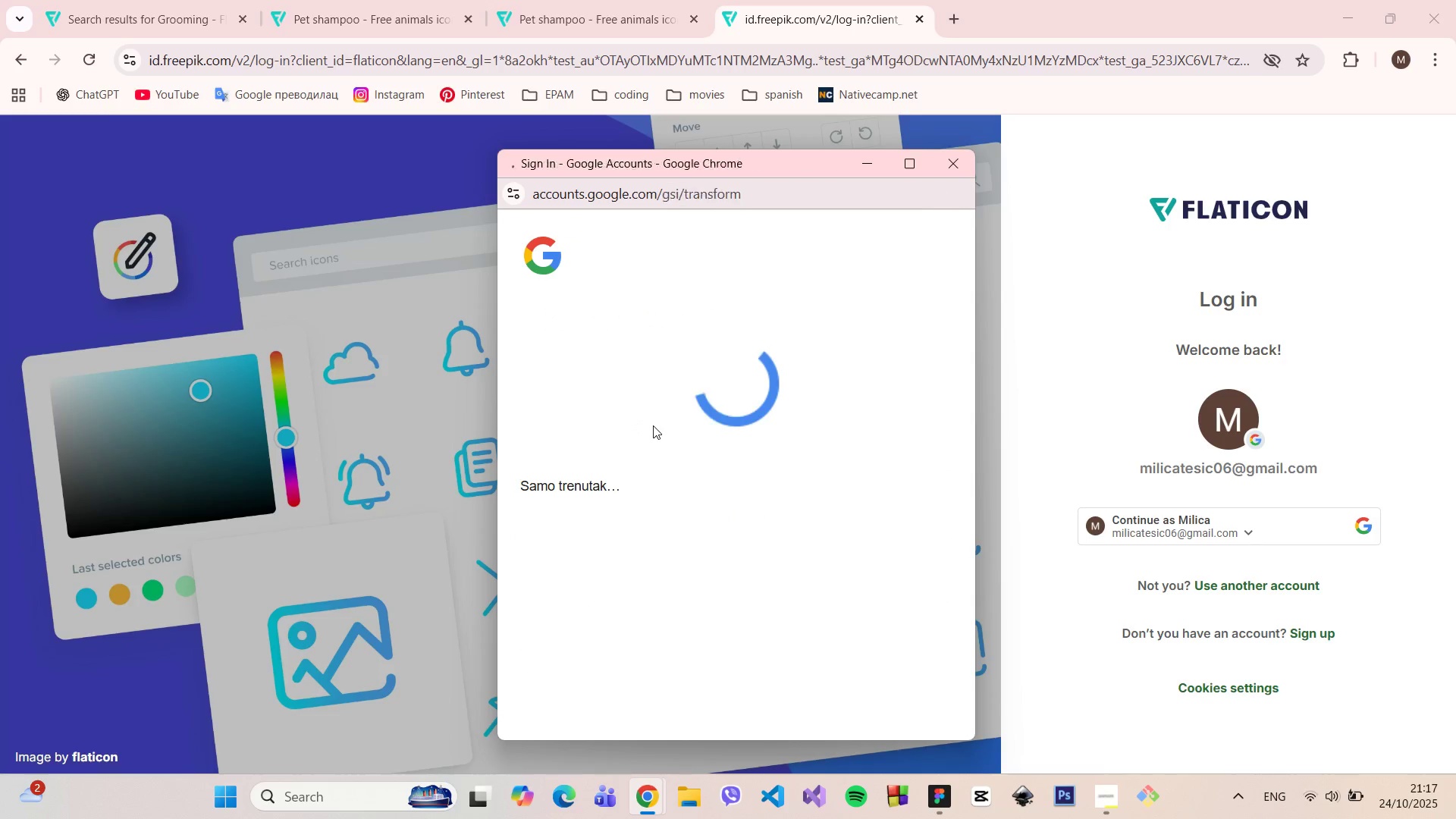 
left_click([780, 283])
 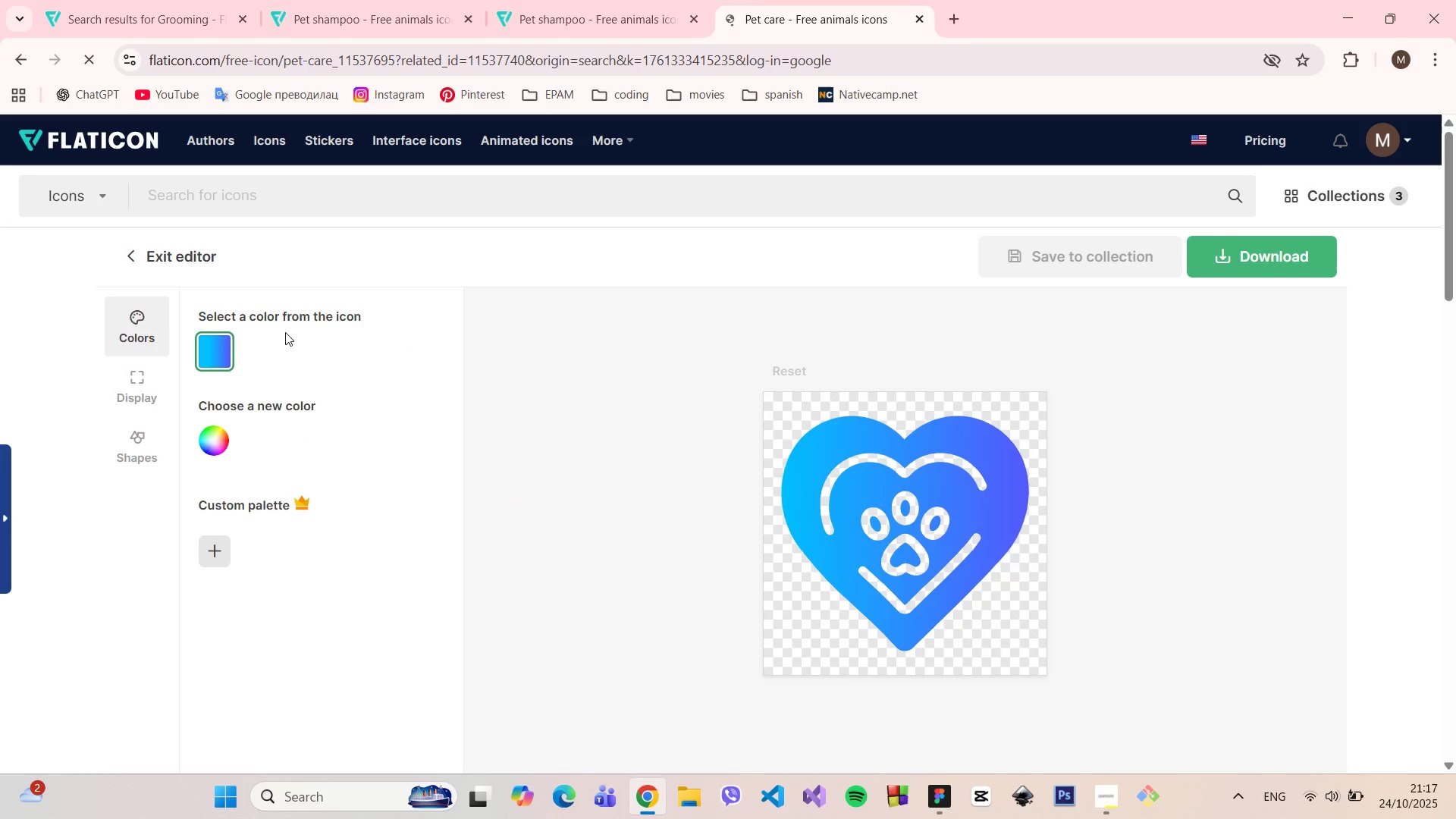 
left_click([212, 355])
 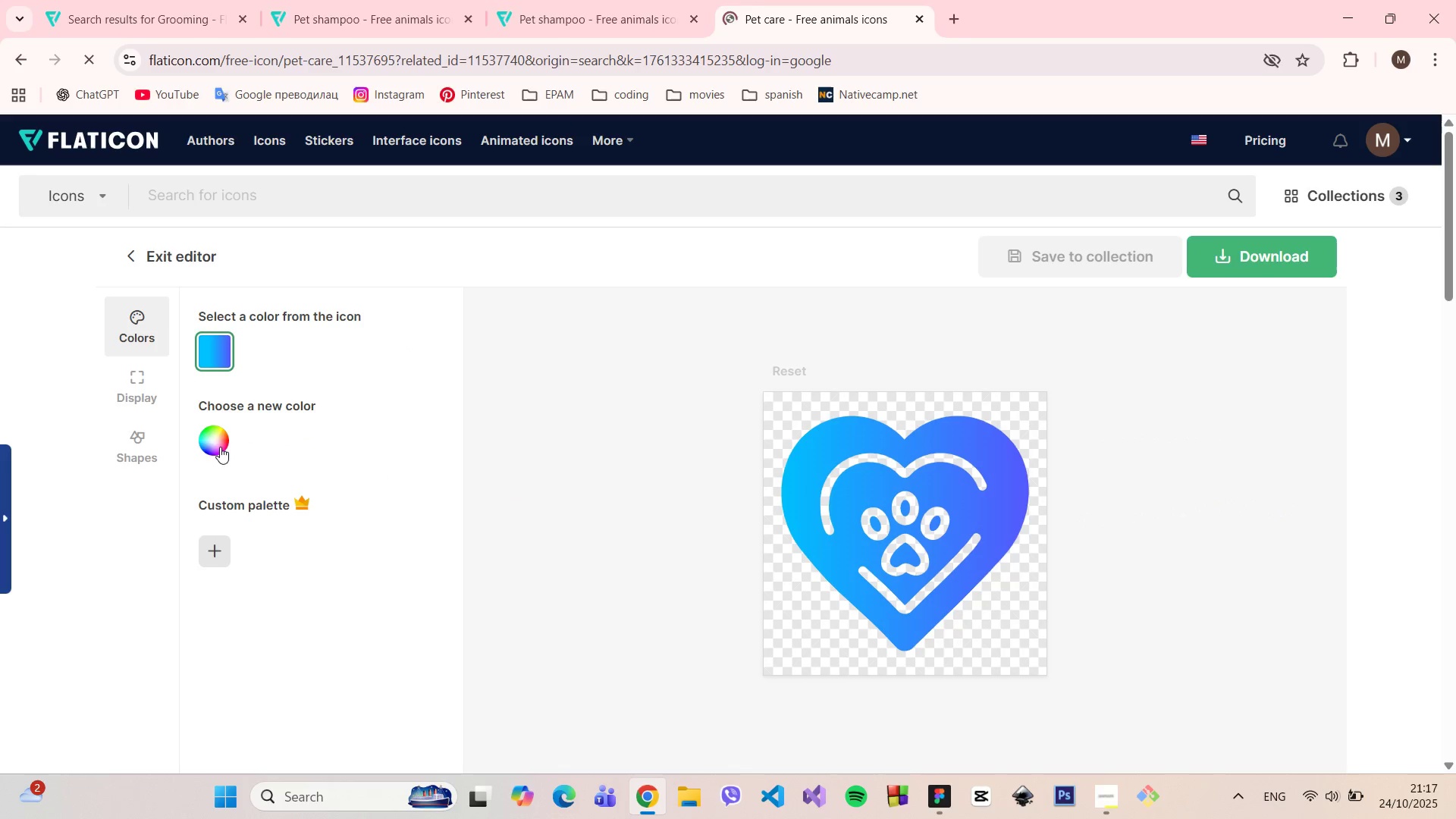 
left_click([218, 441])
 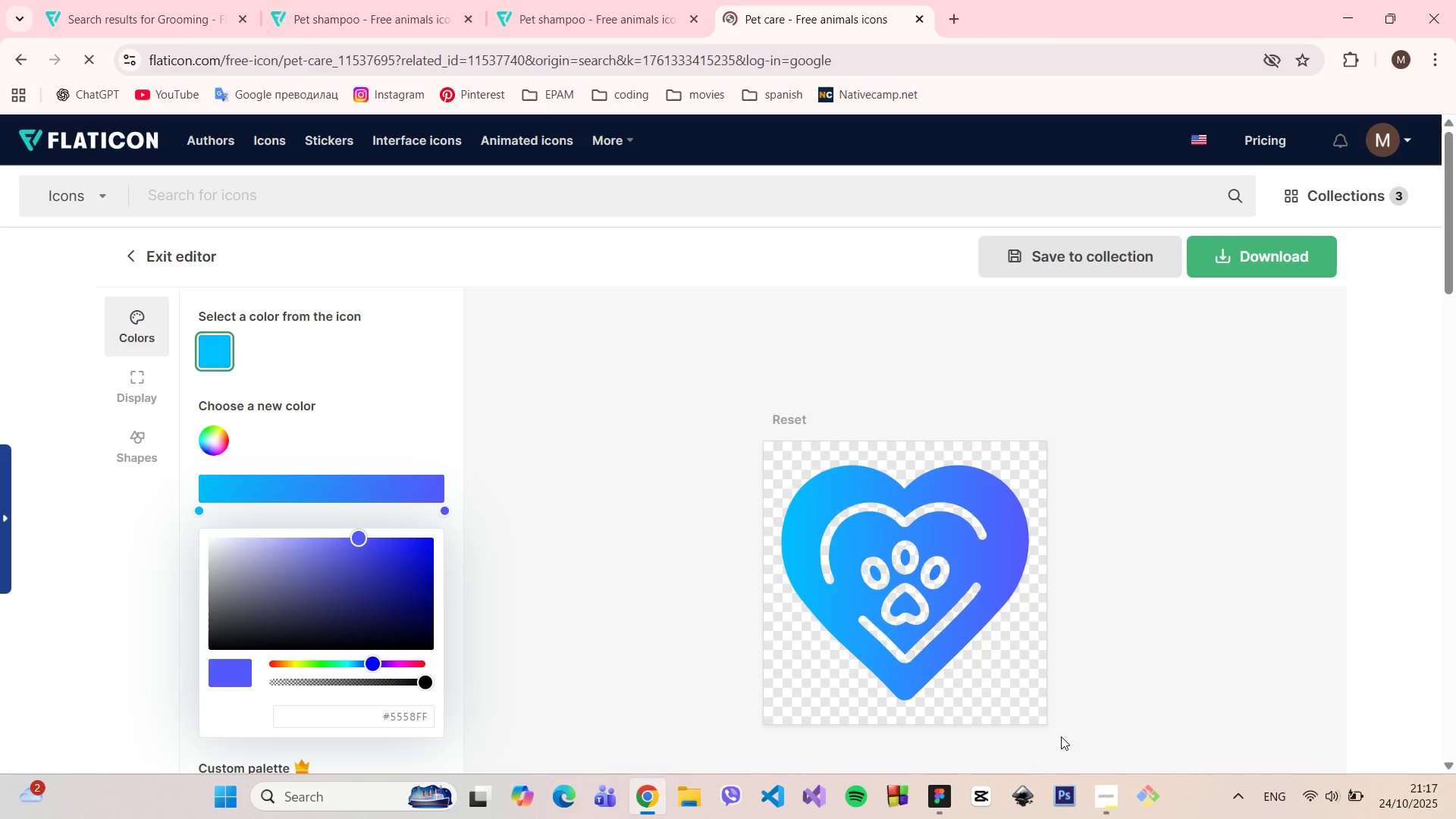 
left_click([939, 790])
 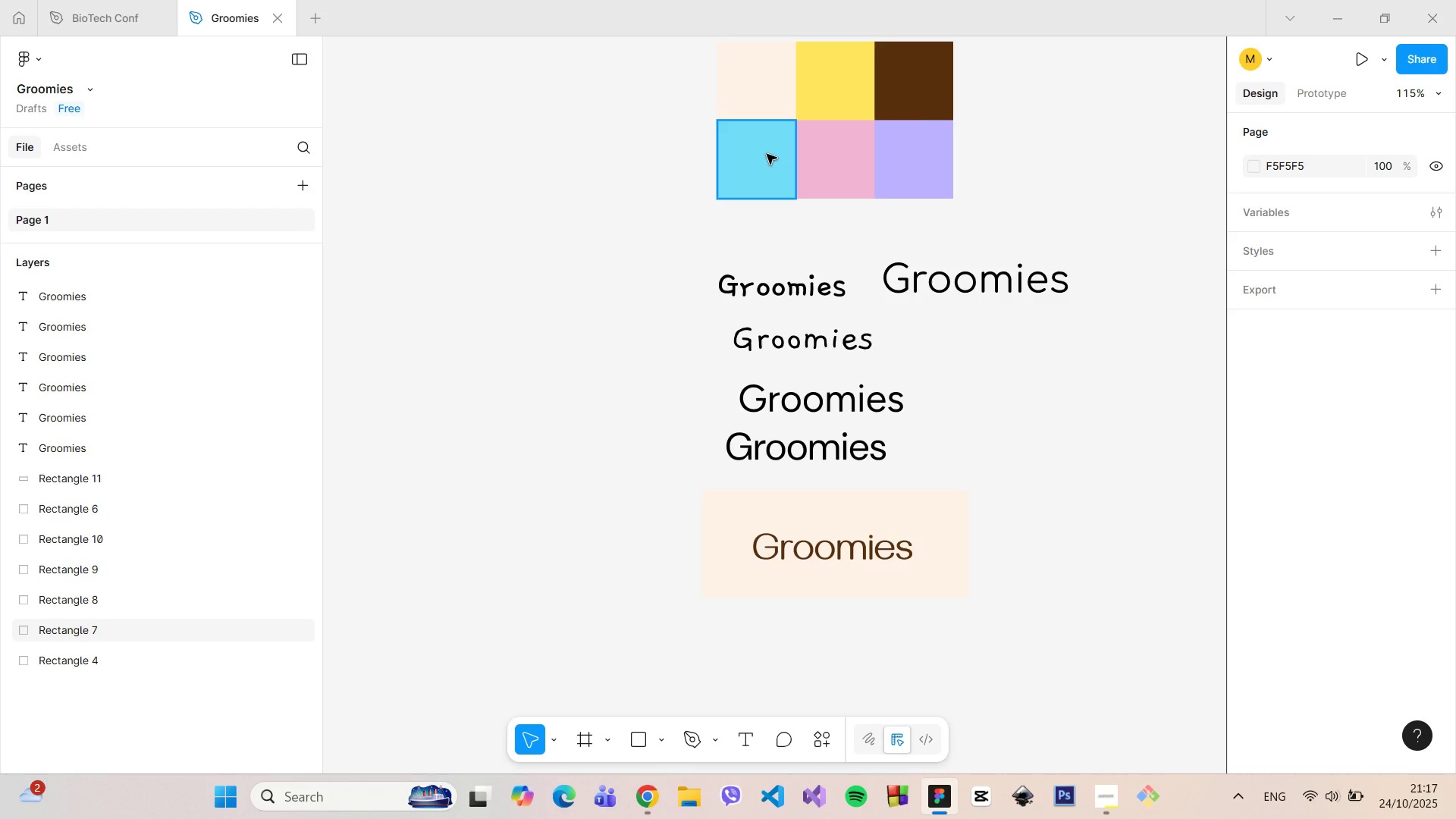 
left_click([767, 154])
 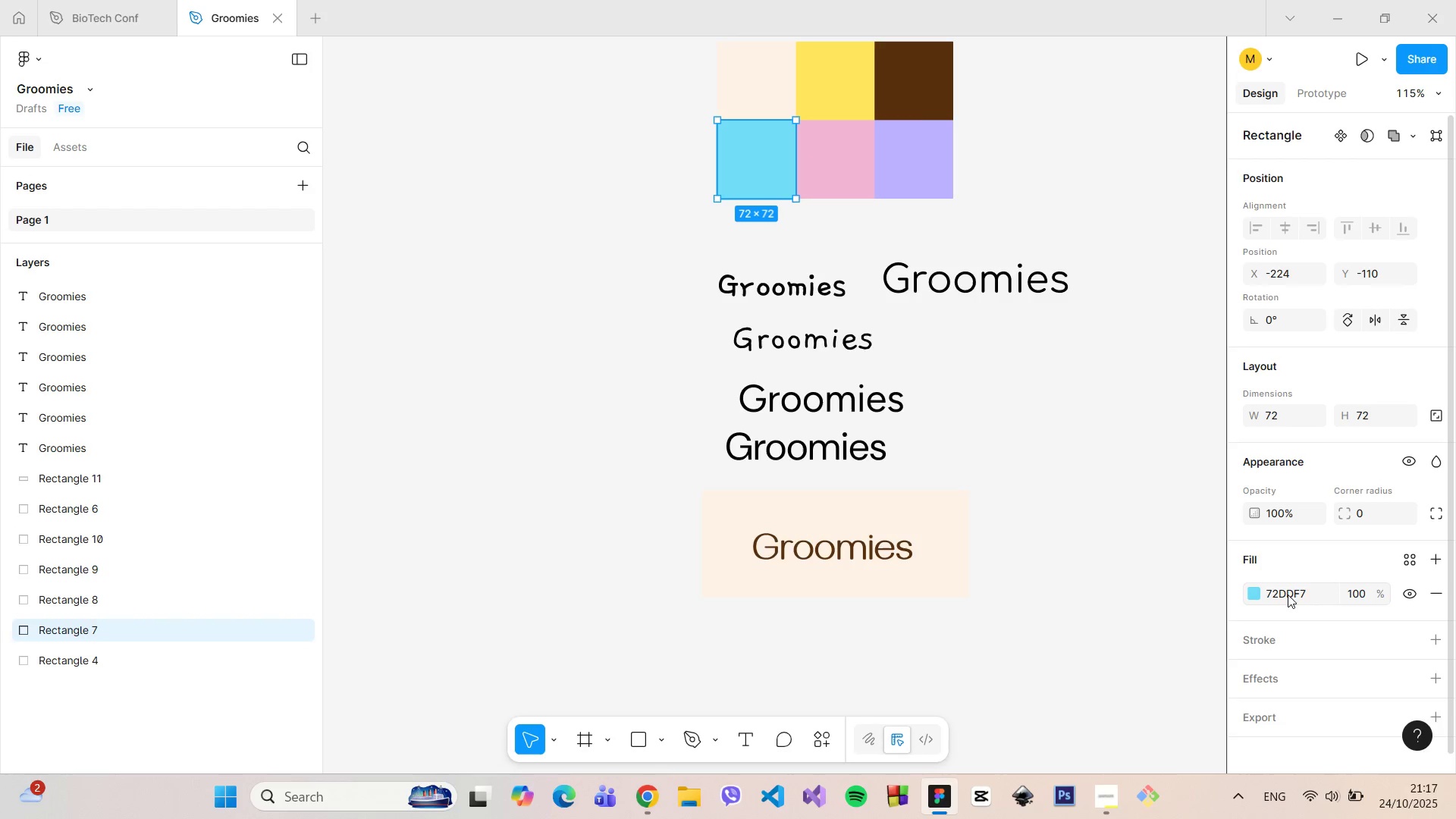 
left_click([1288, 595])
 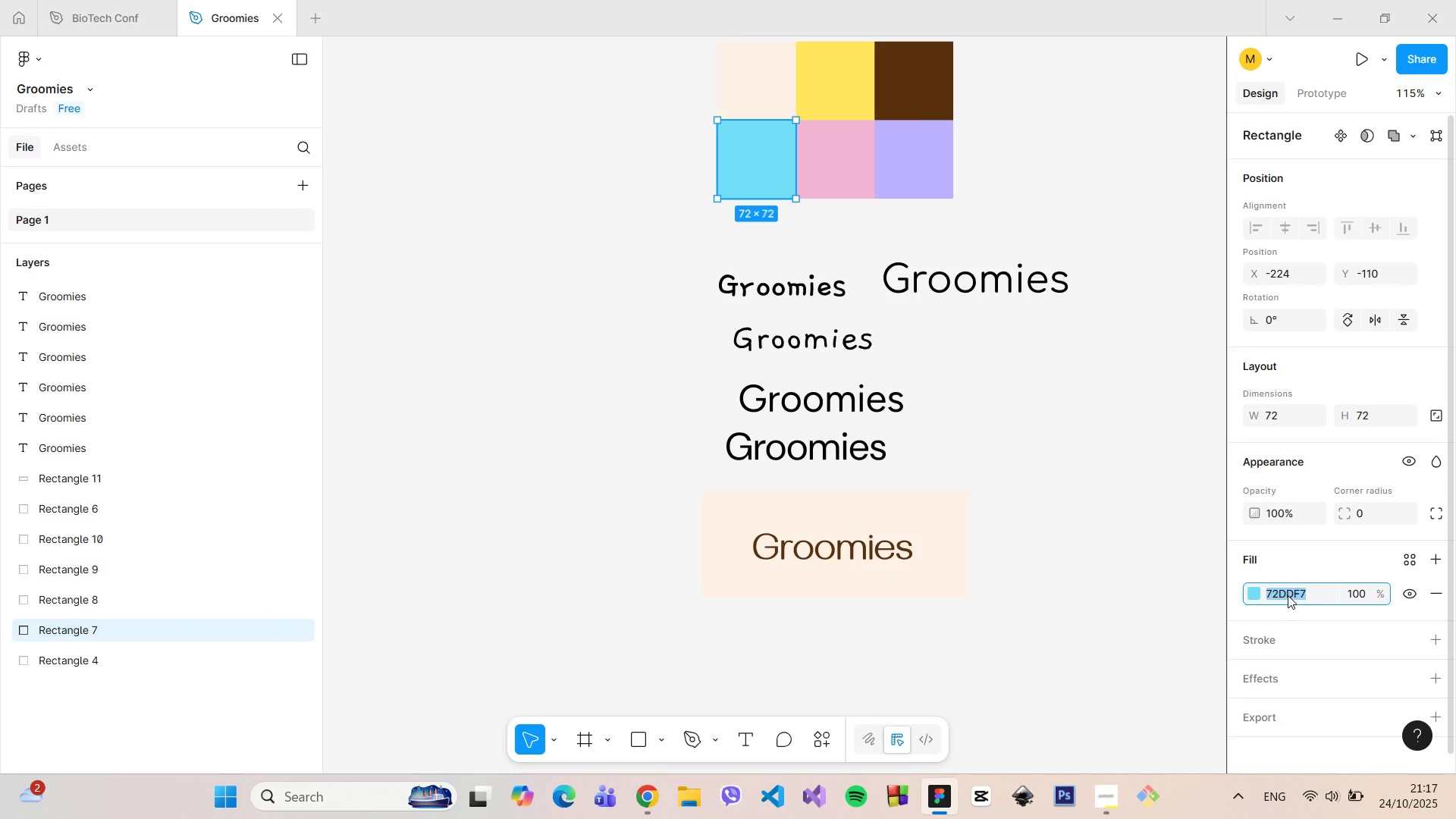 
key(Control+C)
 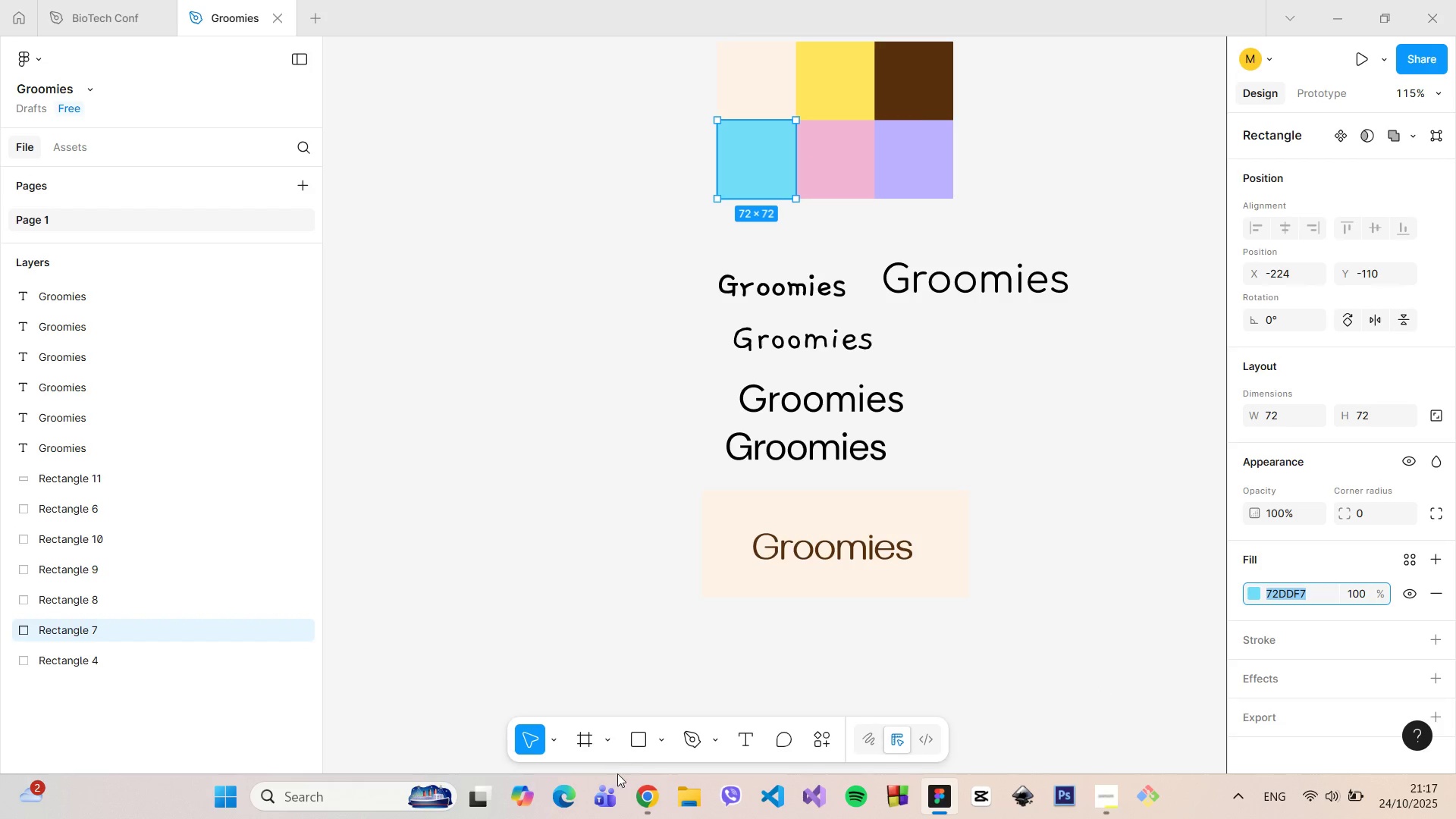 
left_click([652, 797])
 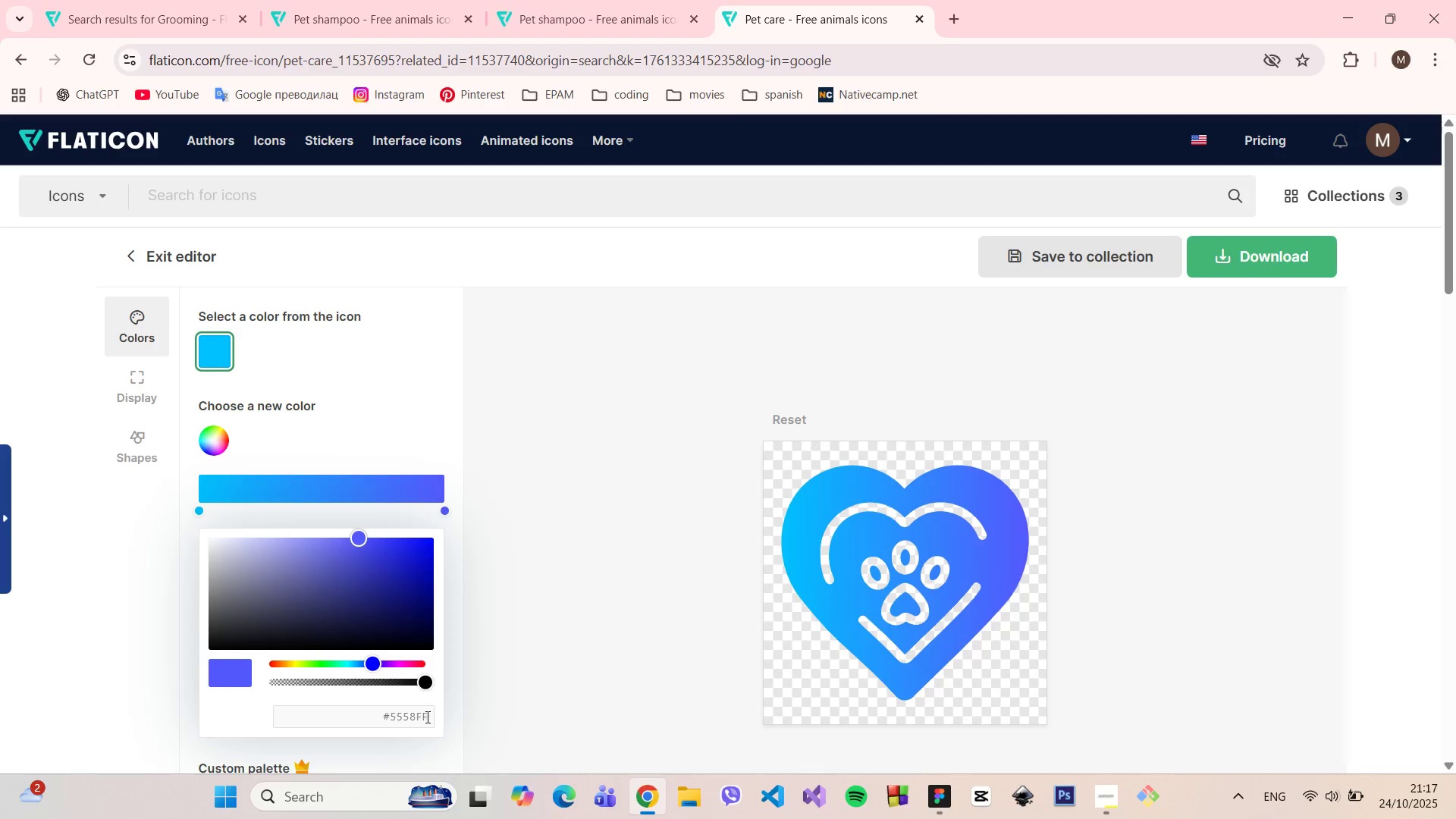 
left_click_drag(start_coordinate=[427, 717], to_coordinate=[393, 716])
 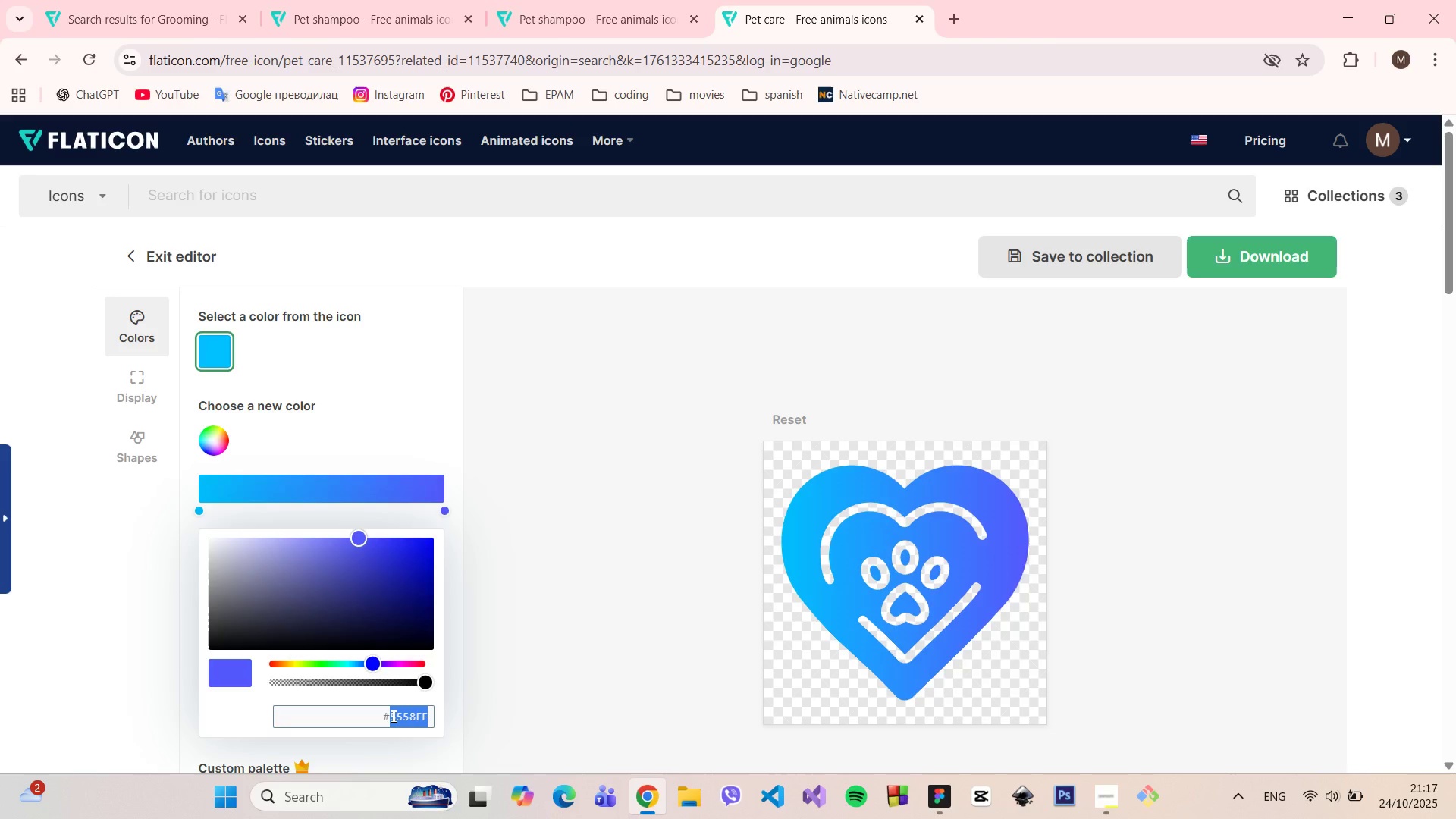 
key(Control+V)
 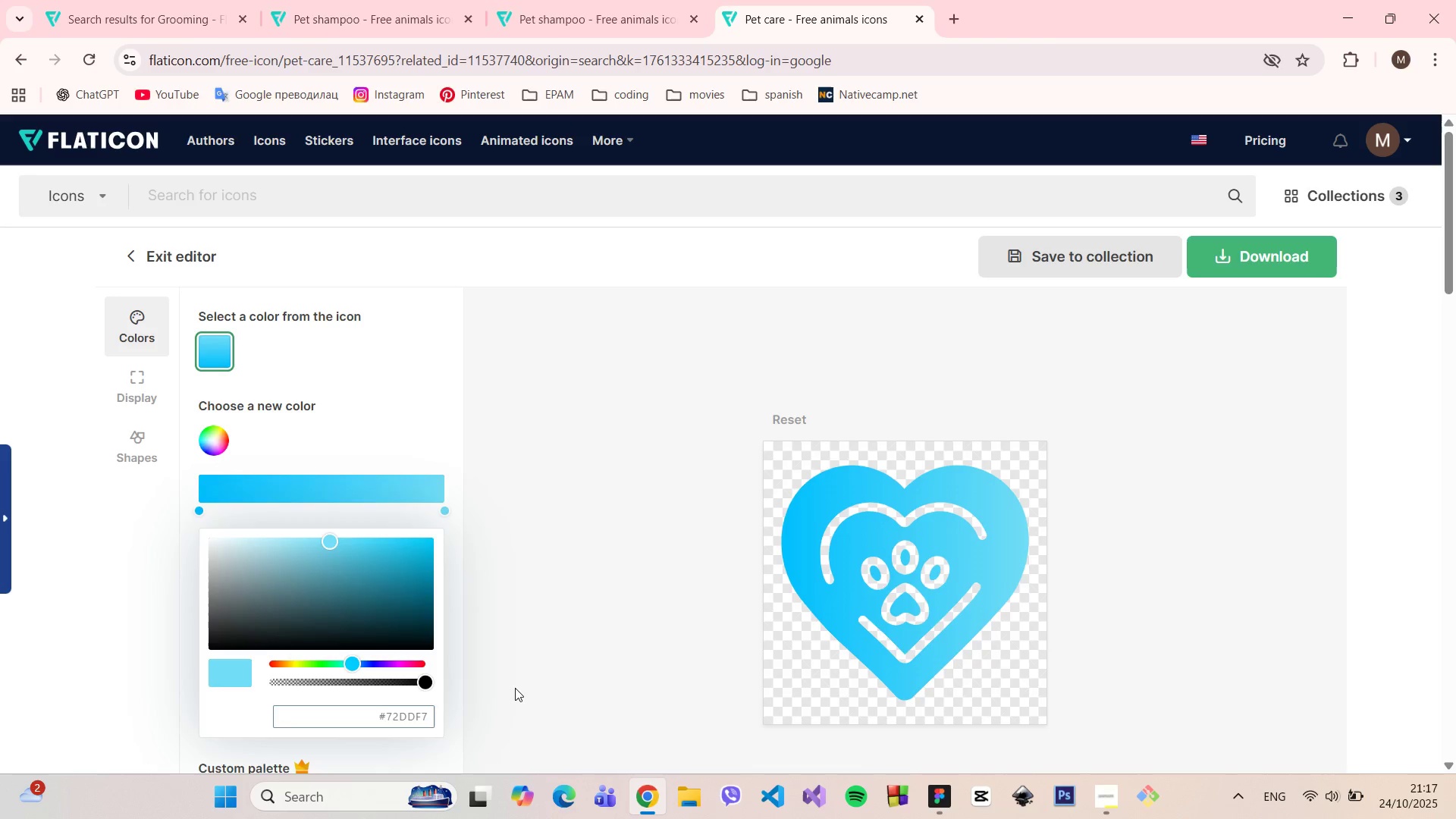 
left_click([515, 688])
 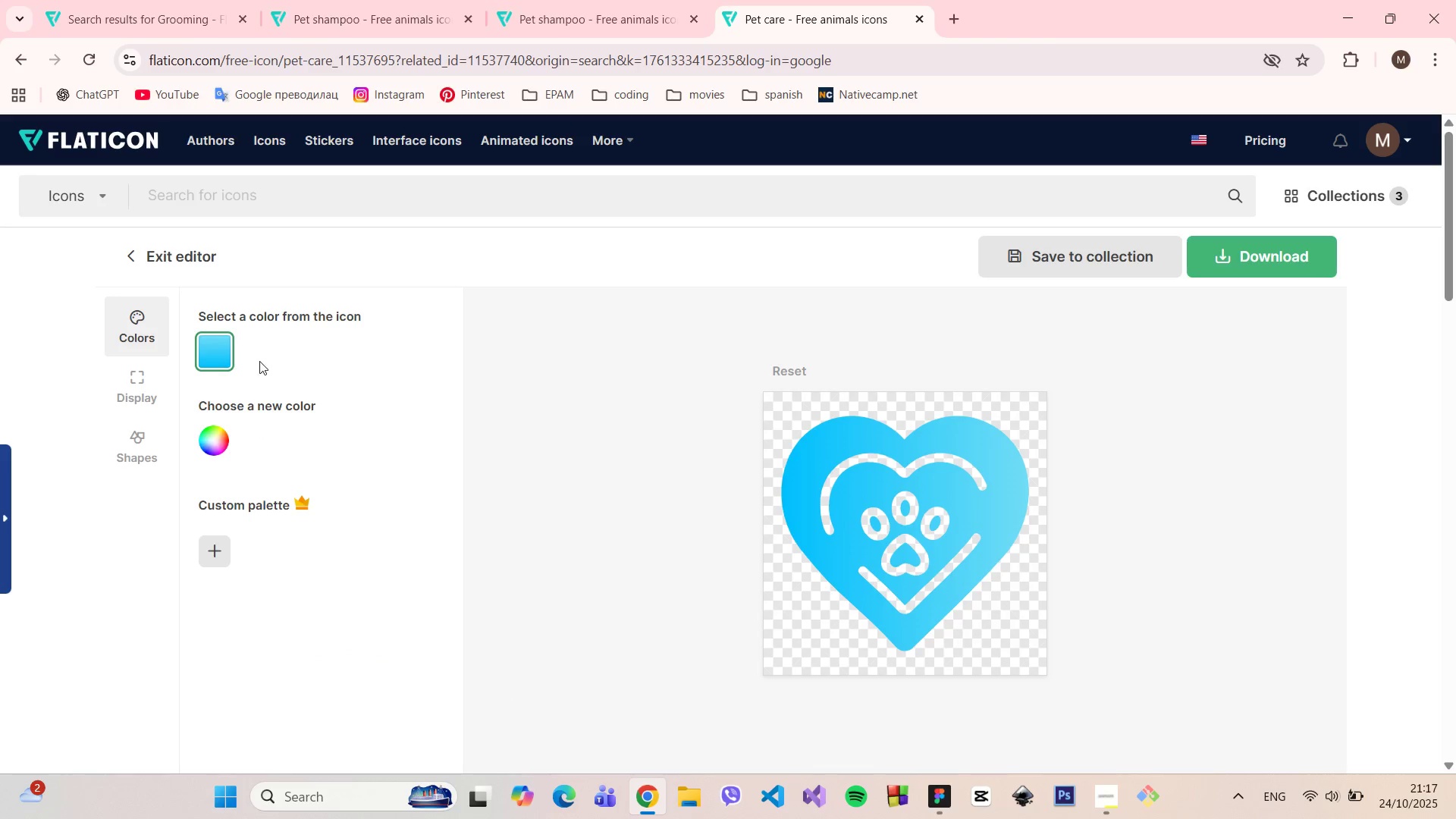 
left_click([212, 356])
 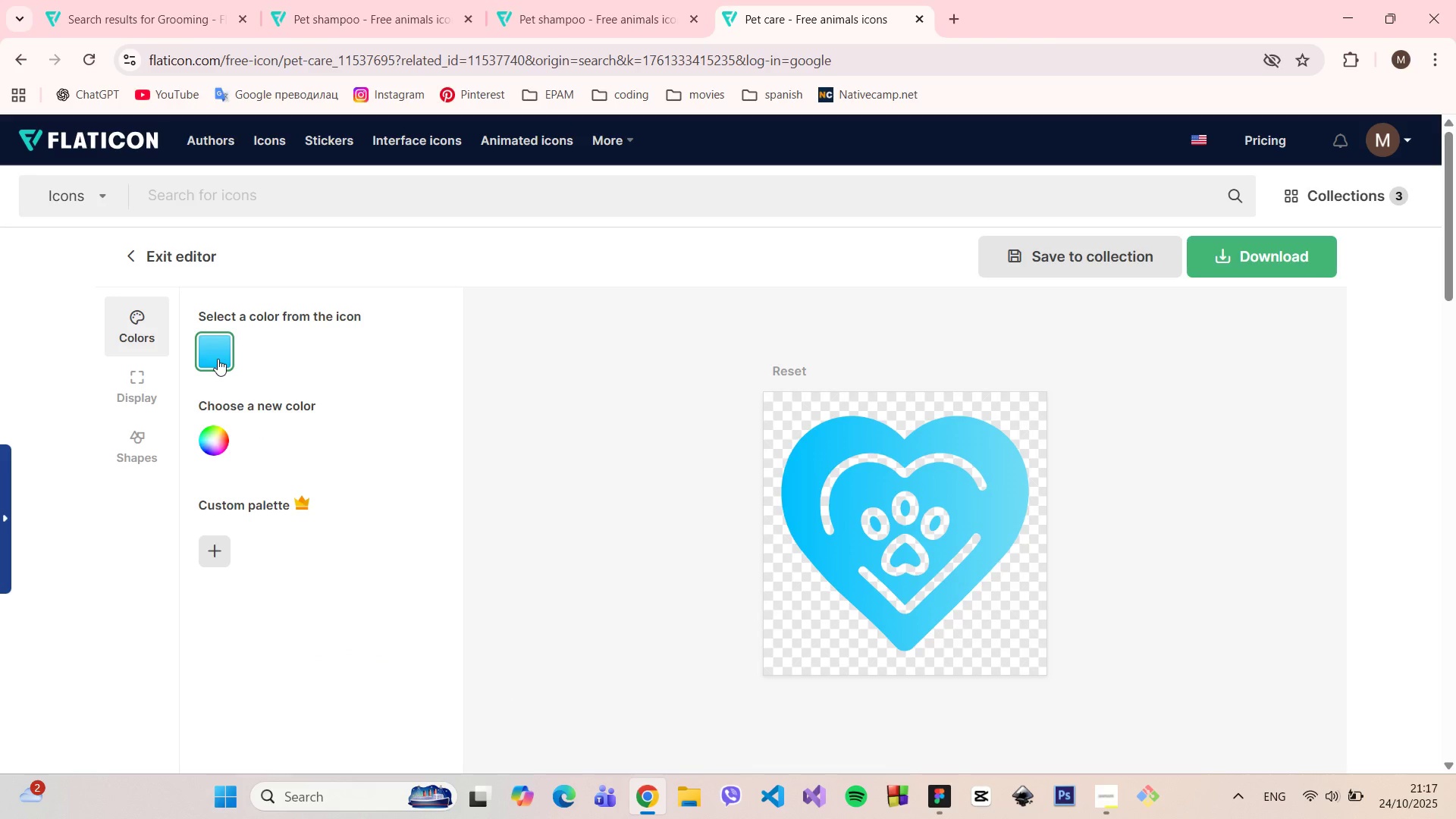 
left_click([218, 359])
 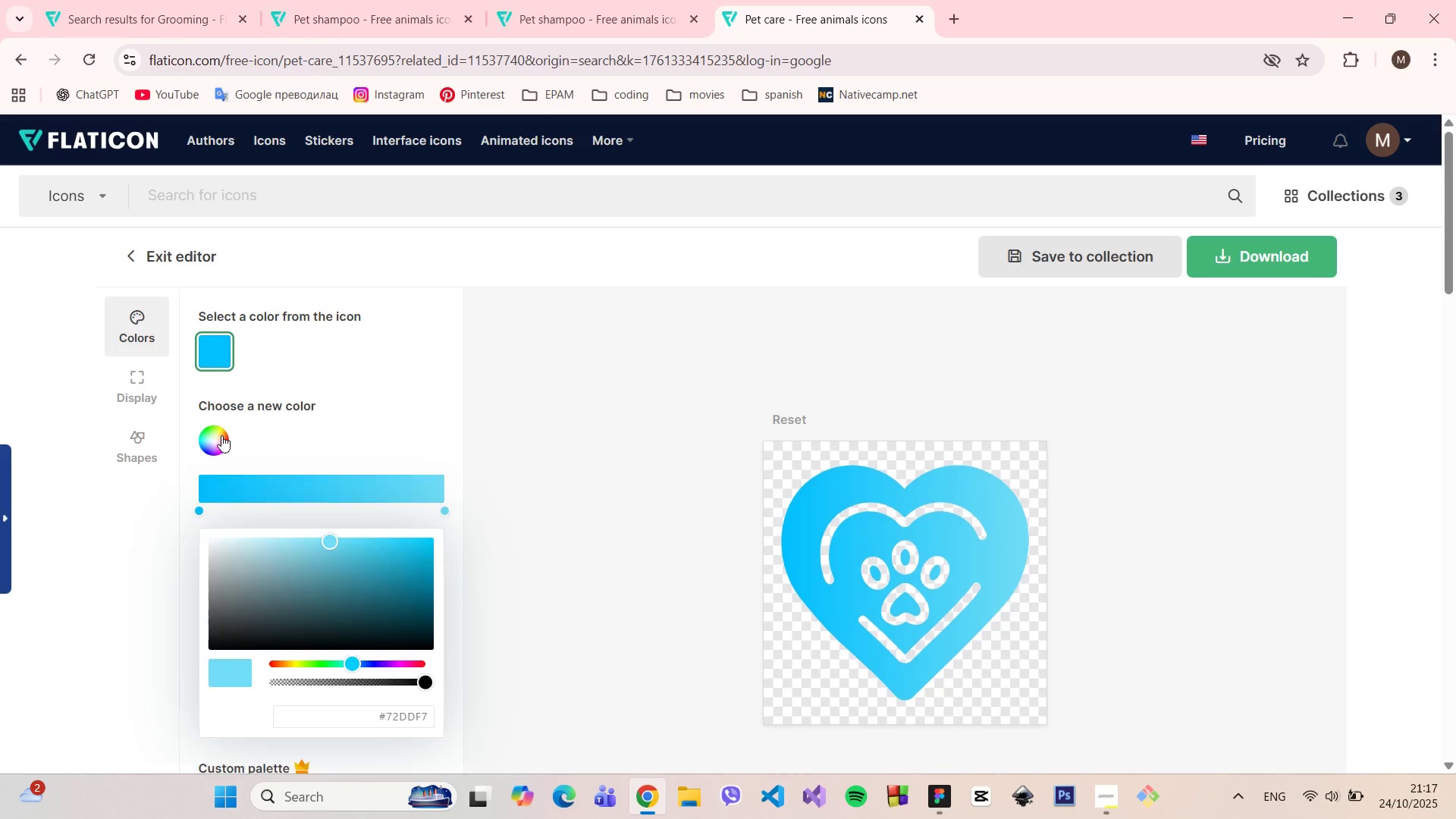 
left_click([221, 435])
 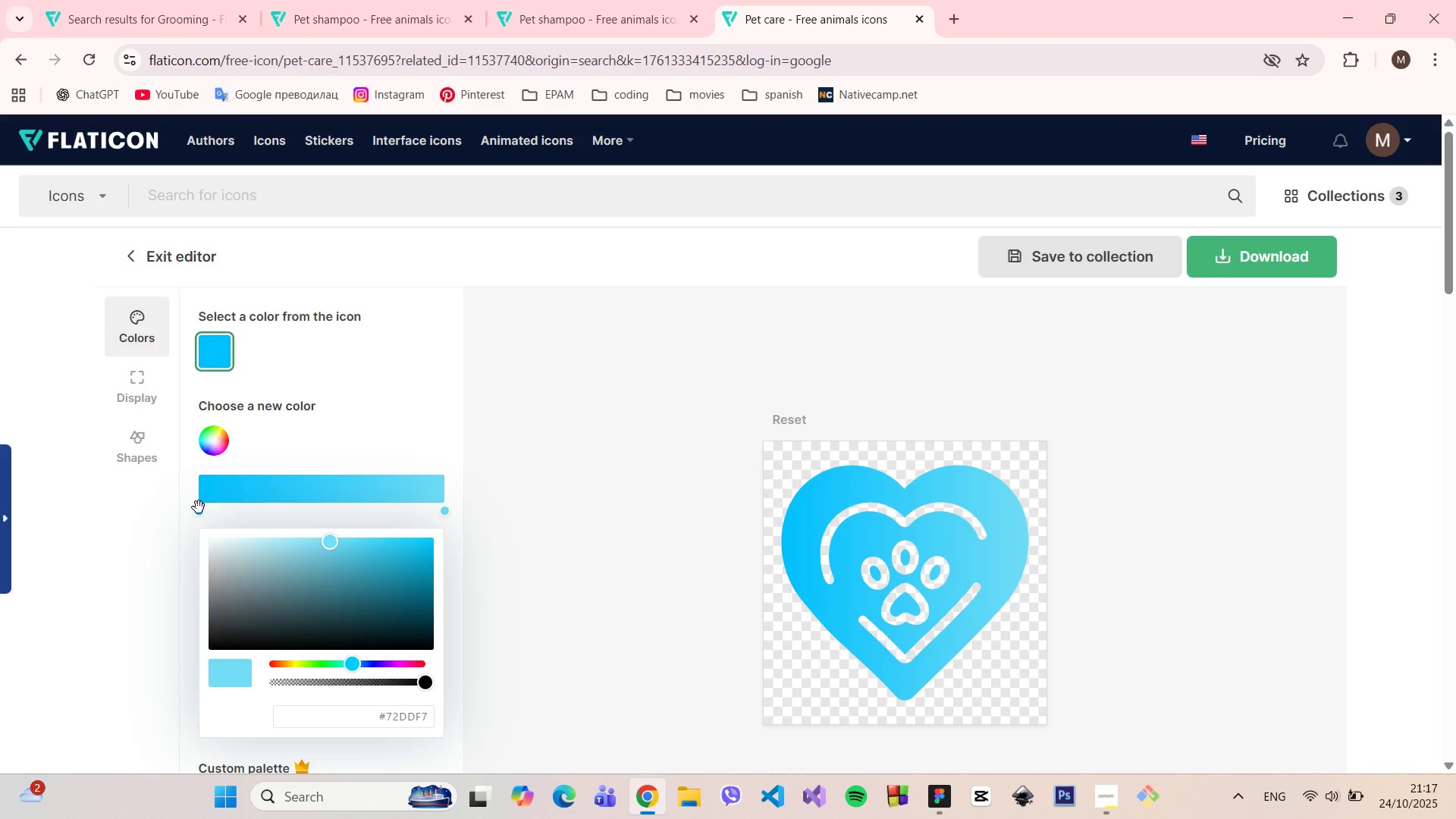 
left_click([199, 515])
 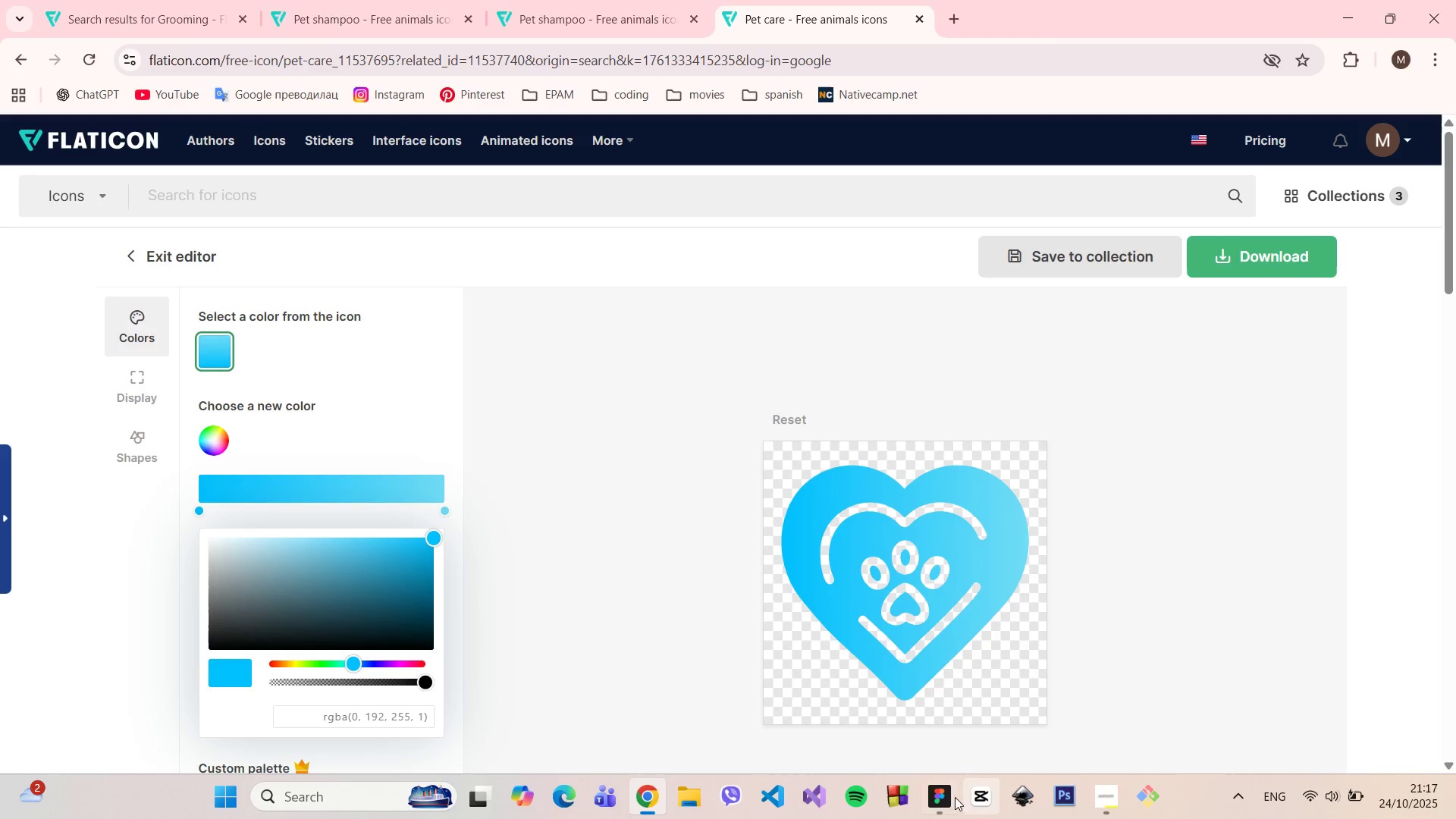 
left_click([937, 793])
 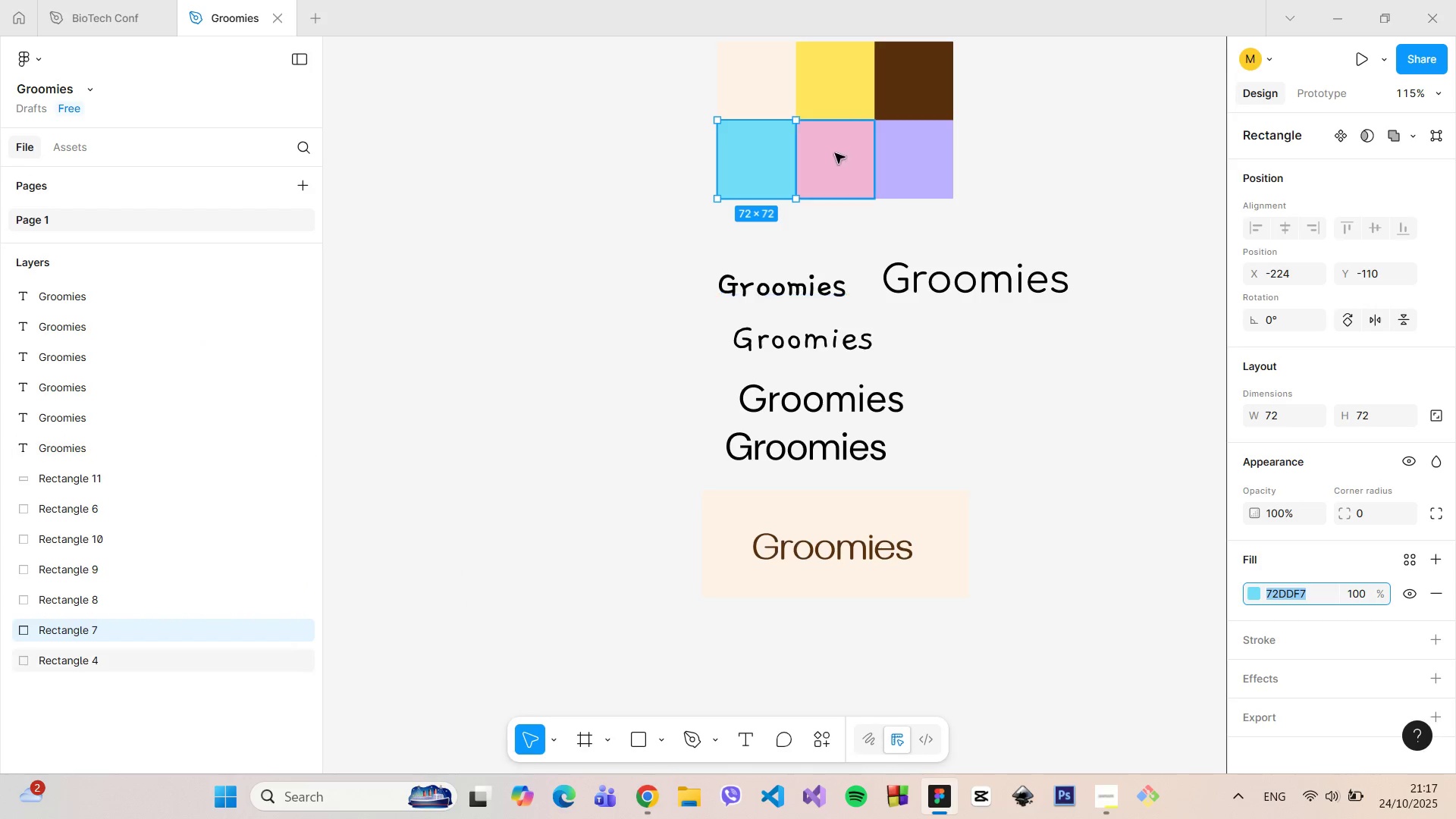 
left_click([836, 155])
 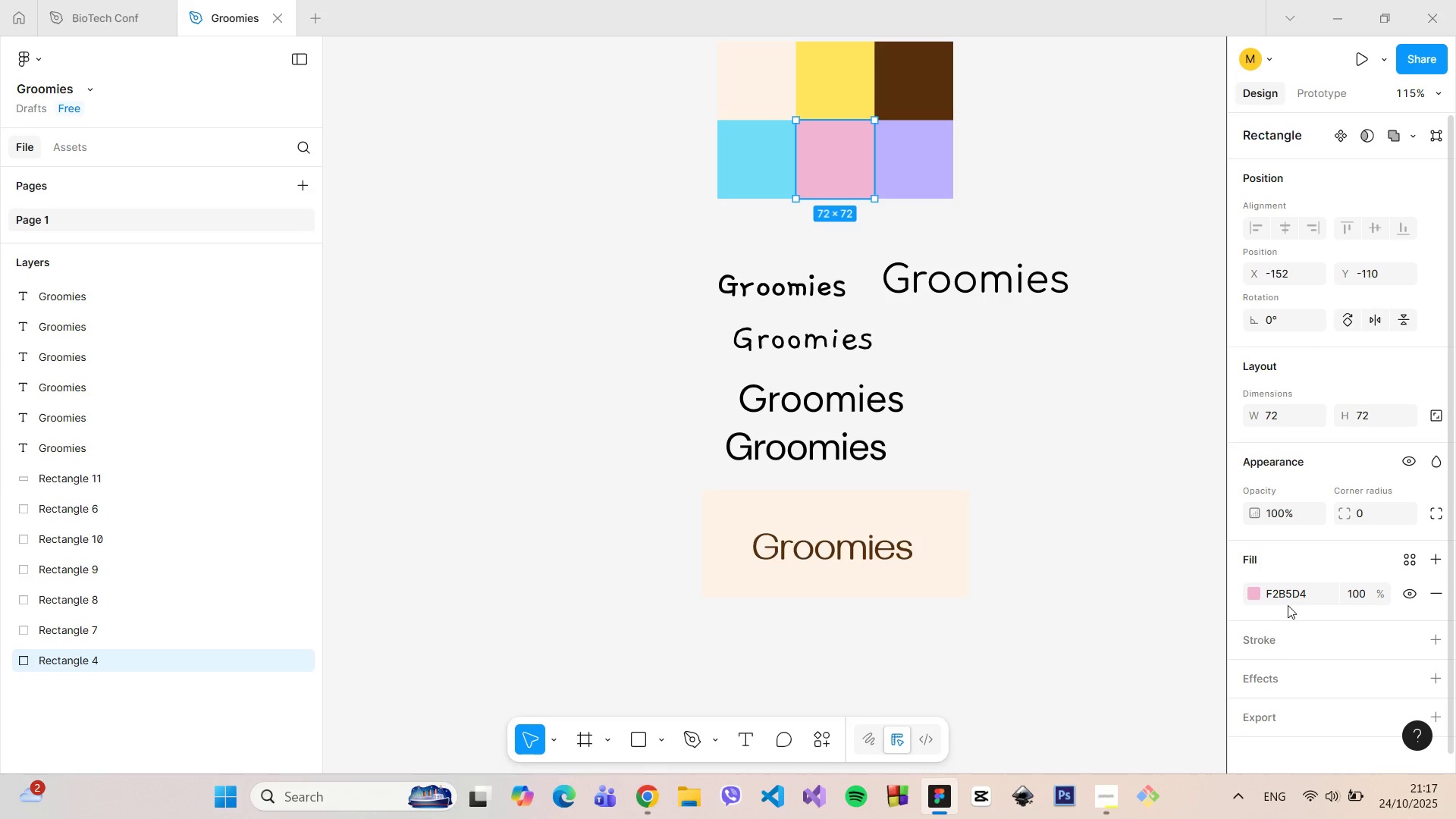 
left_click([1285, 593])
 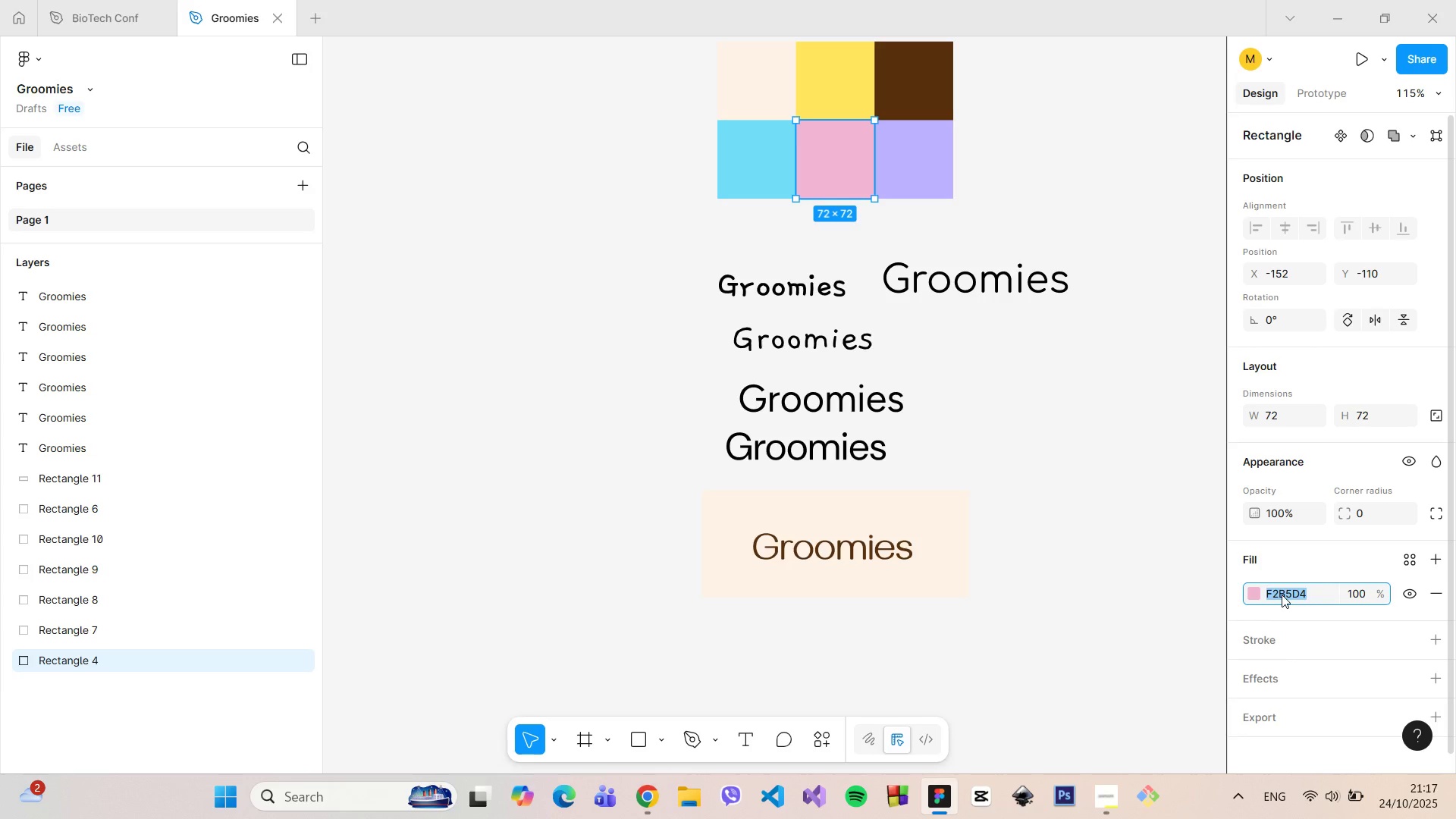 
key(Control+C)
 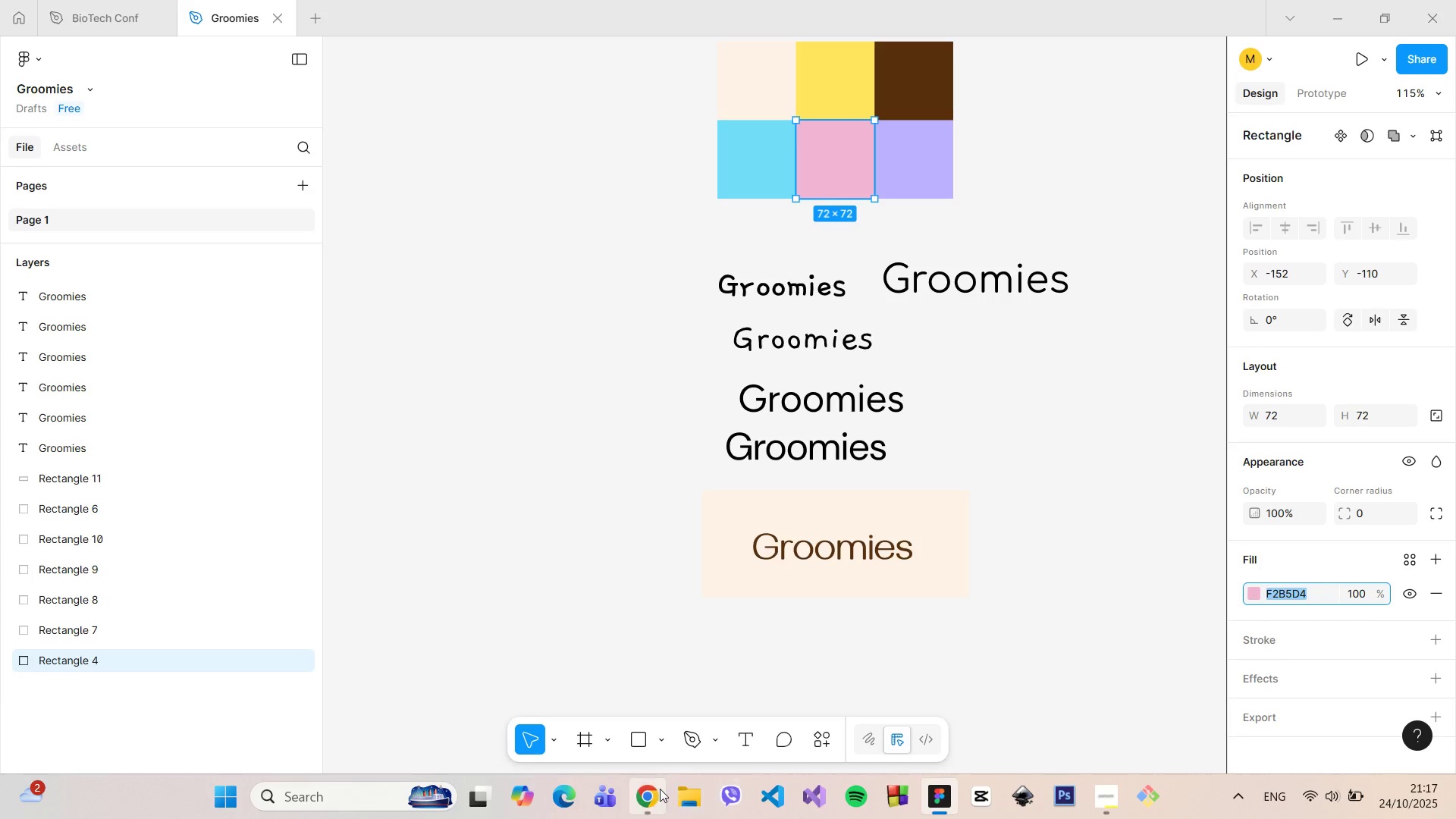 
left_click([654, 787])
 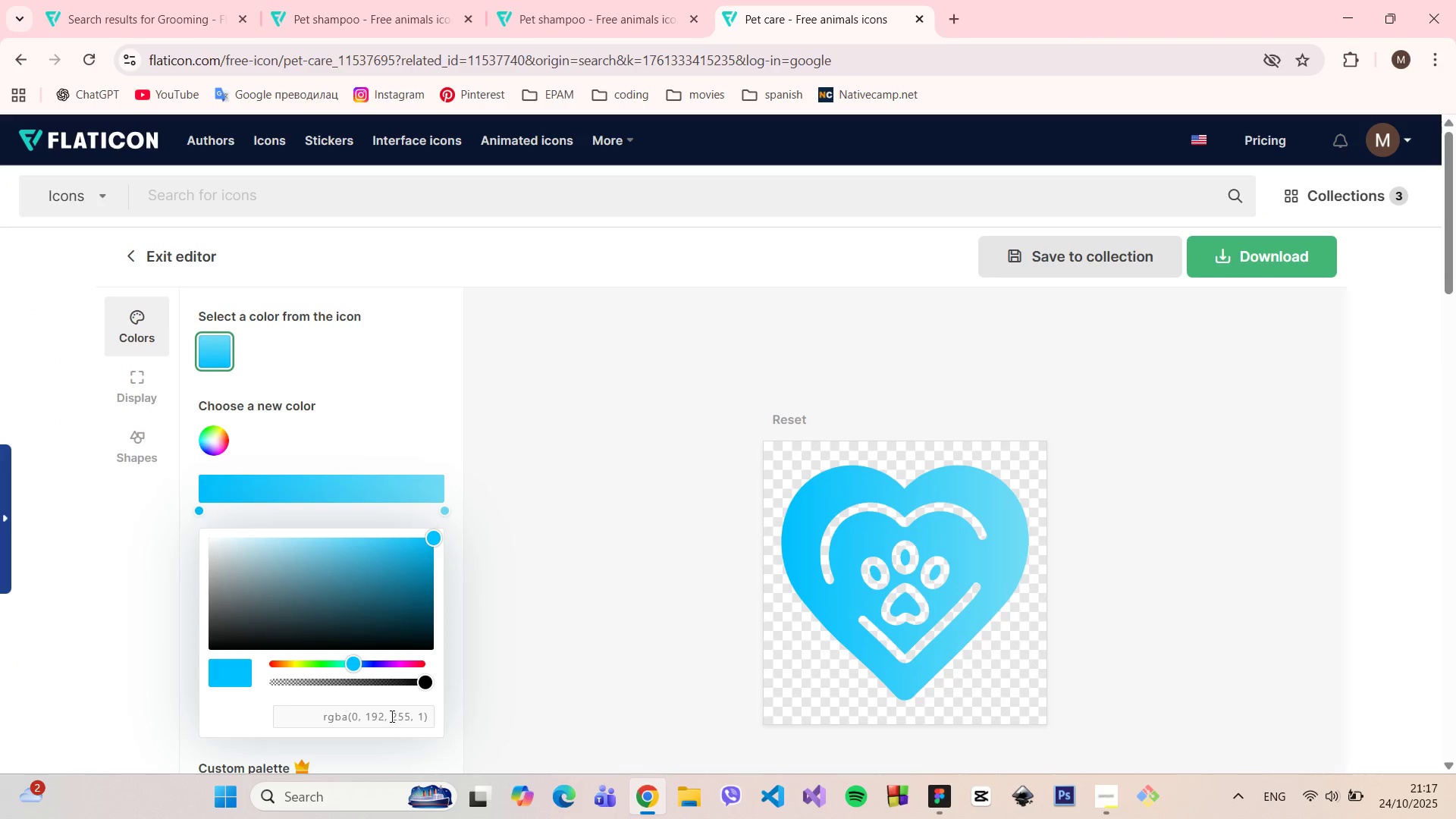 
double_click([391, 716])
 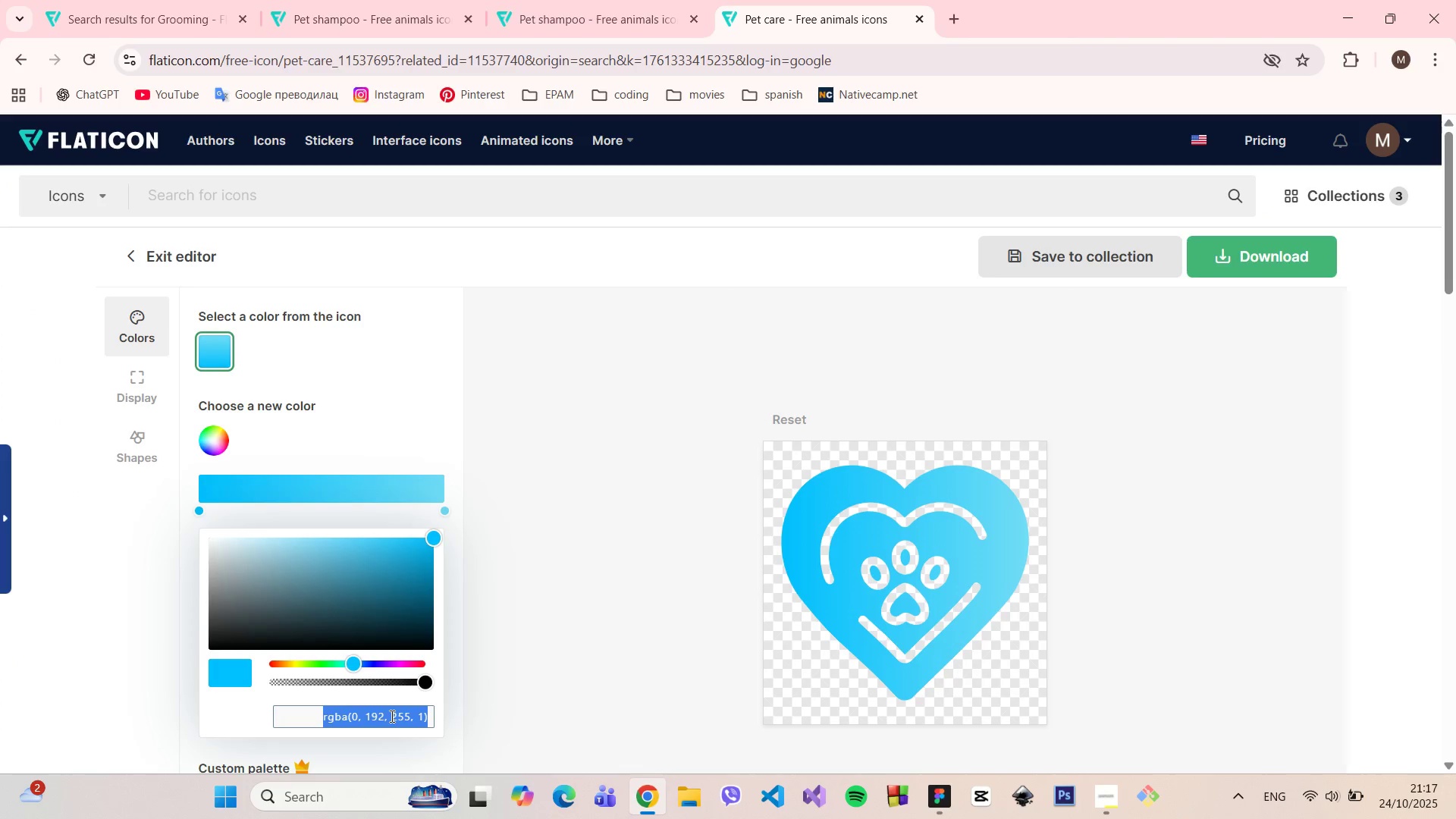 
triple_click([391, 716])
 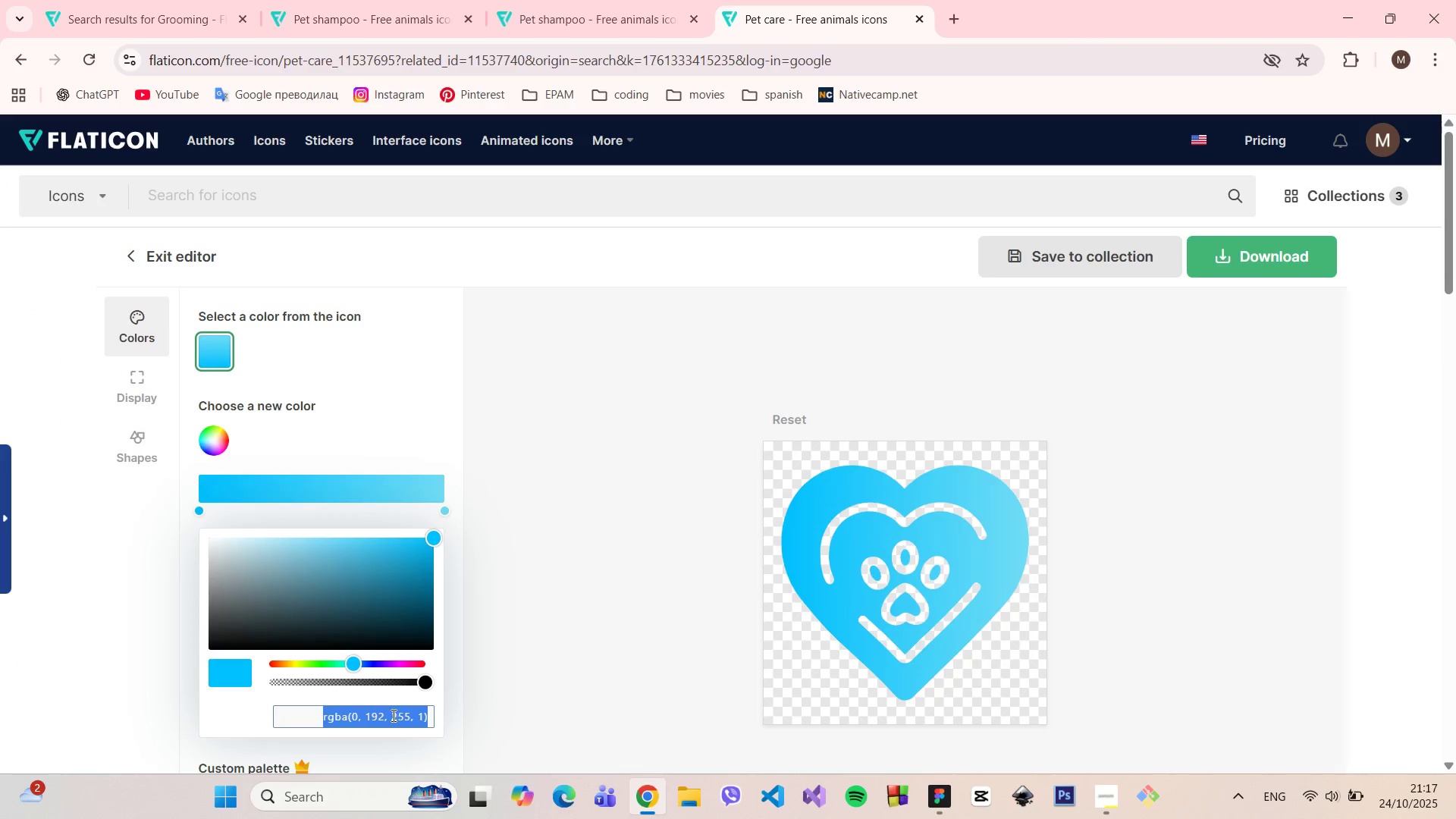 
key(Control+V)
 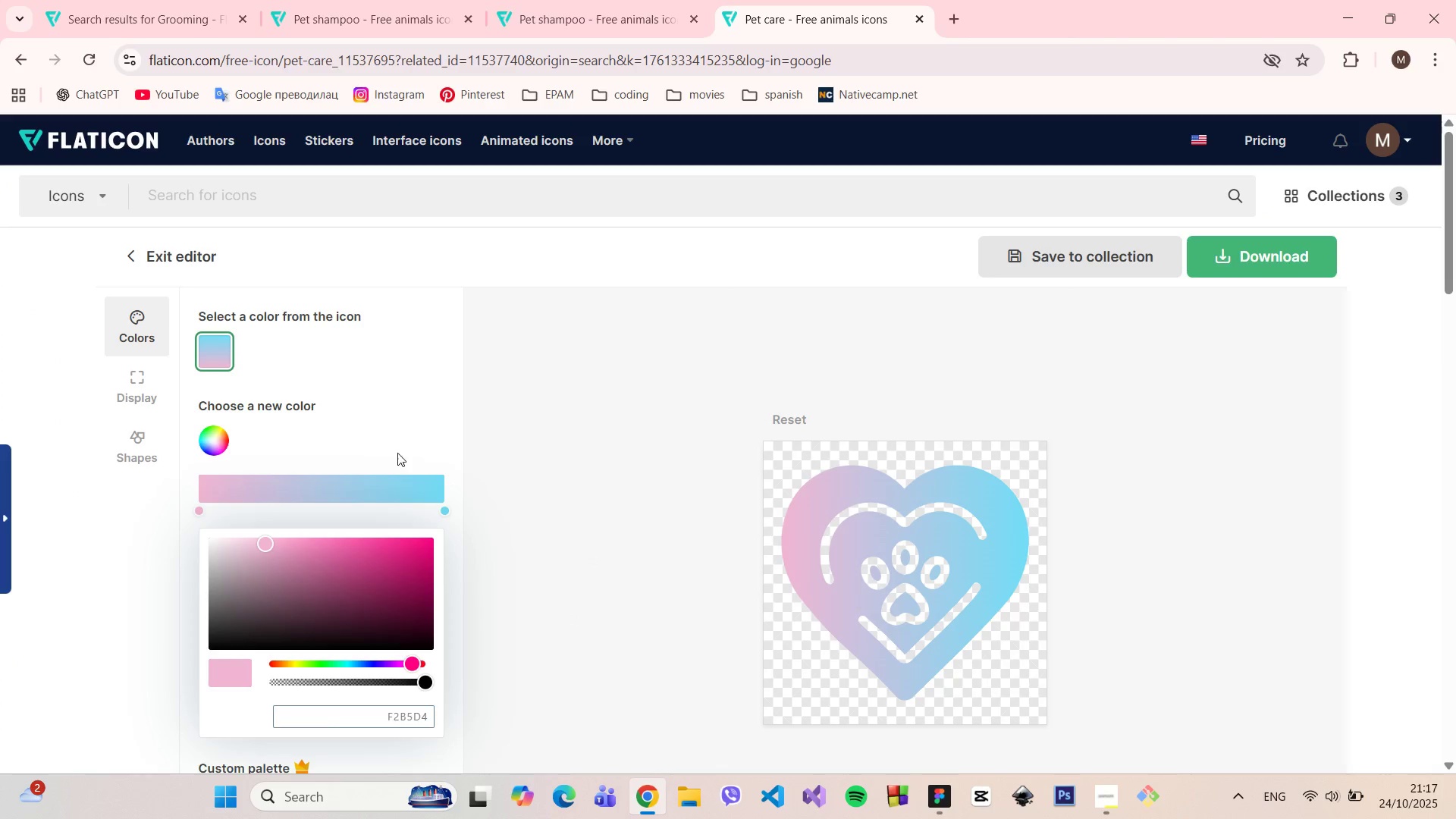 
left_click_drag(start_coordinate=[444, 506], to_coordinate=[312, 492])
 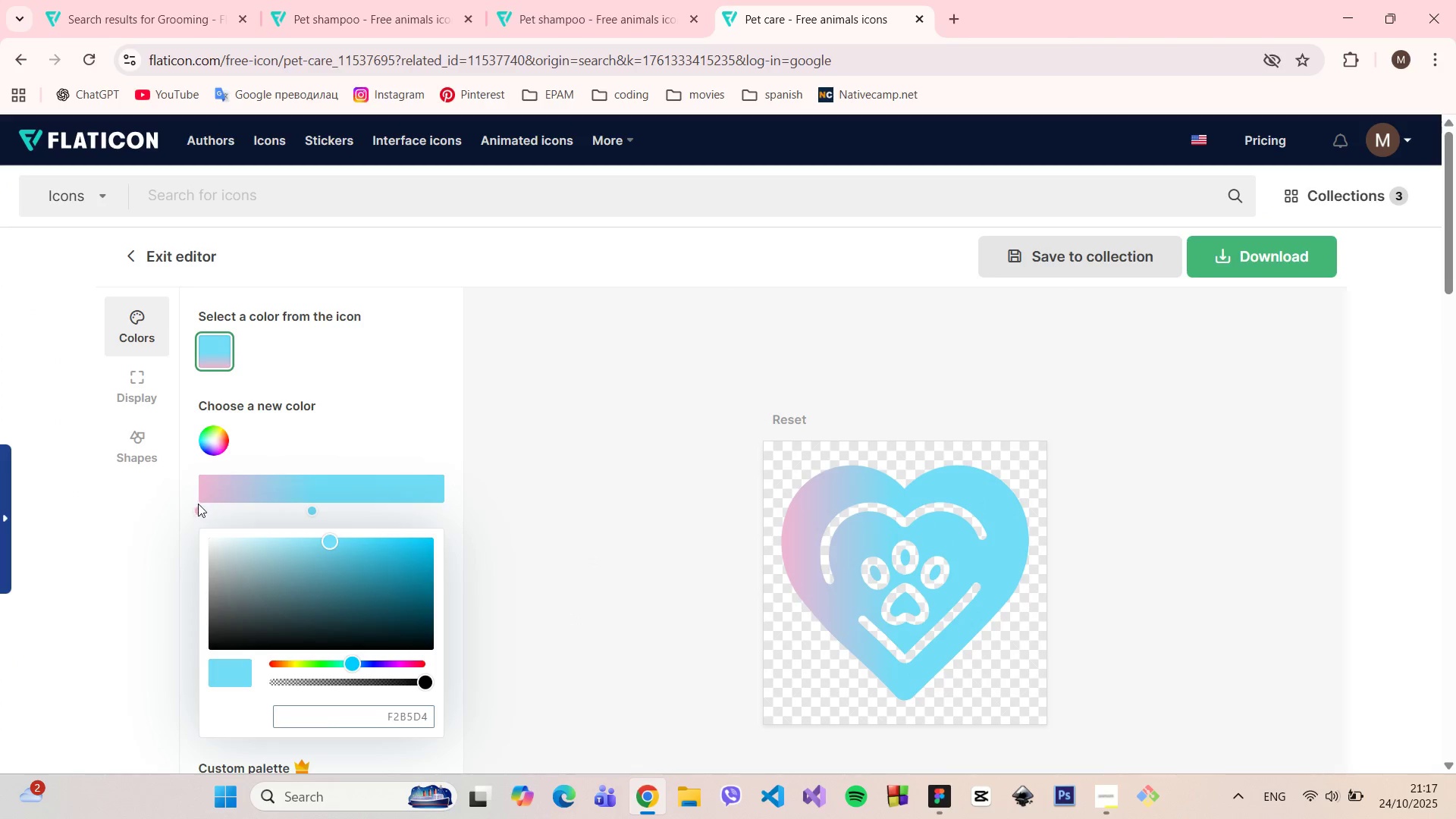 
left_click_drag(start_coordinate=[197, 504], to_coordinate=[221, 506])
 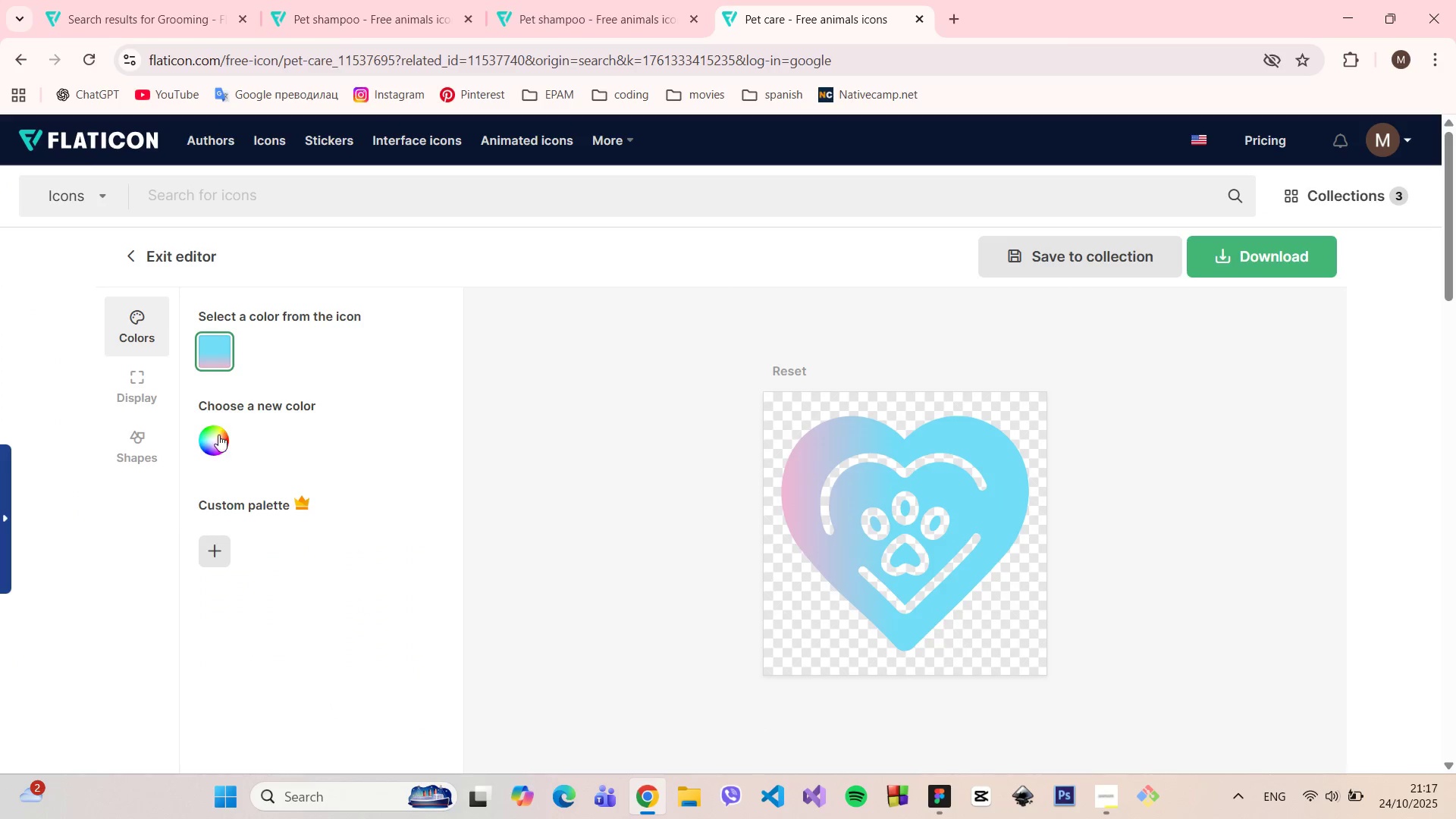 
left_click([214, 438])
 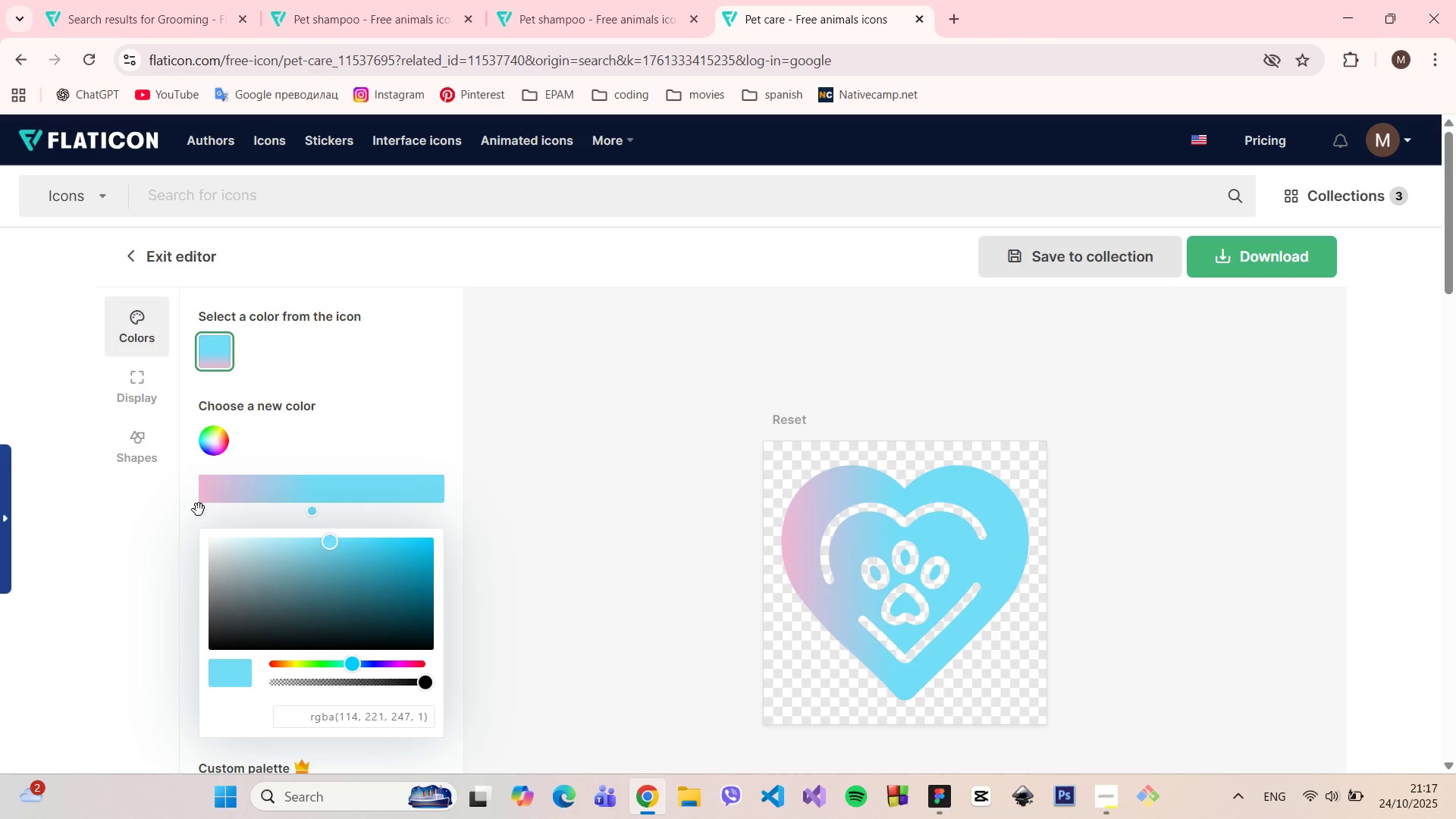 
left_click_drag(start_coordinate=[199, 510], to_coordinate=[448, 494])
 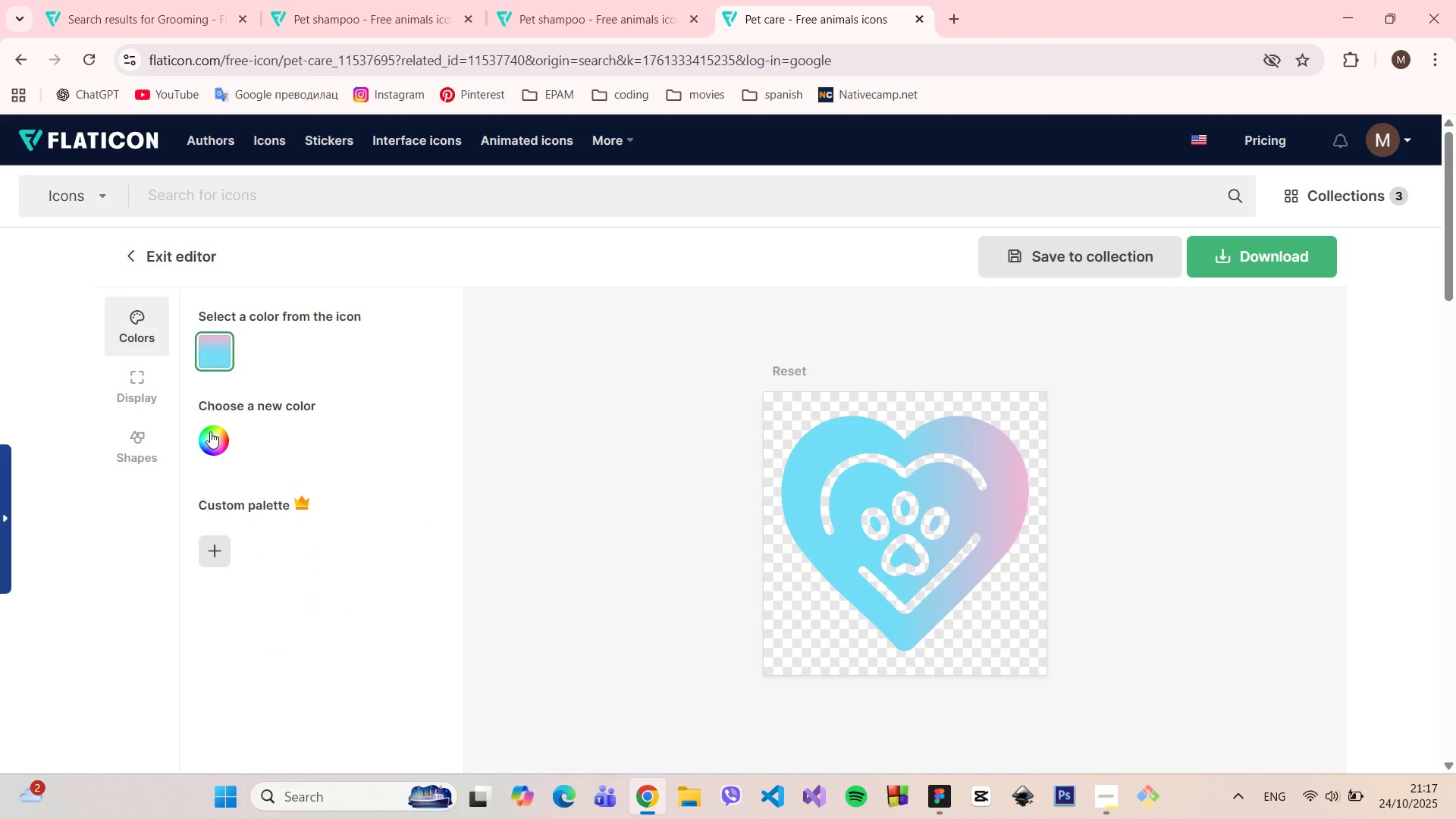 
left_click([210, 431])
 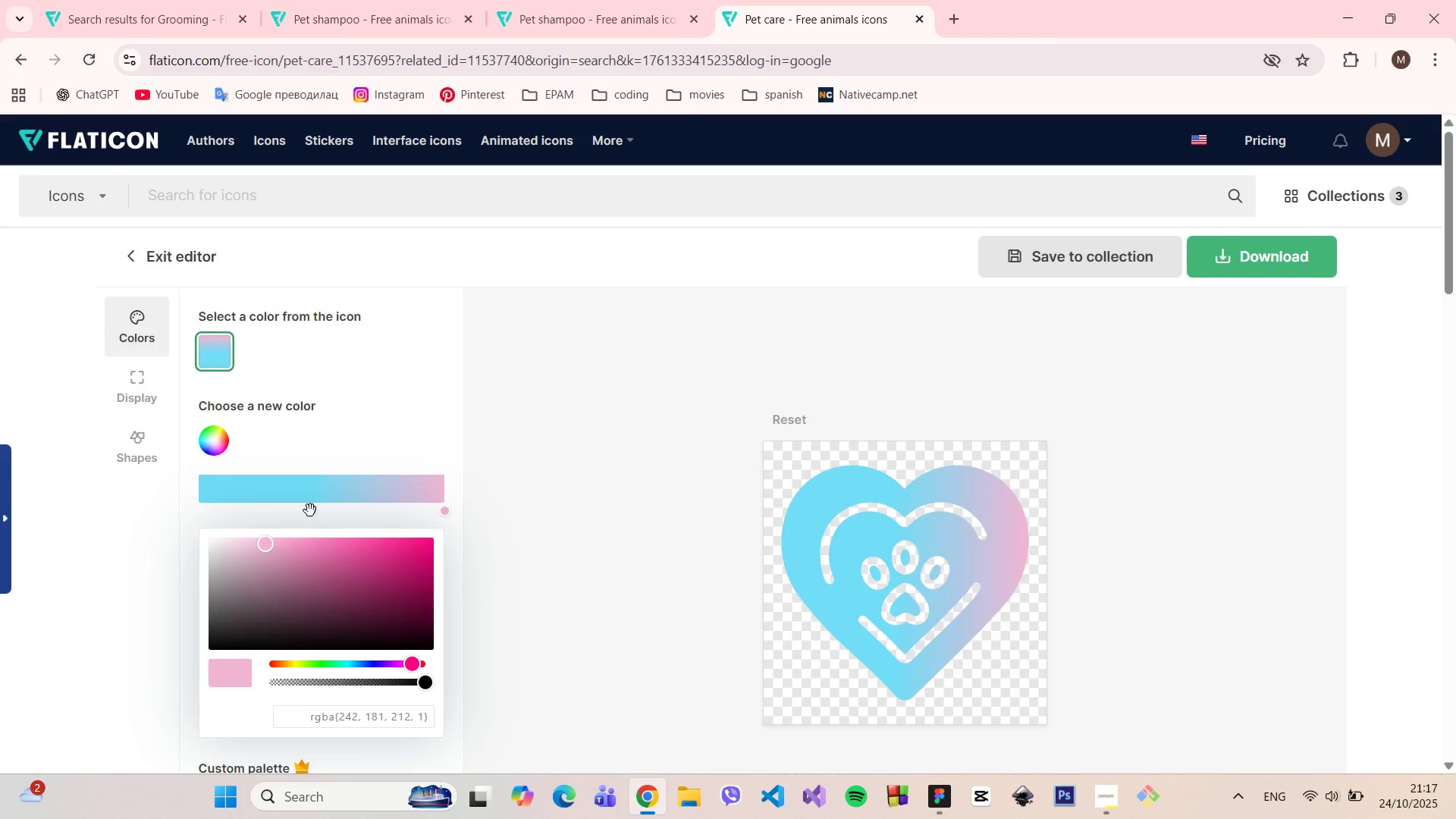 
left_click_drag(start_coordinate=[310, 510], to_coordinate=[191, 495])
 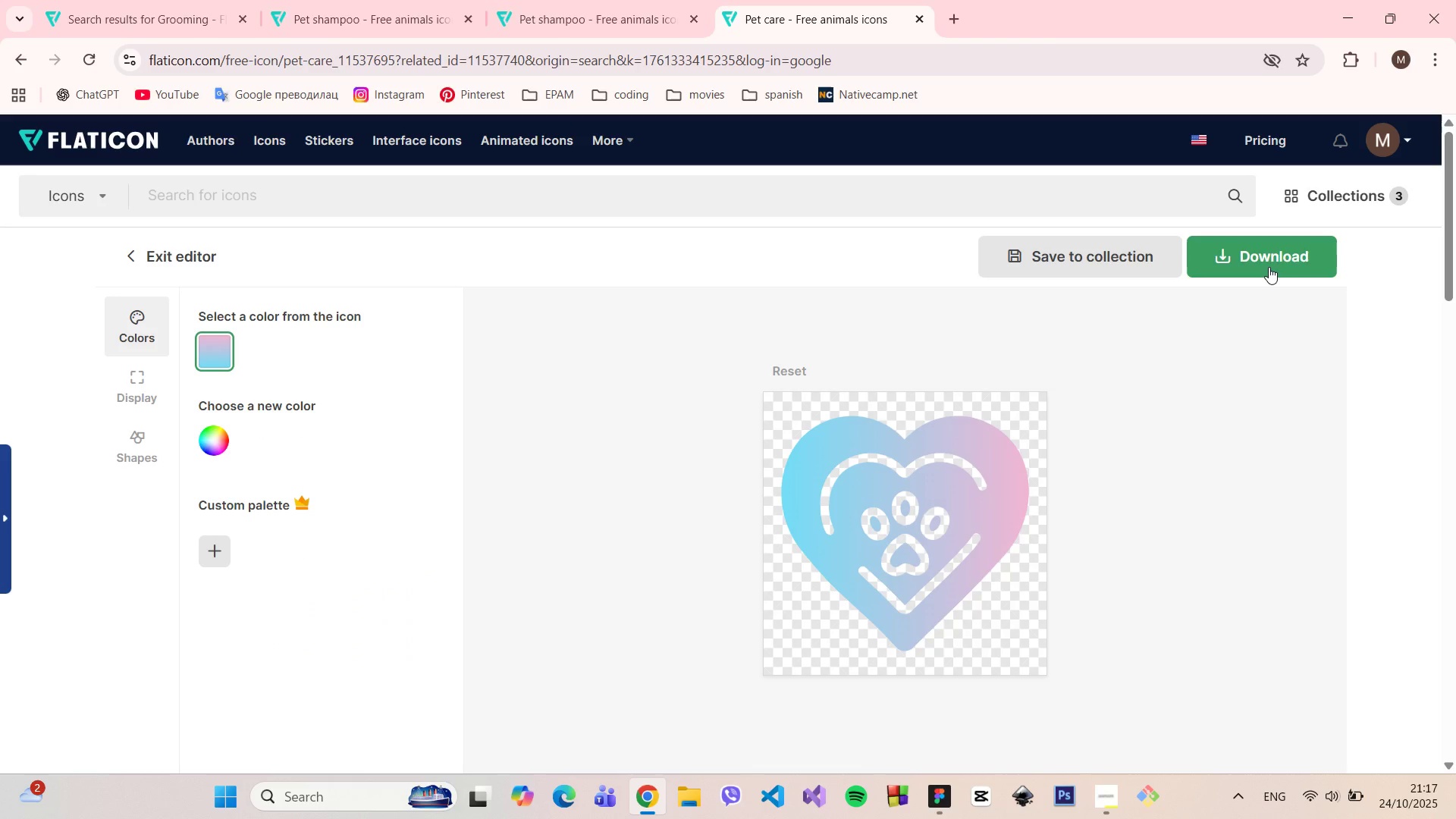 
left_click([1269, 265])
 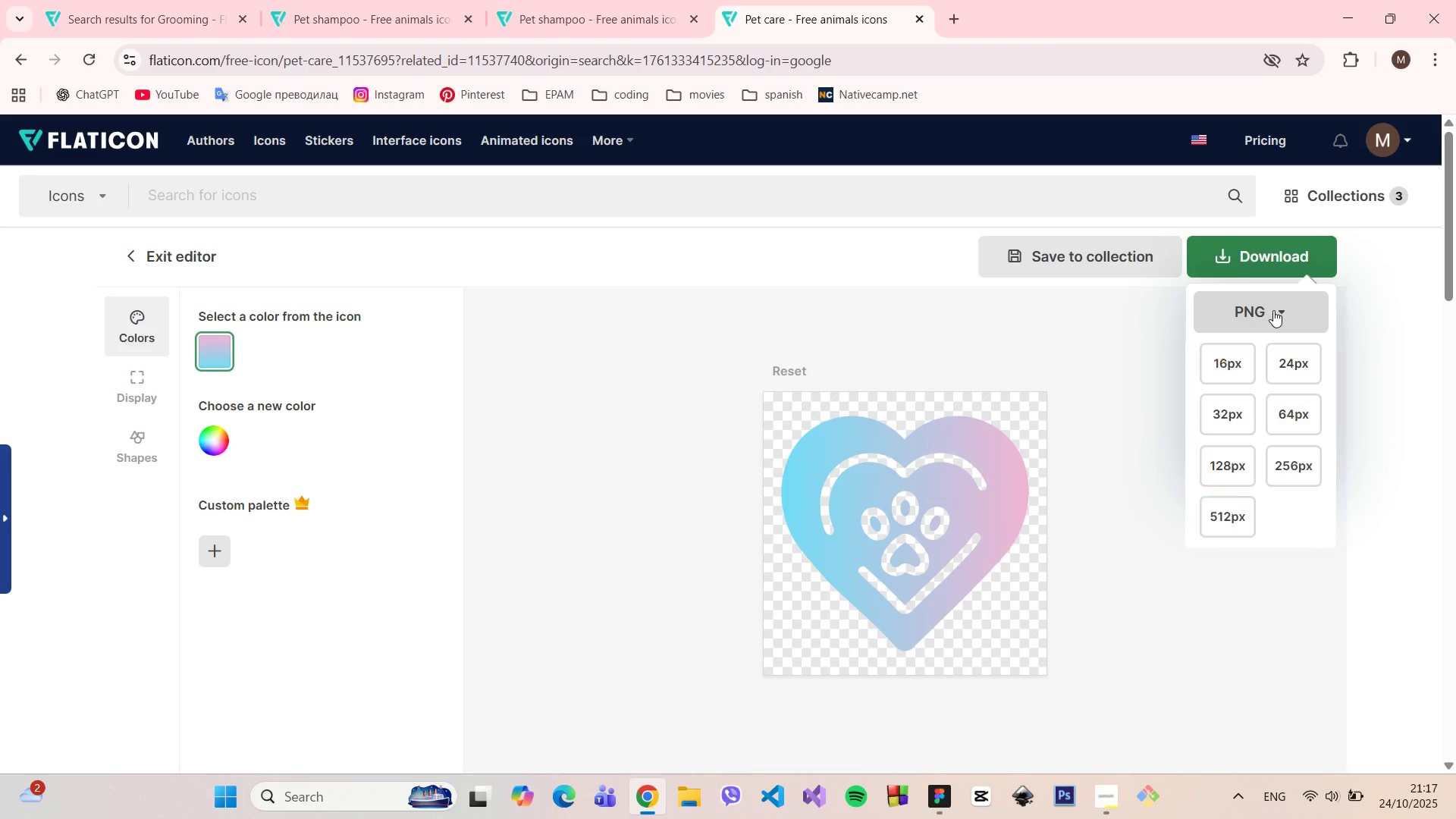 
left_click([1273, 310])
 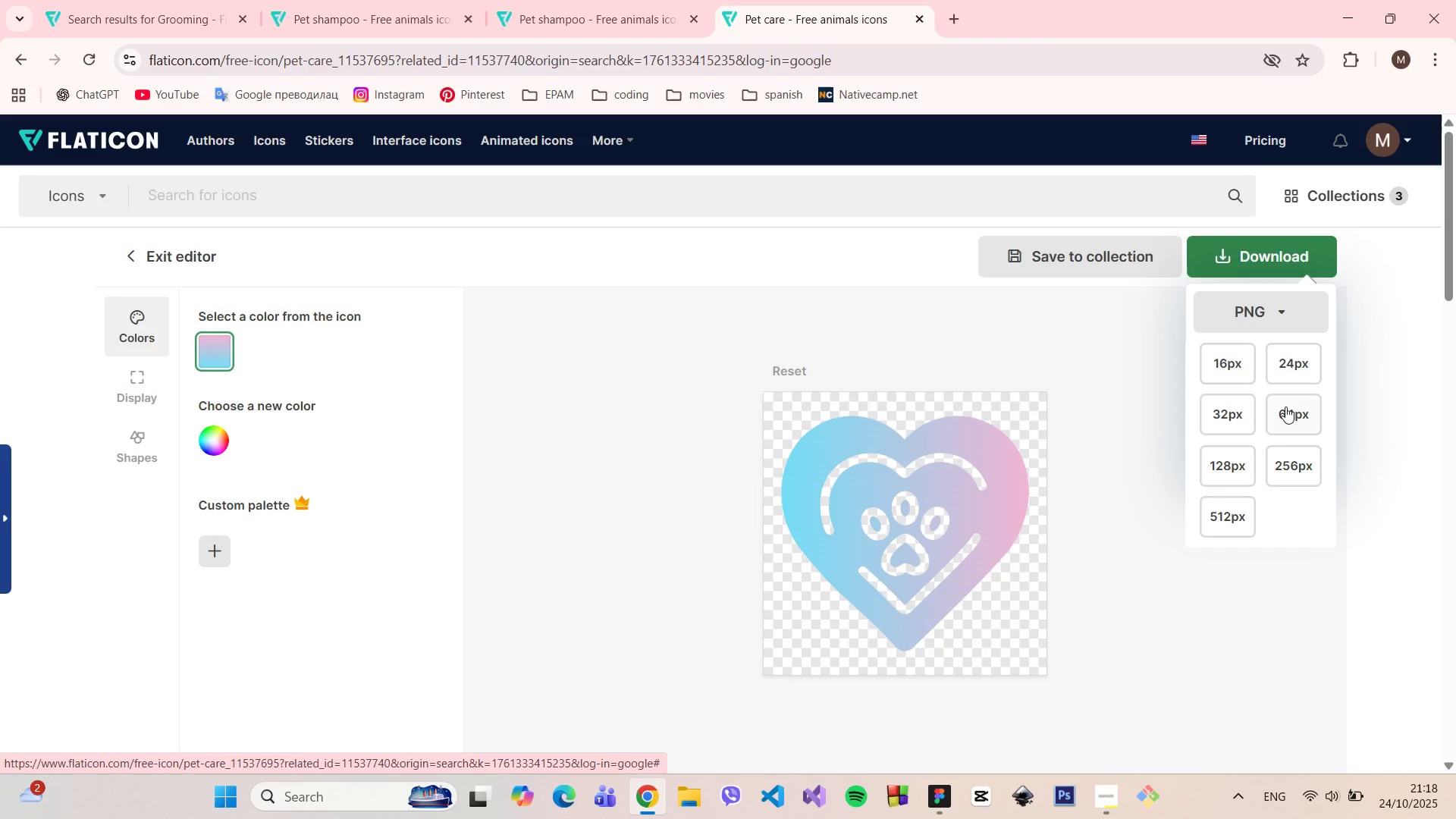 
left_click([1290, 406])
 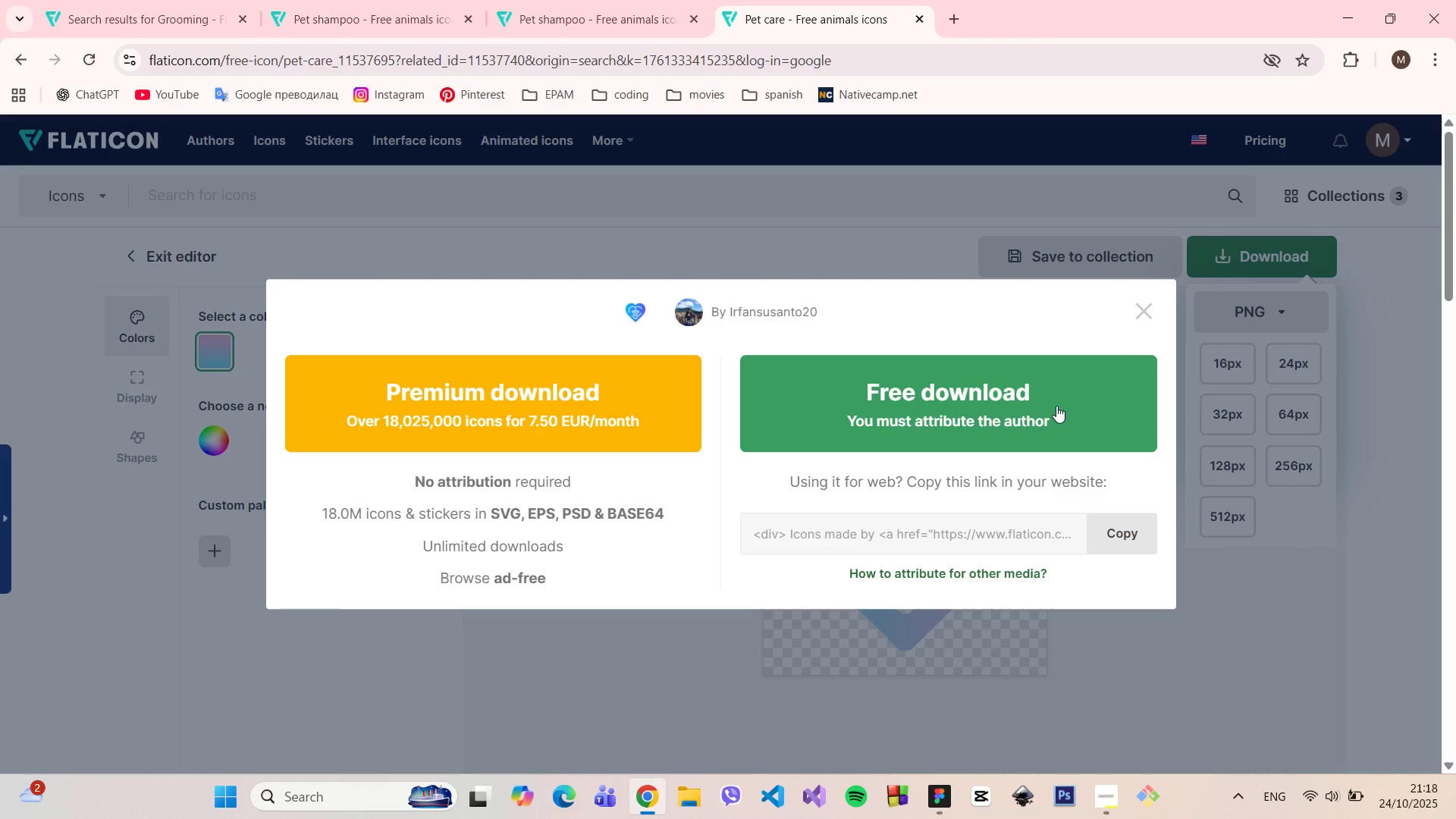 
left_click([1056, 406])
 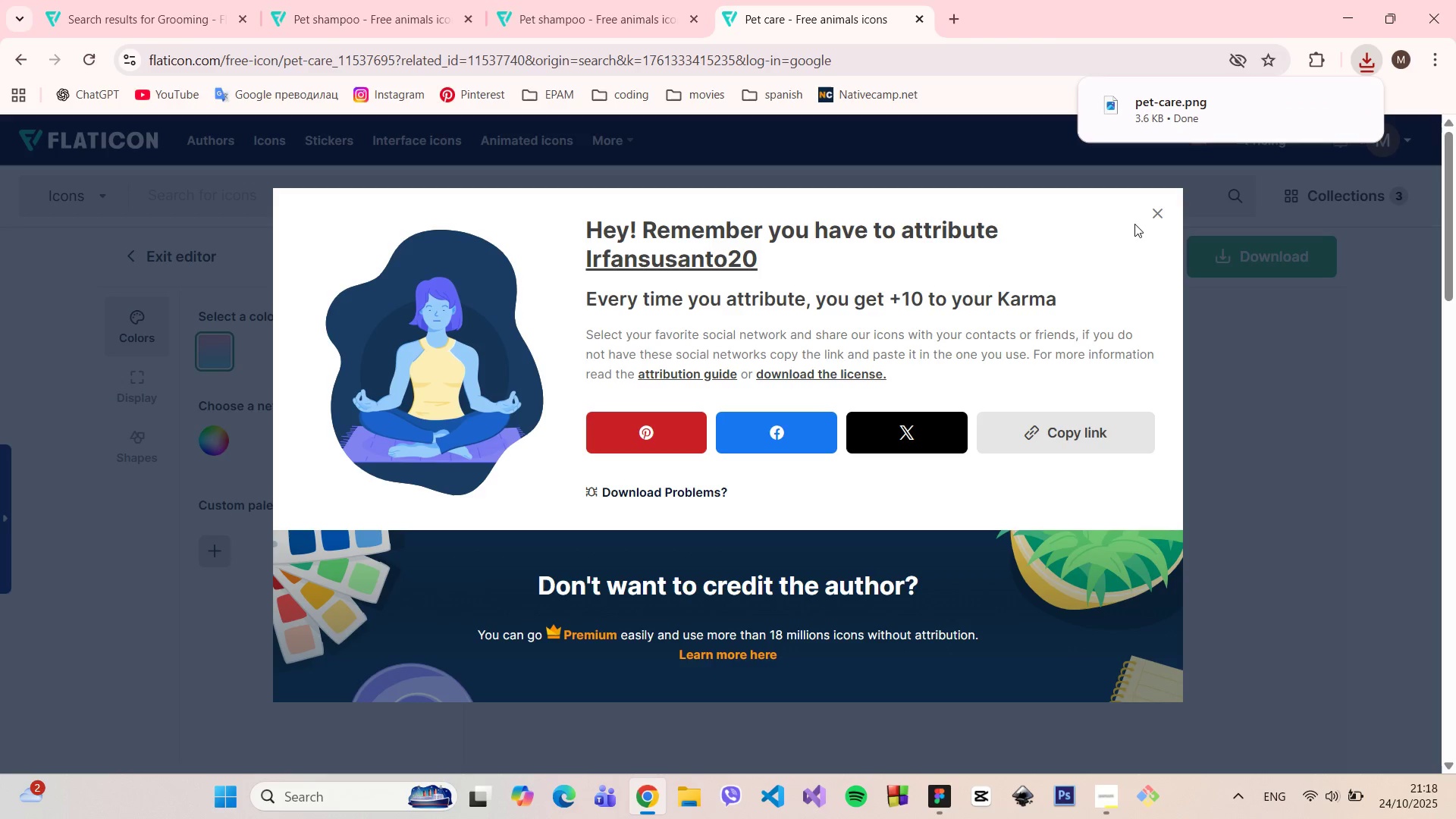 
left_click([1158, 214])
 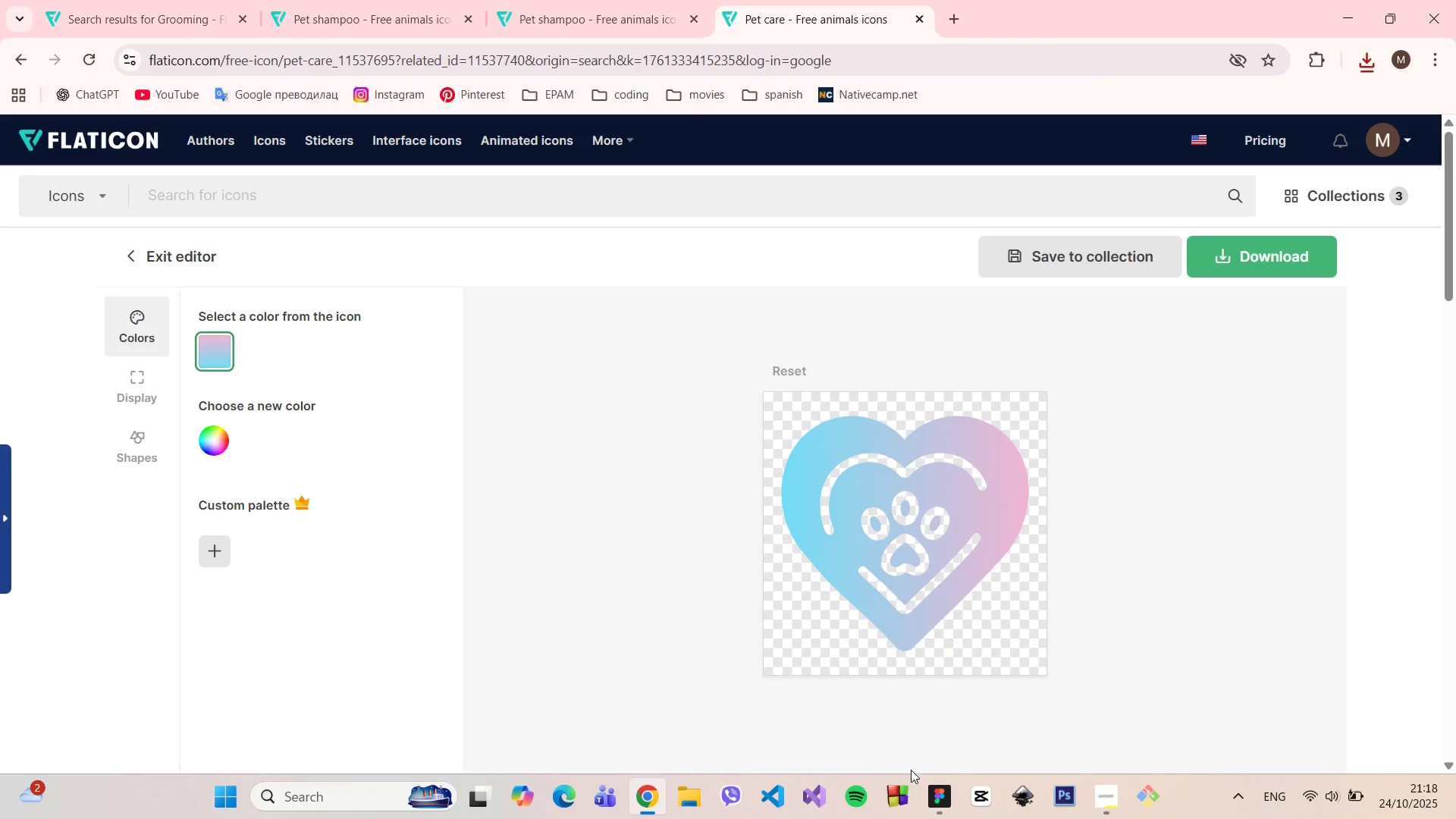 
left_click([938, 789])
 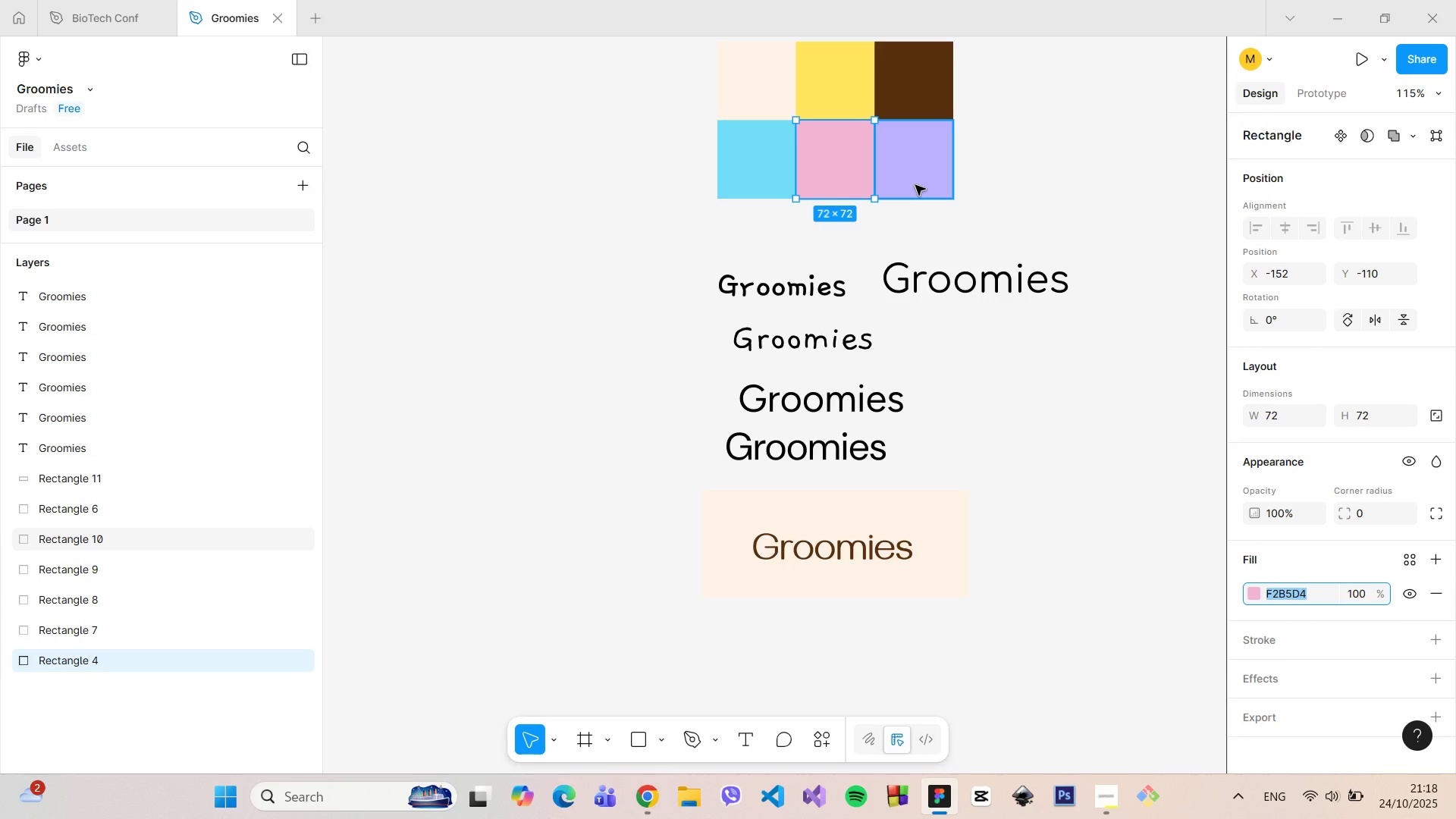 
left_click([915, 185])
 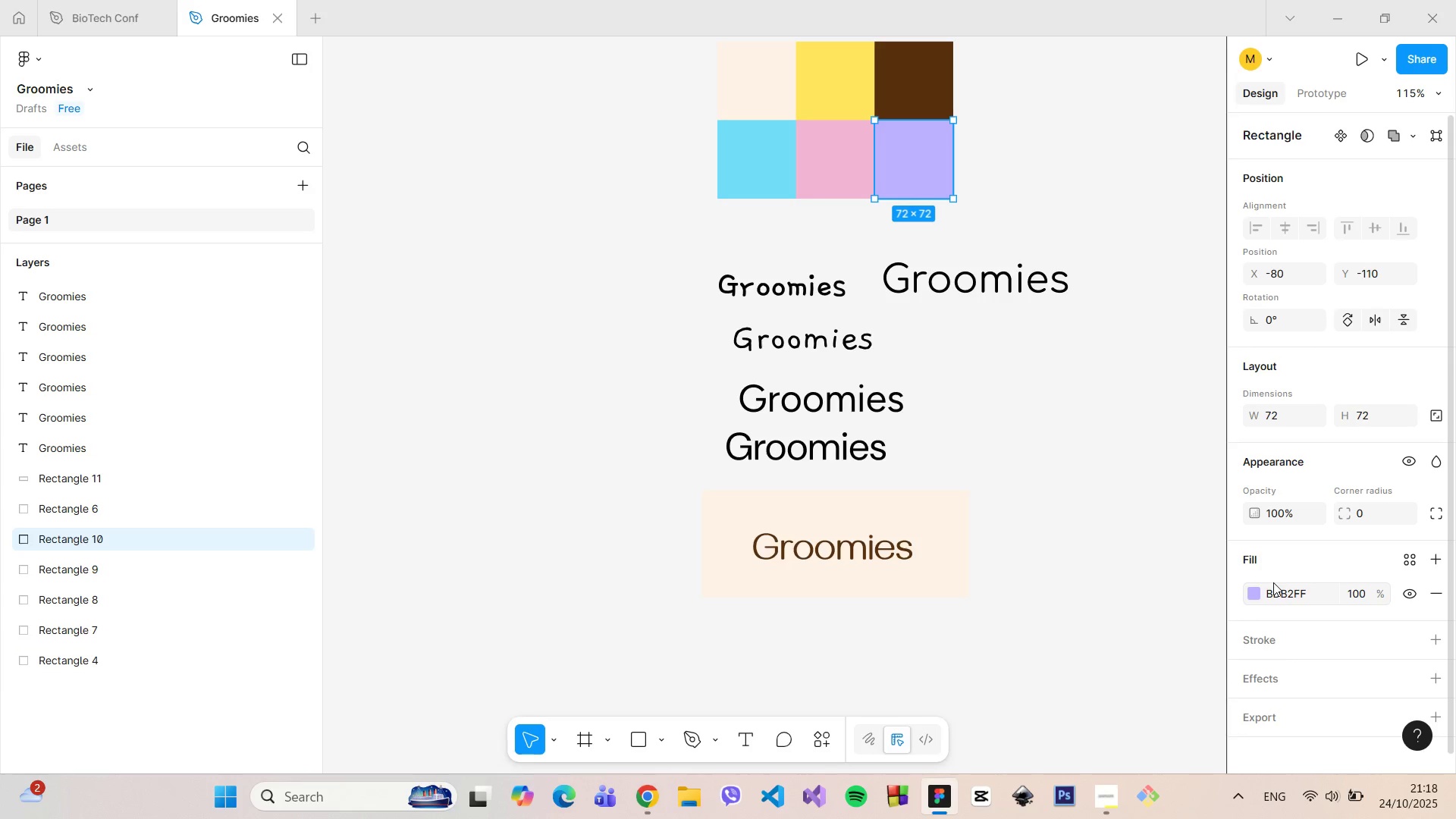 
left_click([1275, 582])
 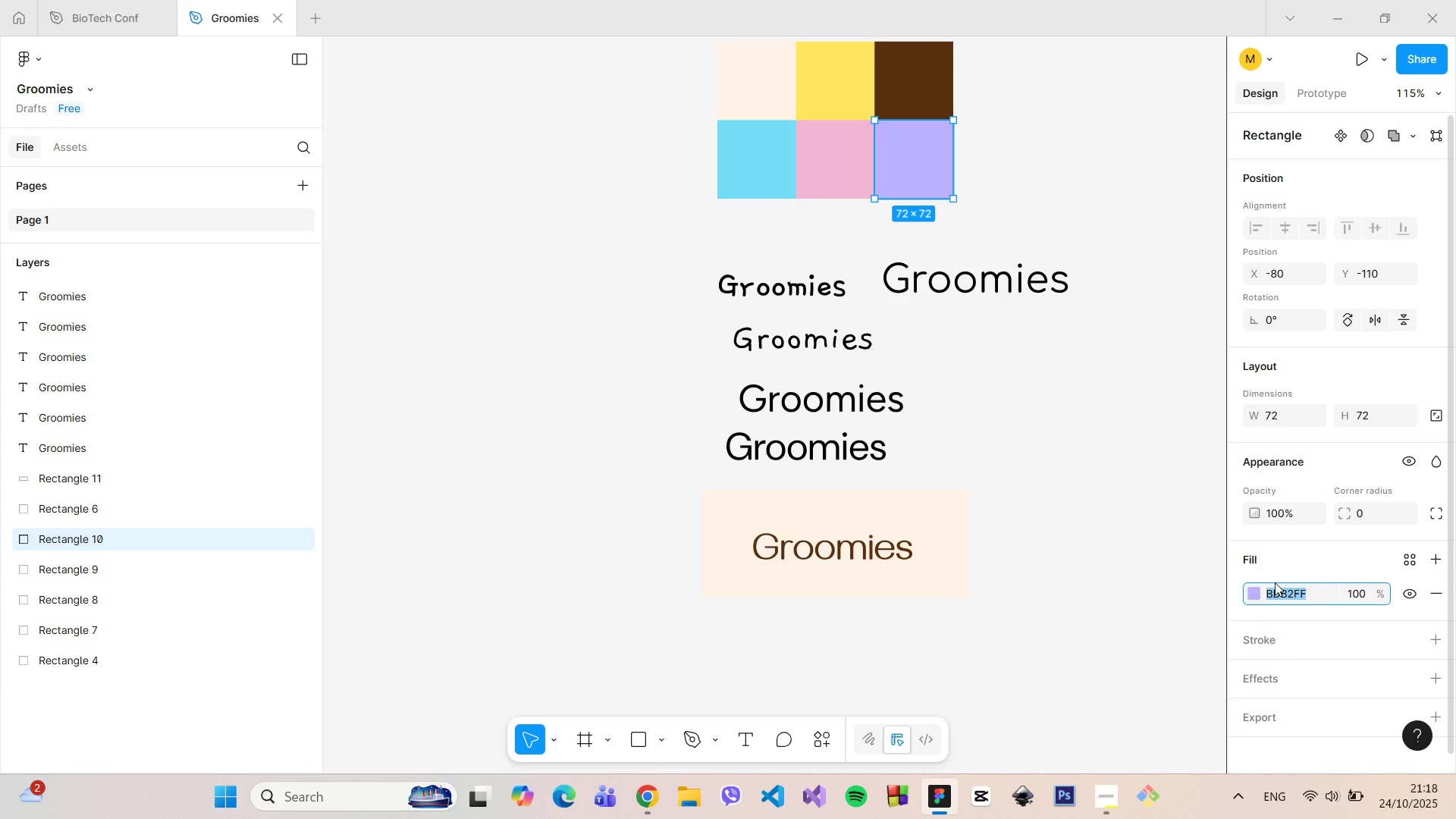 
key(Control+C)
 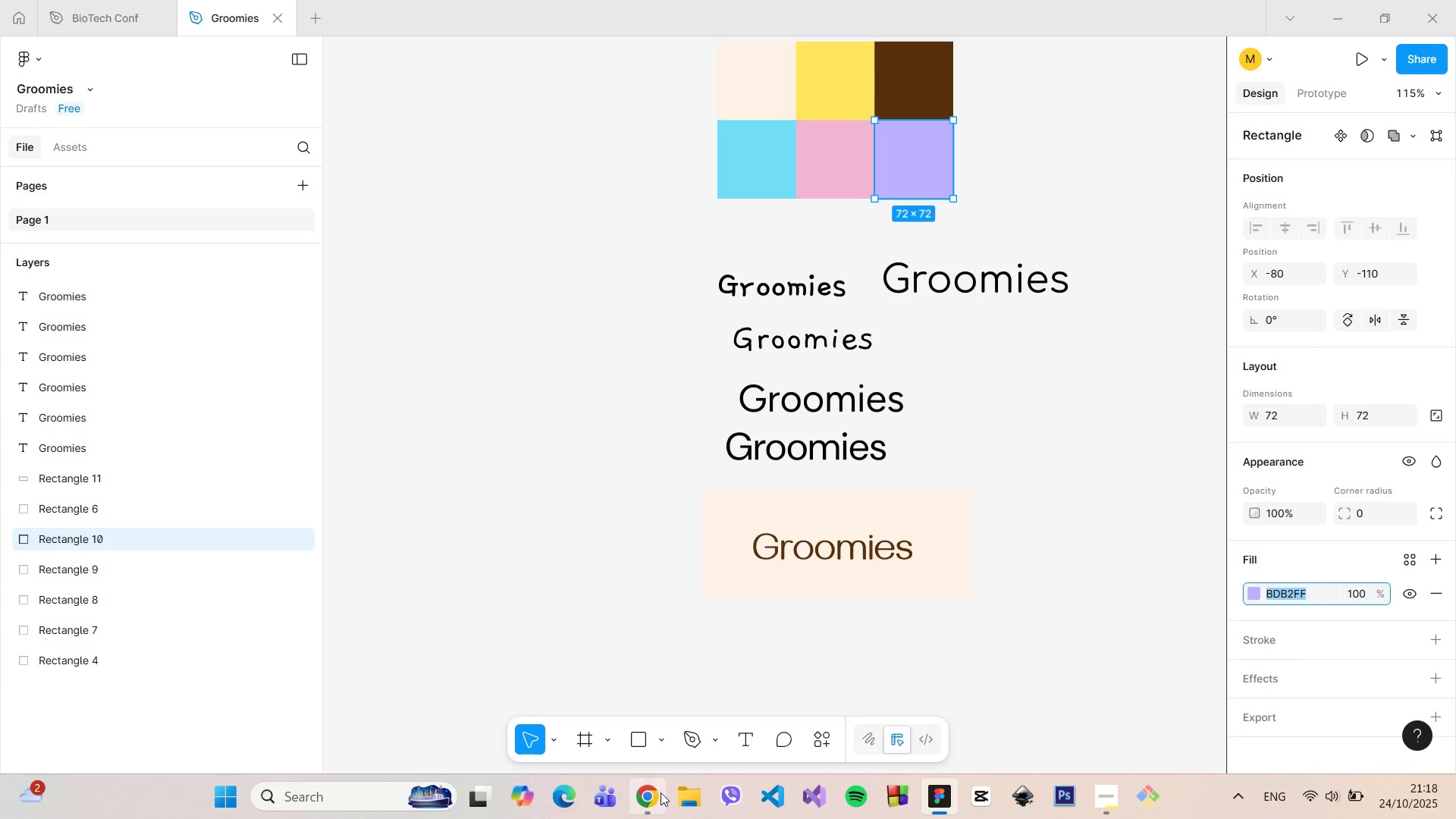 
left_click([658, 794])
 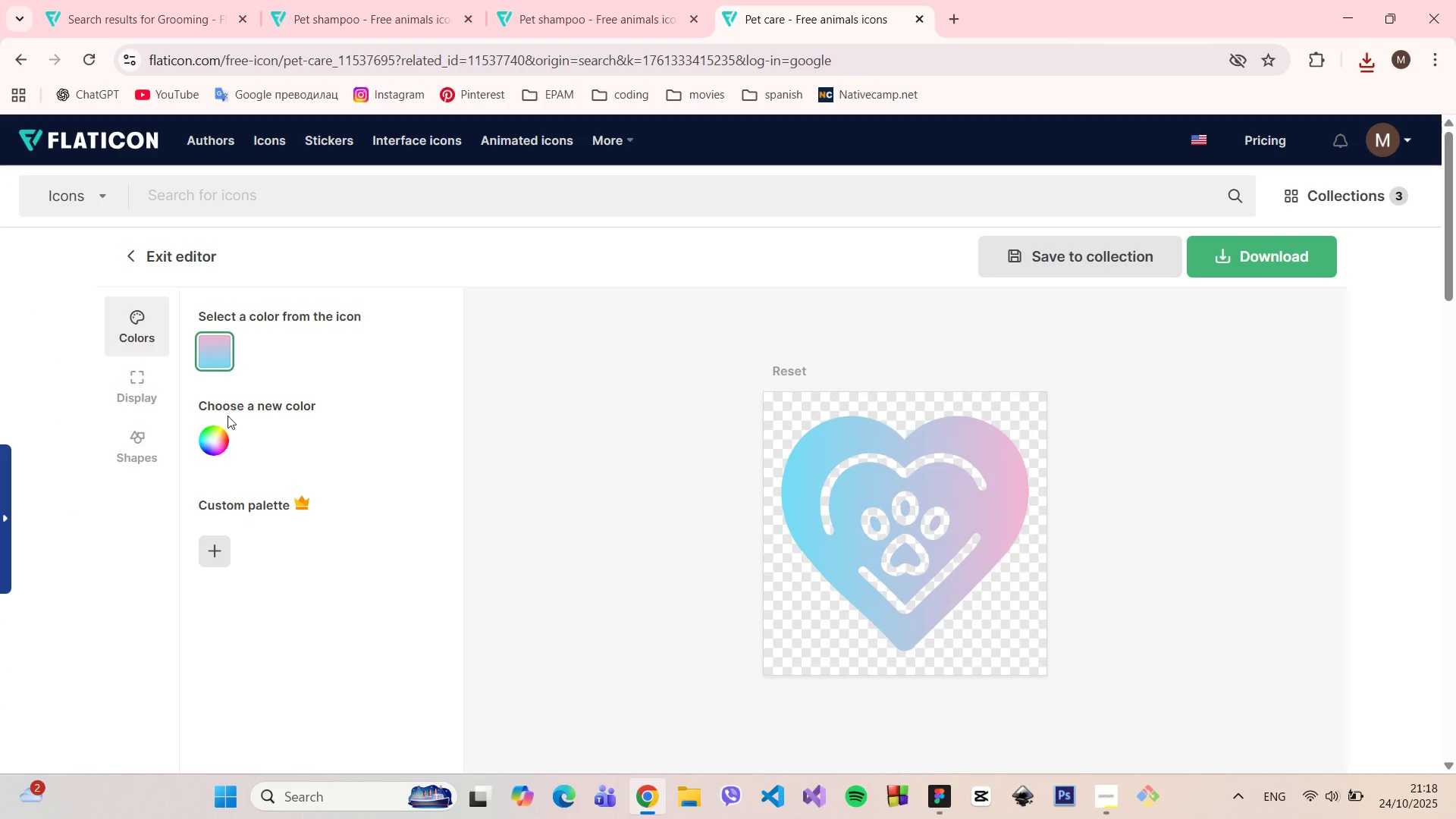 
left_click([210, 438])
 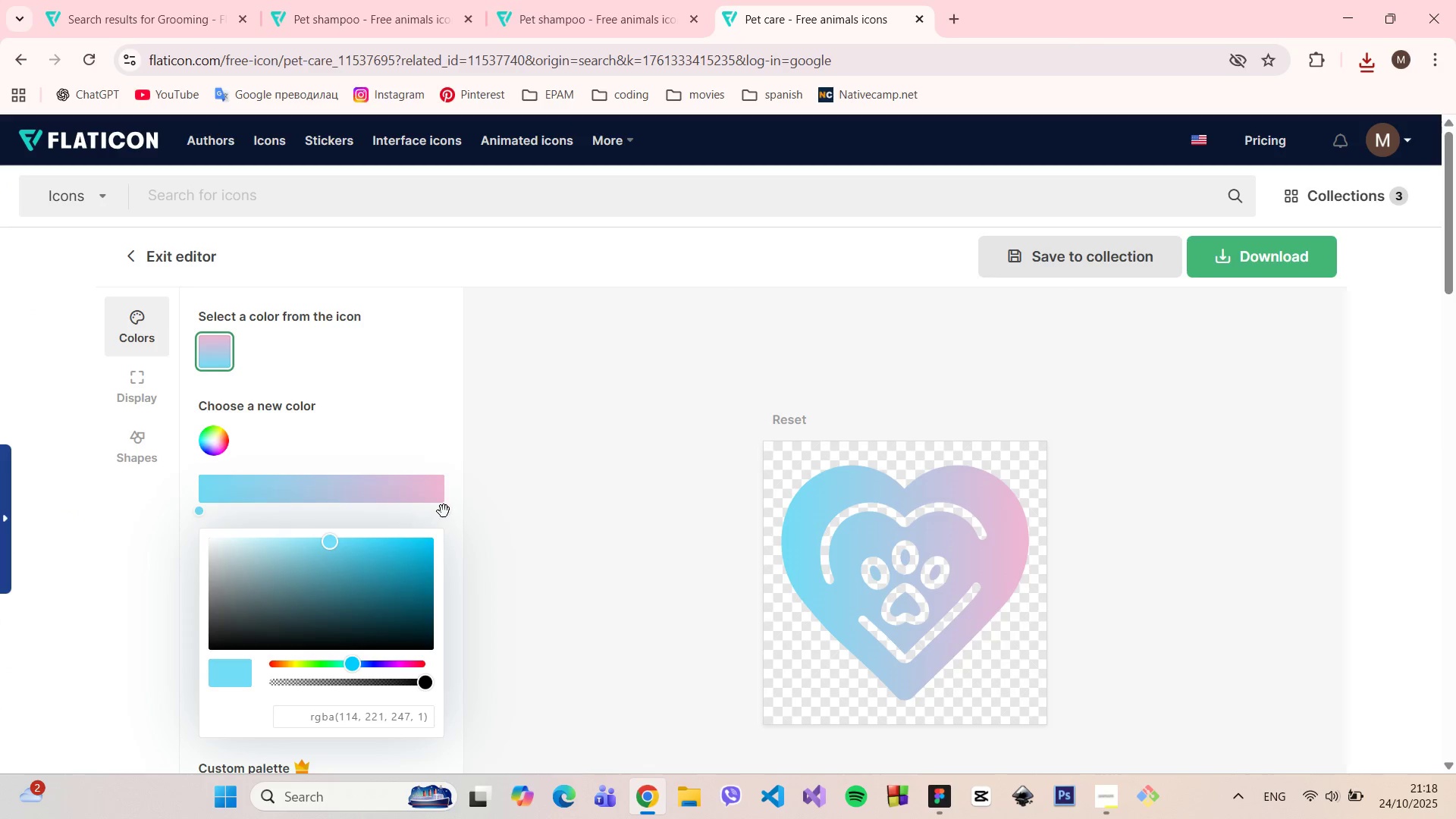 
left_click([446, 510])
 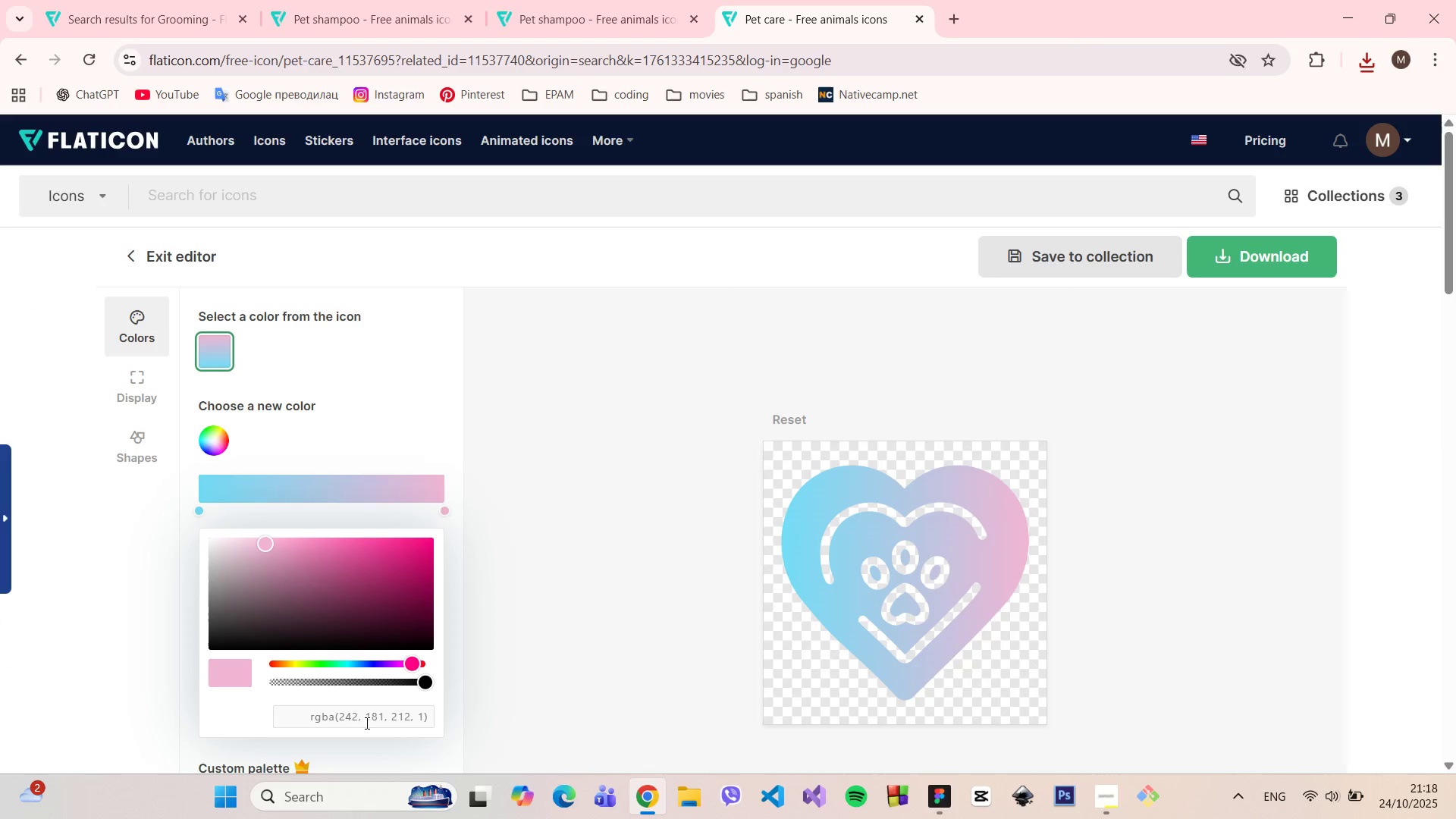 
double_click([366, 723])
 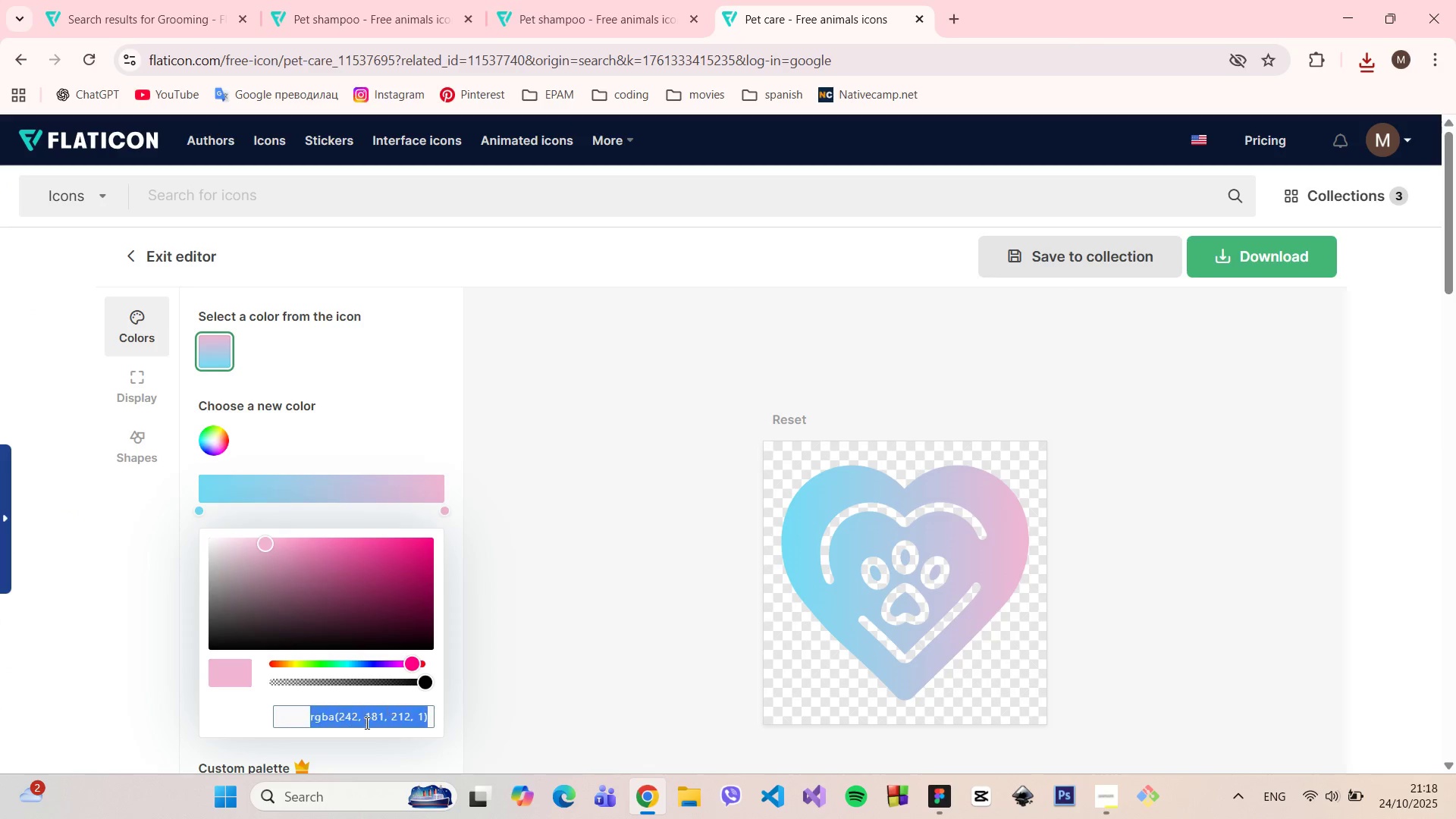 
triple_click([366, 723])
 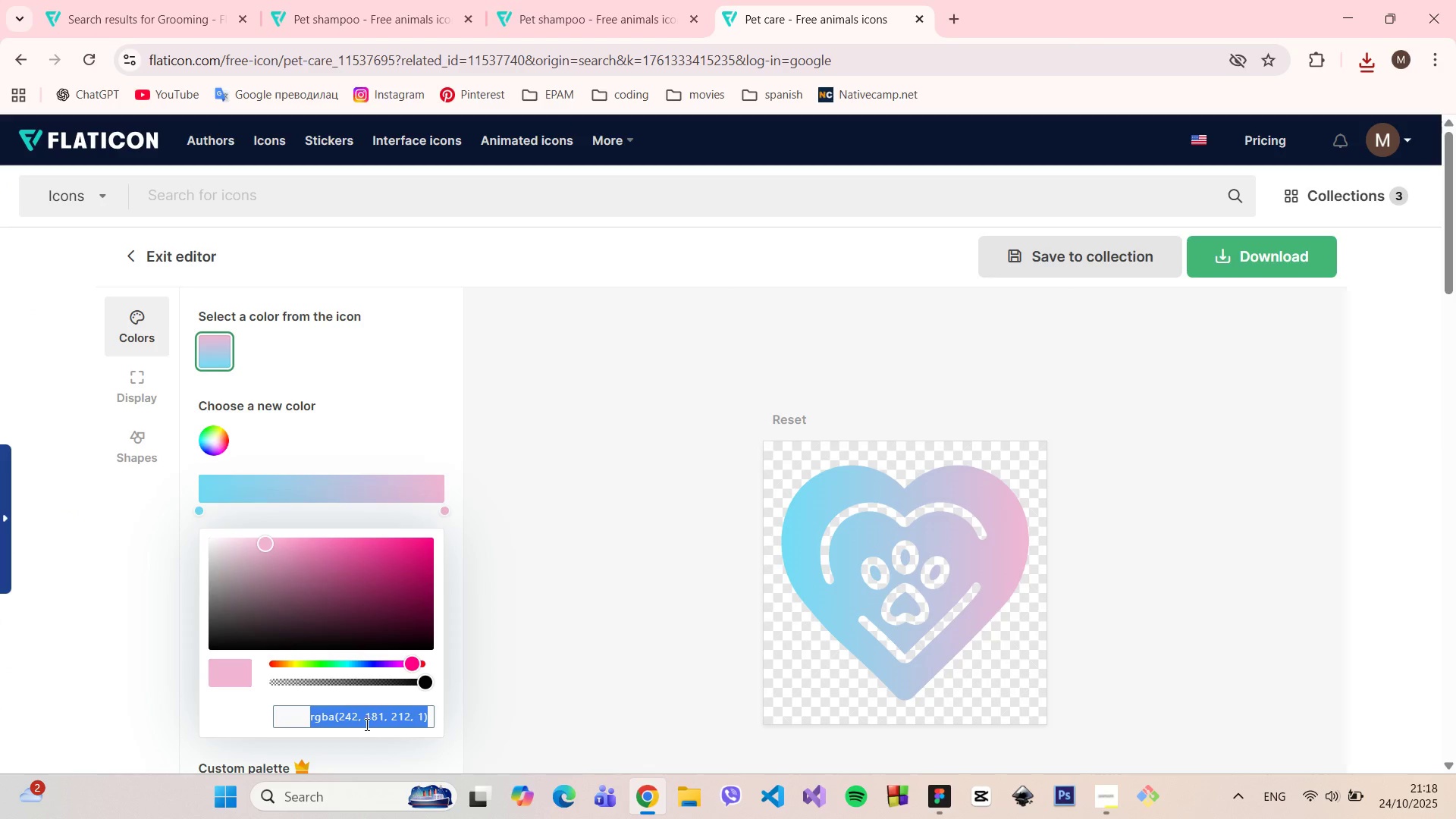 
key(Control+V)
 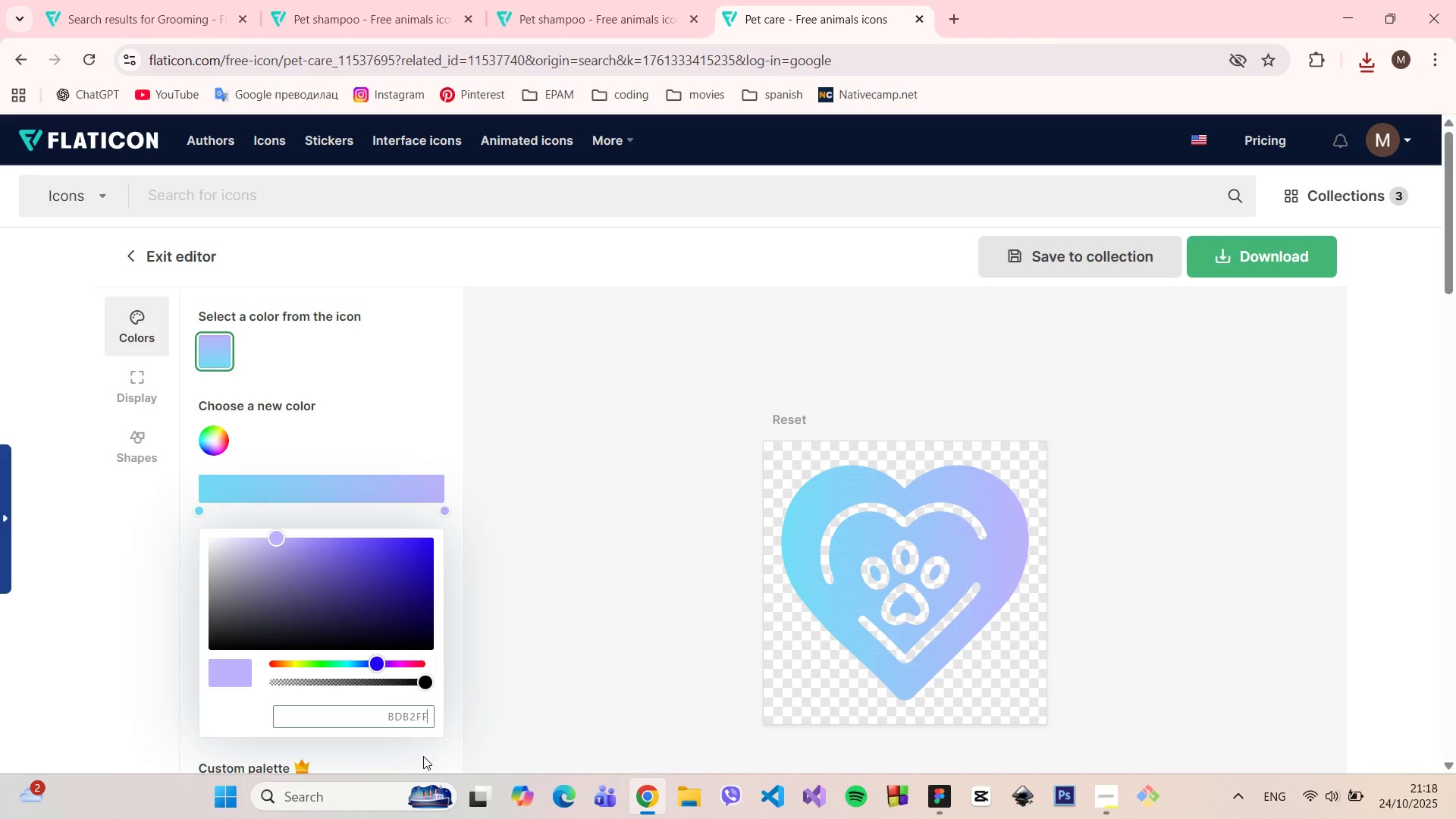 
left_click([423, 756])
 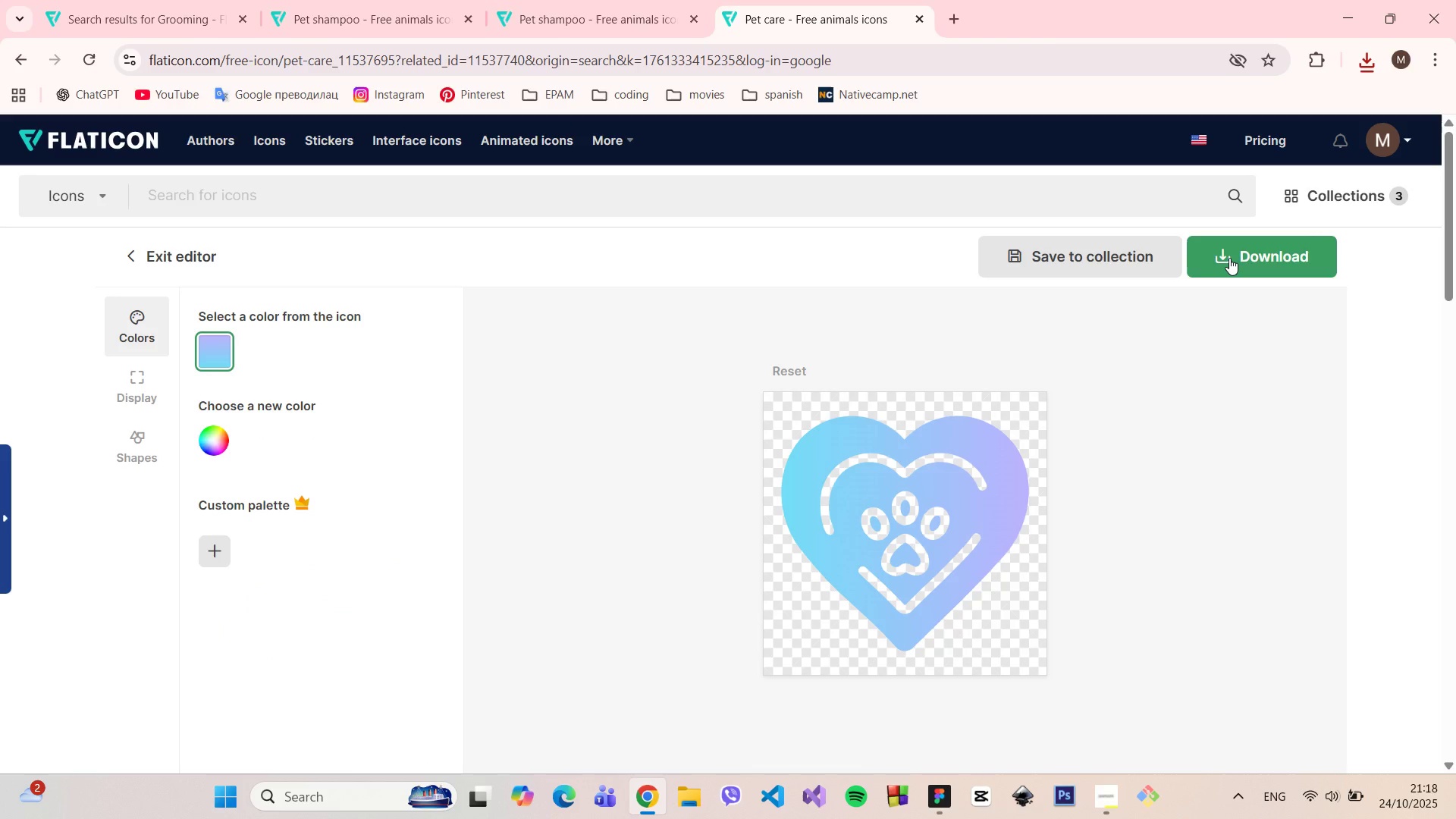 
left_click([1229, 258])
 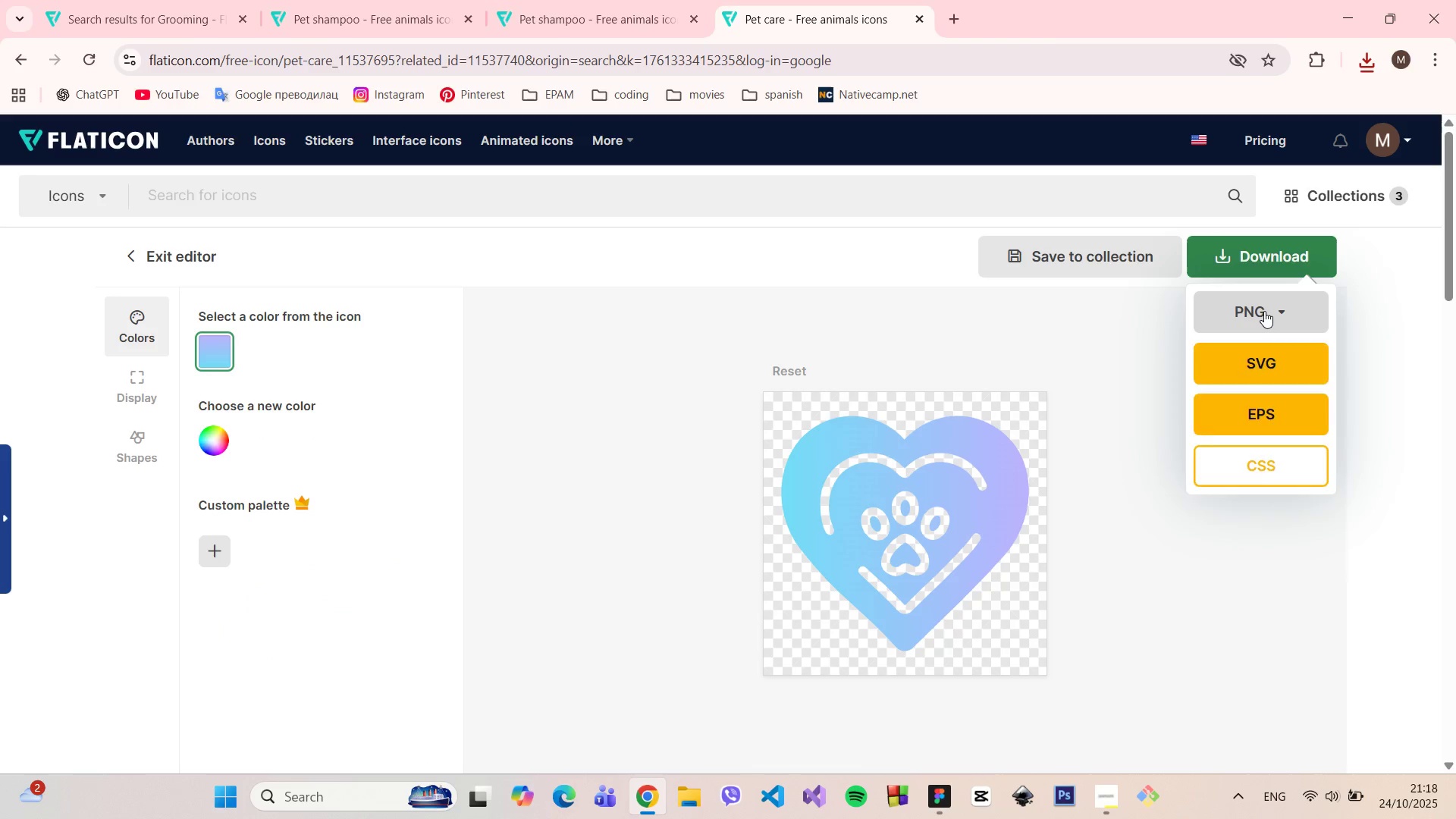 
left_click([1264, 311])
 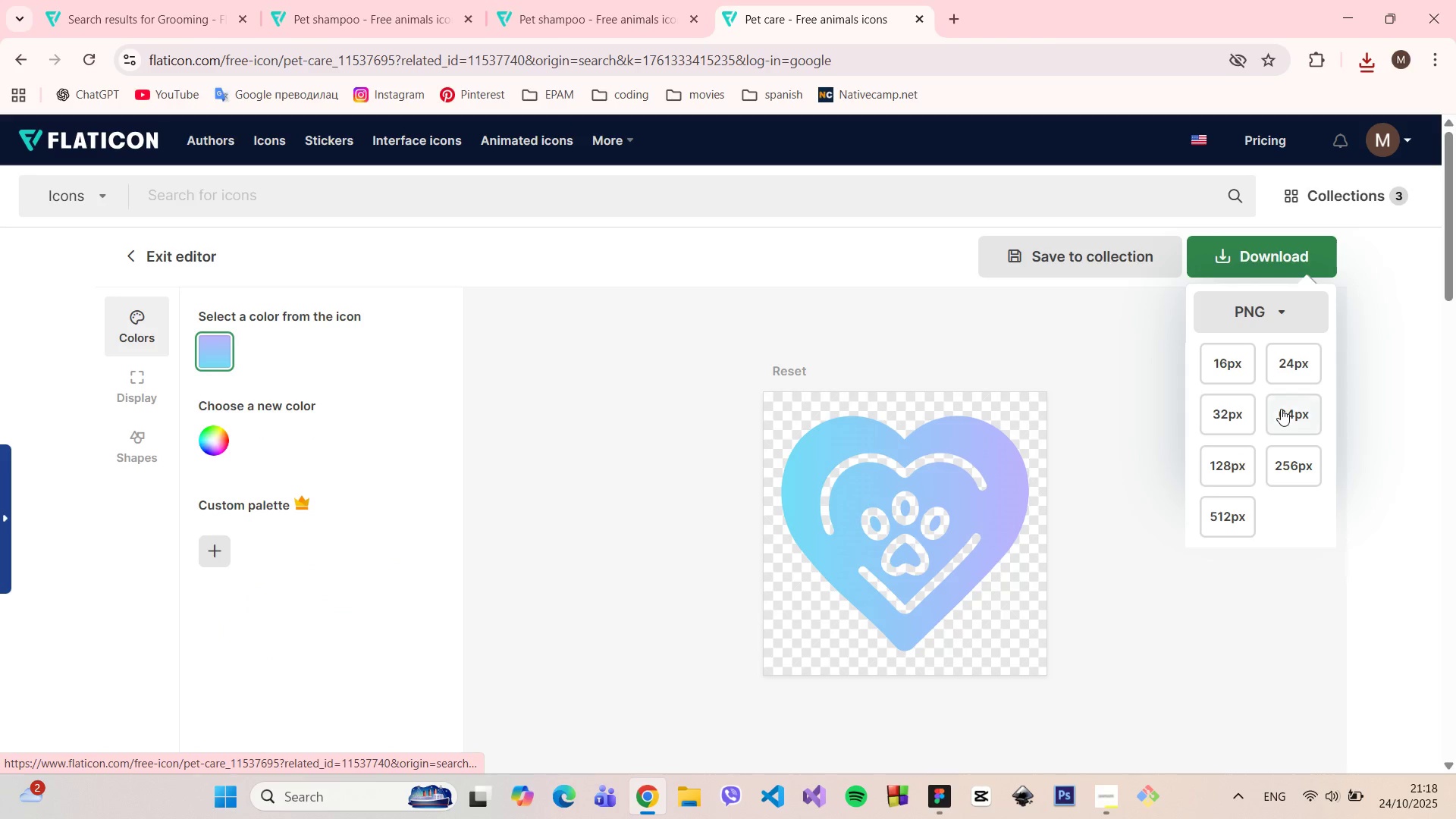 
left_click([1281, 409])
 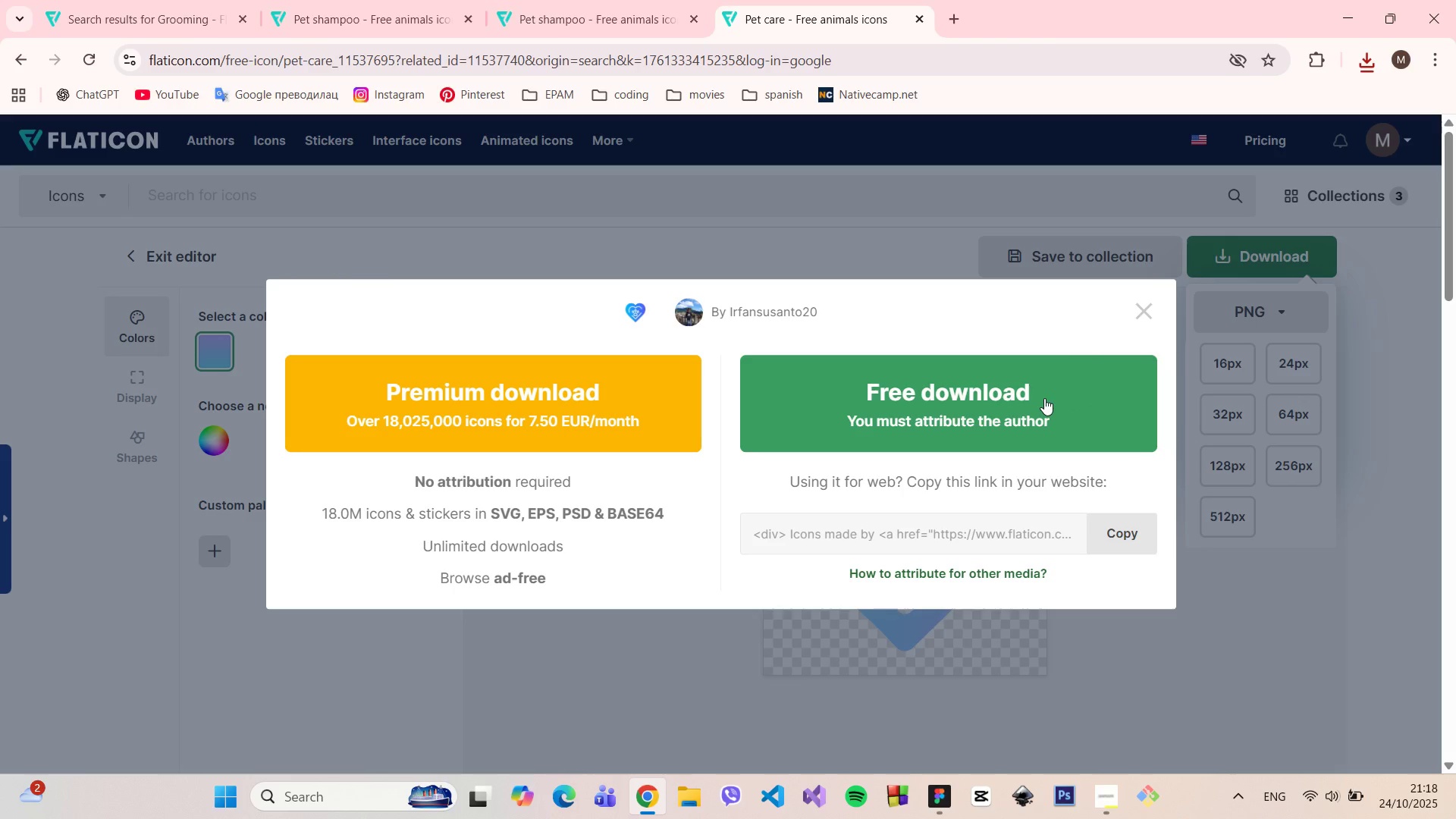 
left_click([1044, 398])
 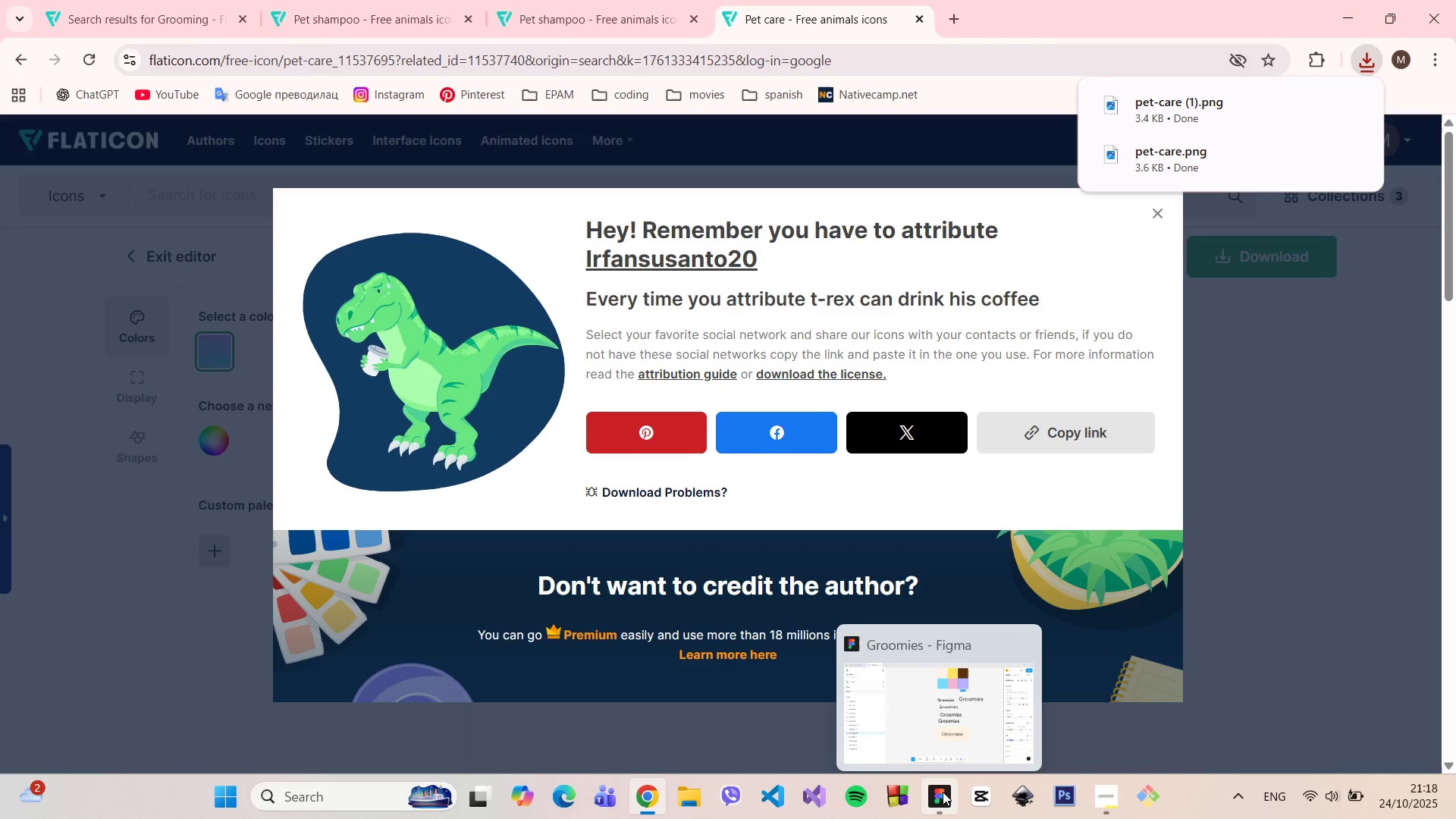 
left_click([939, 792])
 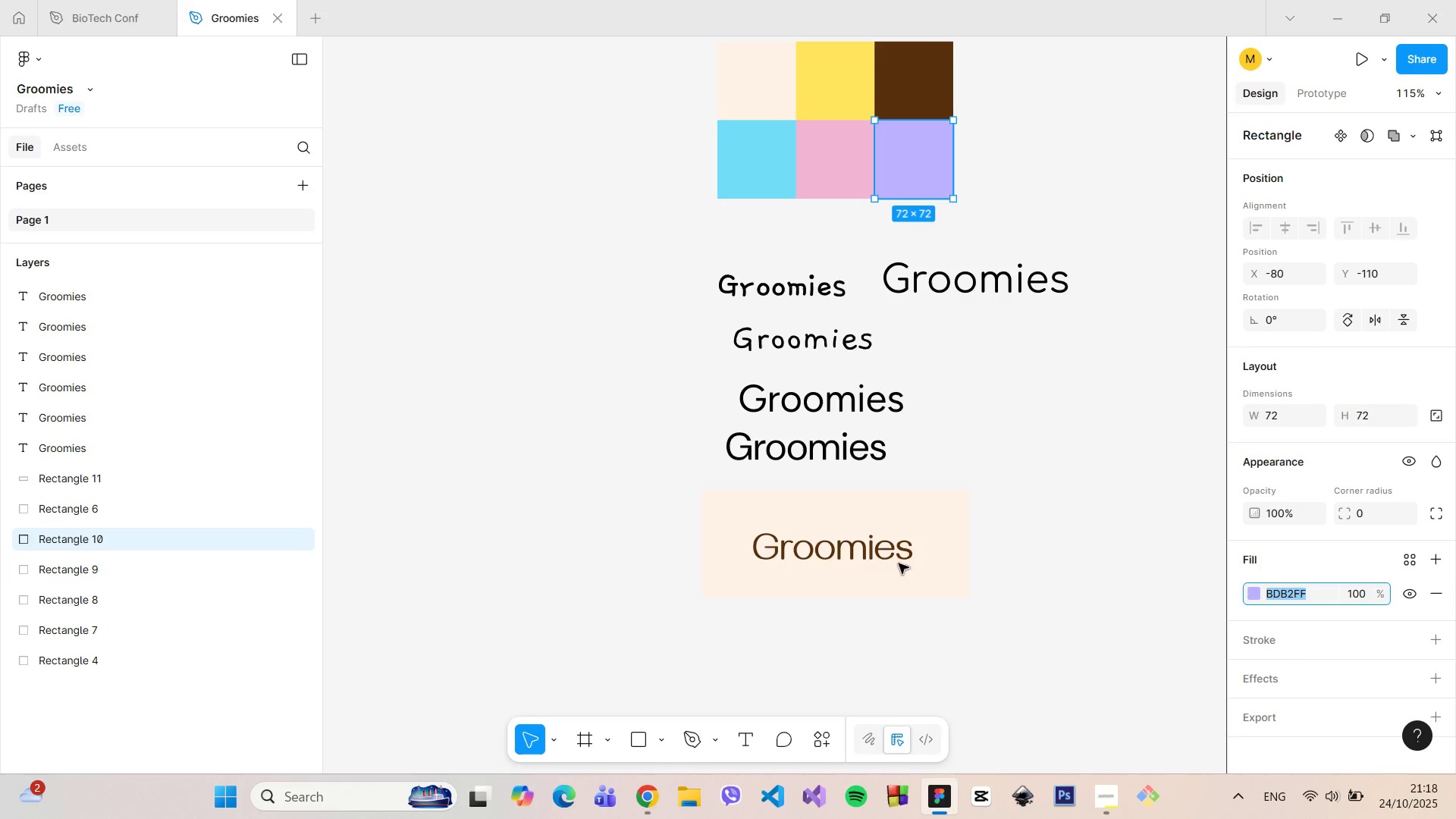 
left_click_drag(start_coordinate=[893, 551], to_coordinate=[889, 548])
 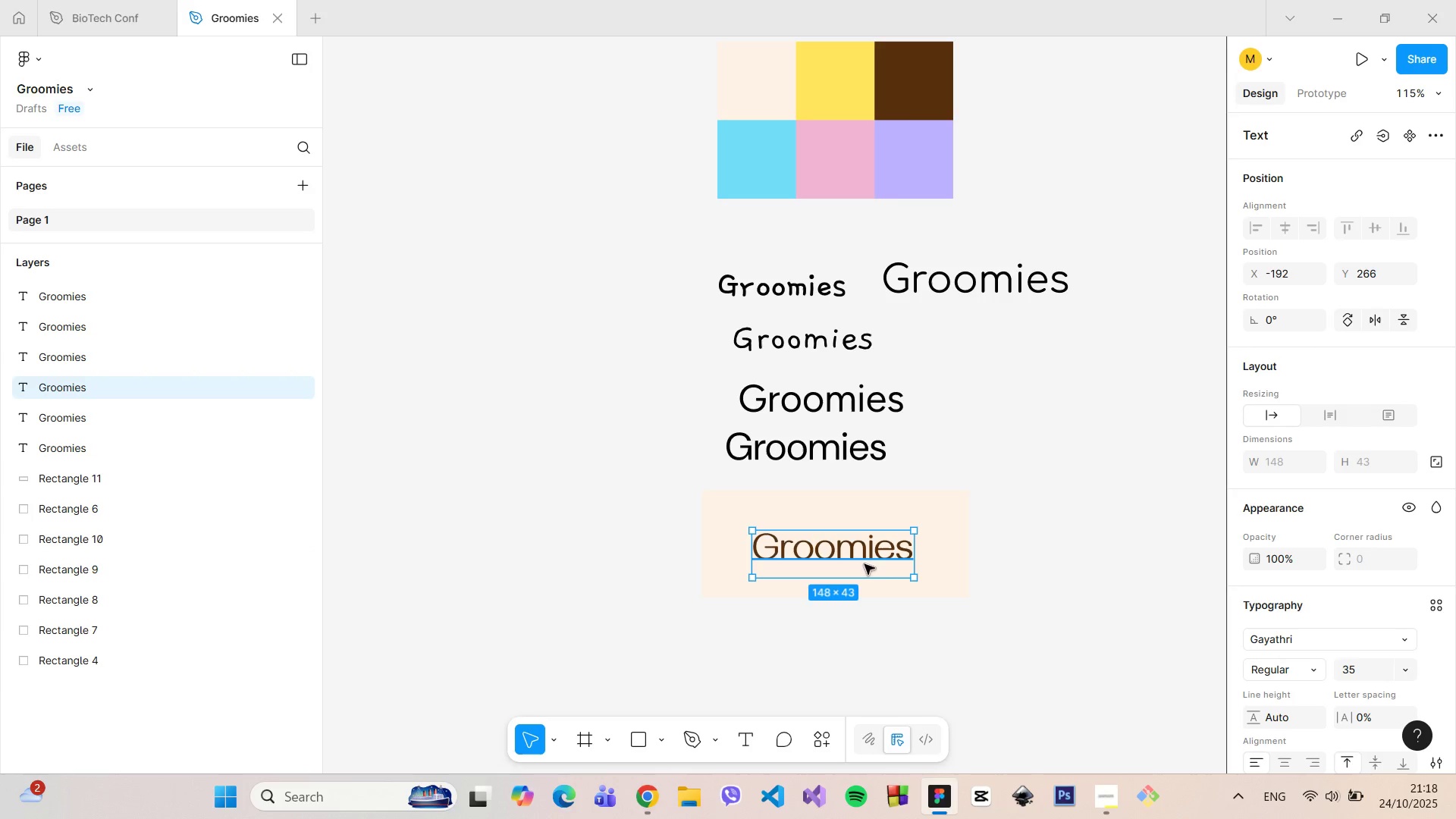 
left_click_drag(start_coordinate=[852, 565], to_coordinate=[847, 567])
 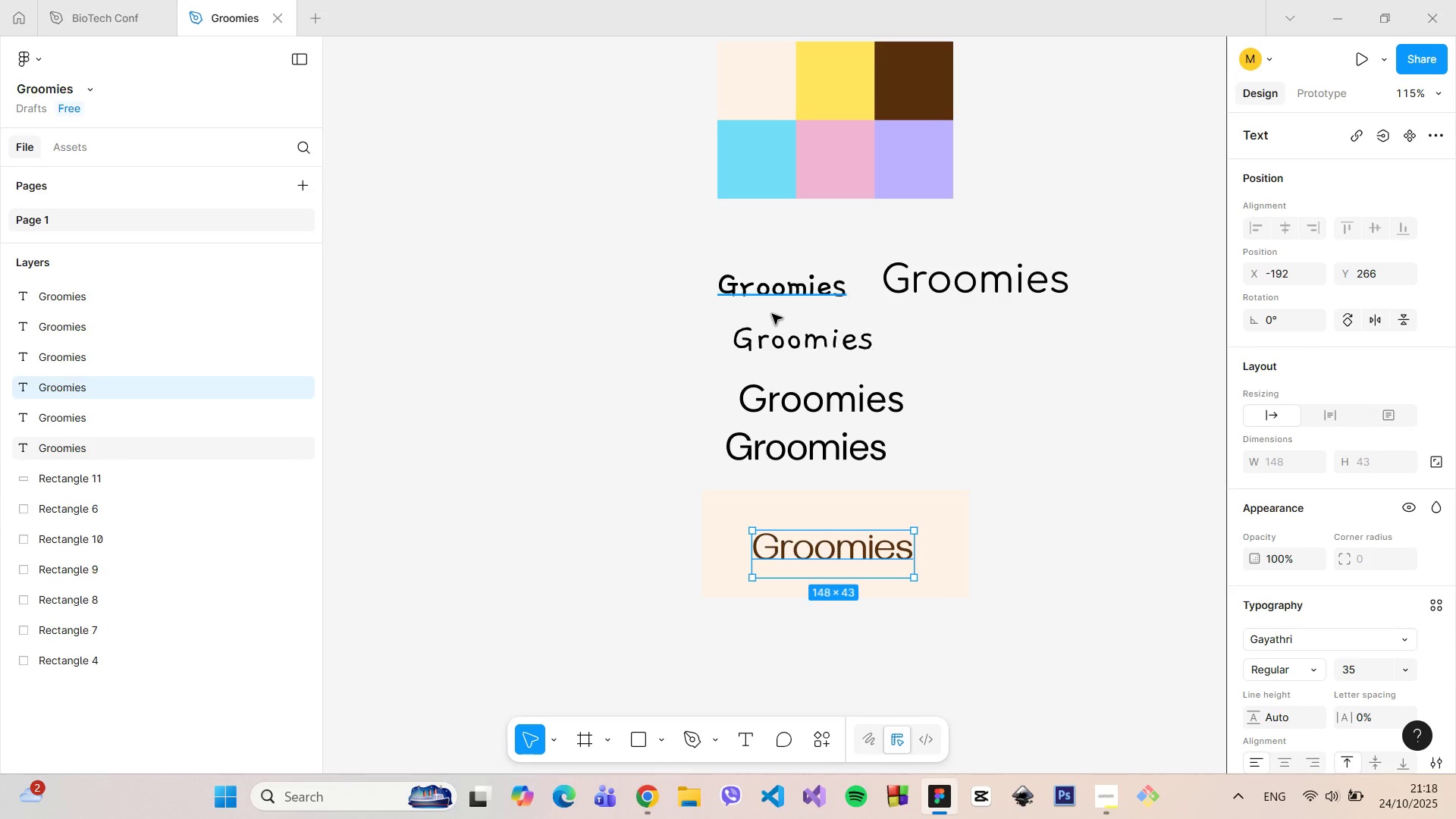 
wait(7.87)
 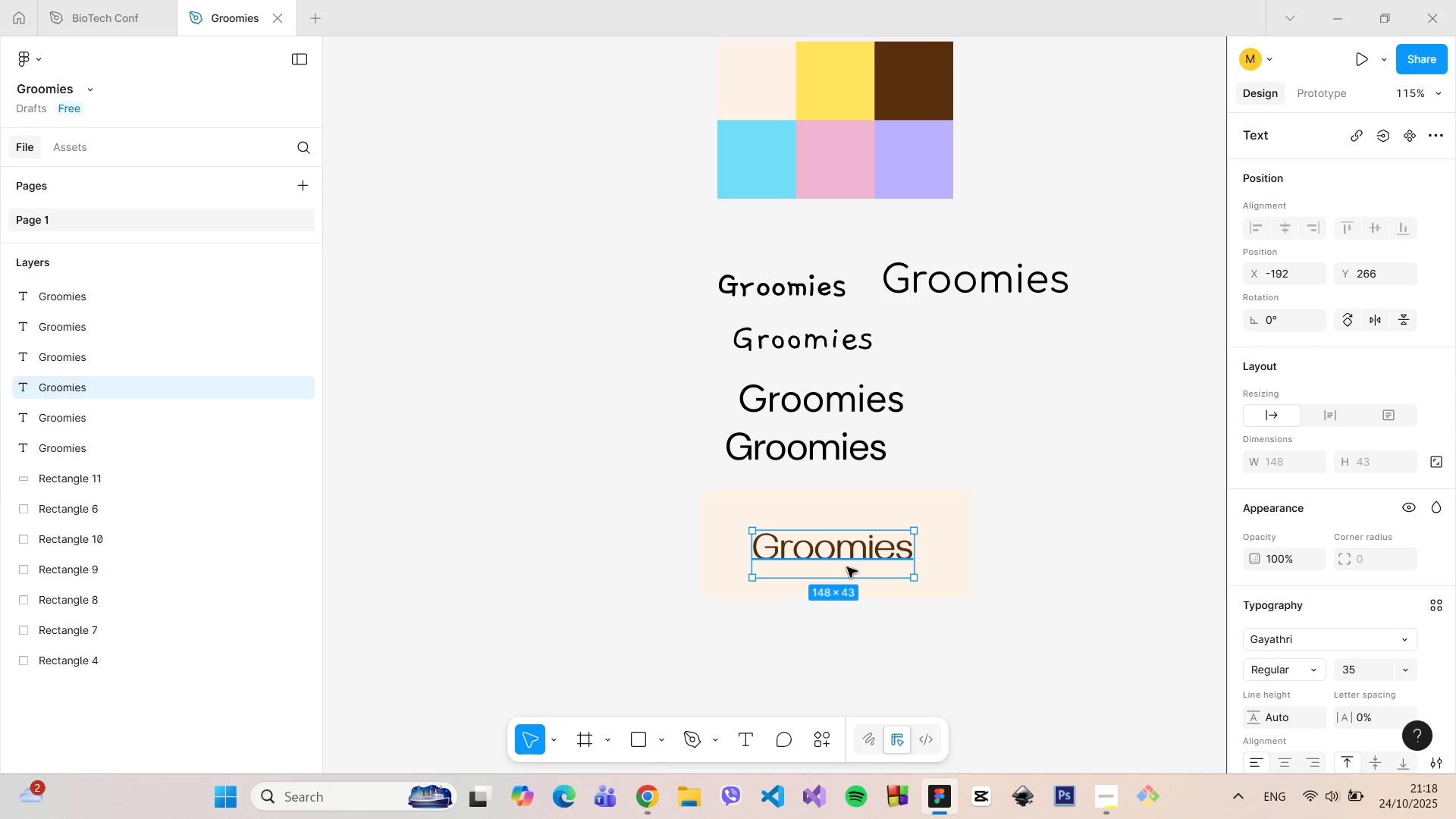 
left_click([657, 736])
 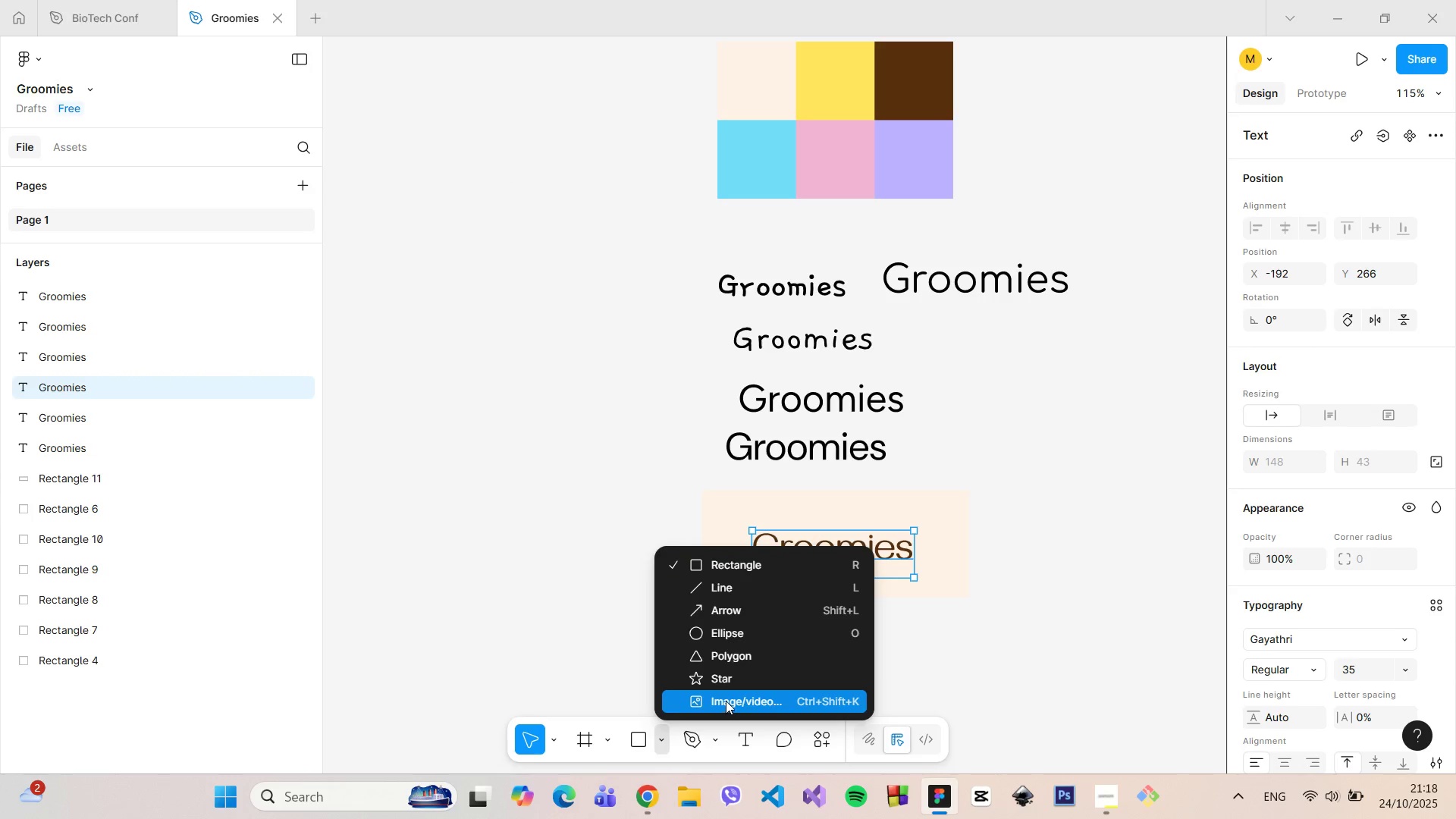 
left_click([726, 701])
 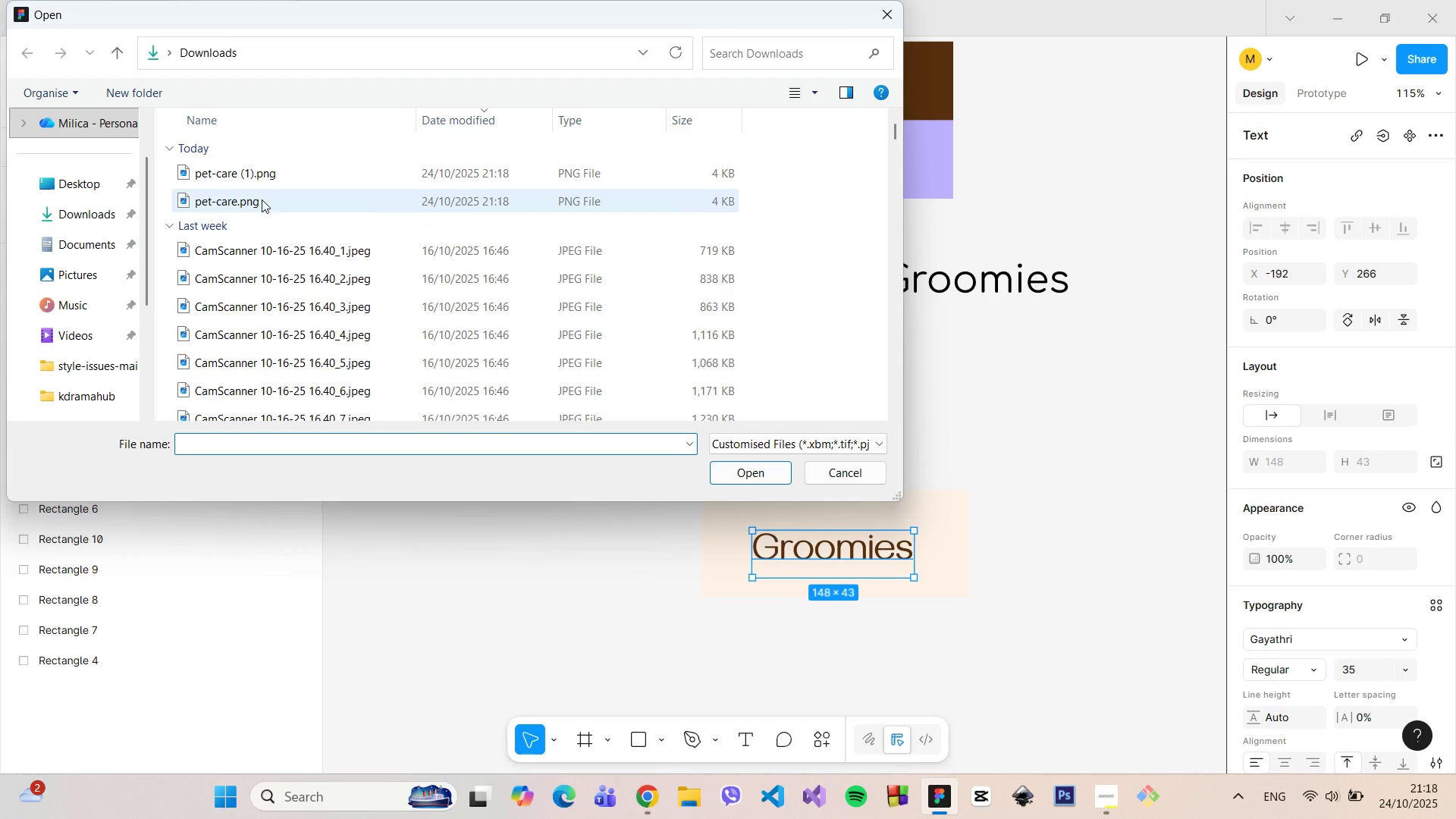 
left_click([259, 200])
 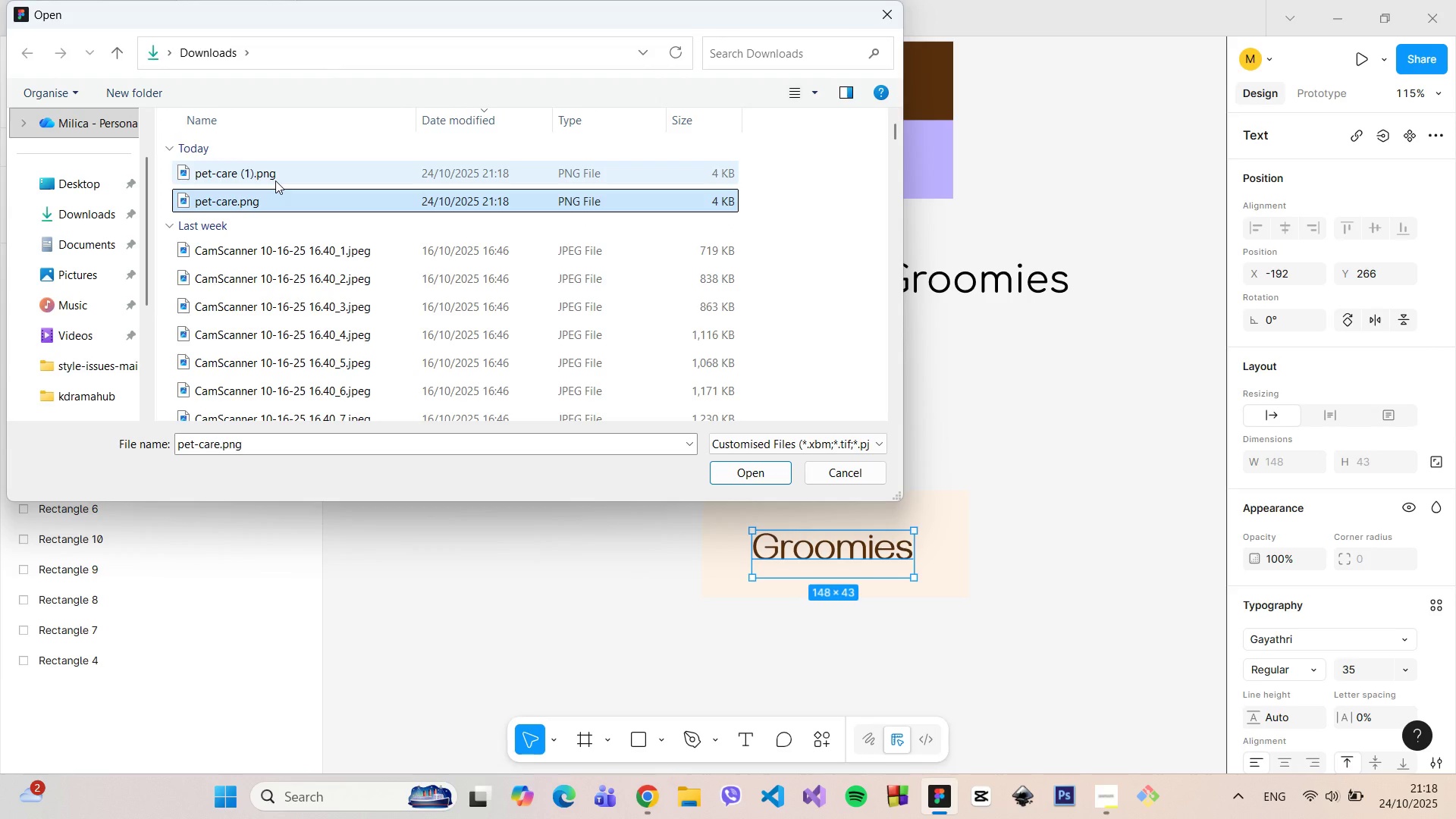 
hold_key(key=ShiftLeft, duration=0.44)
left_click([275, 180])
 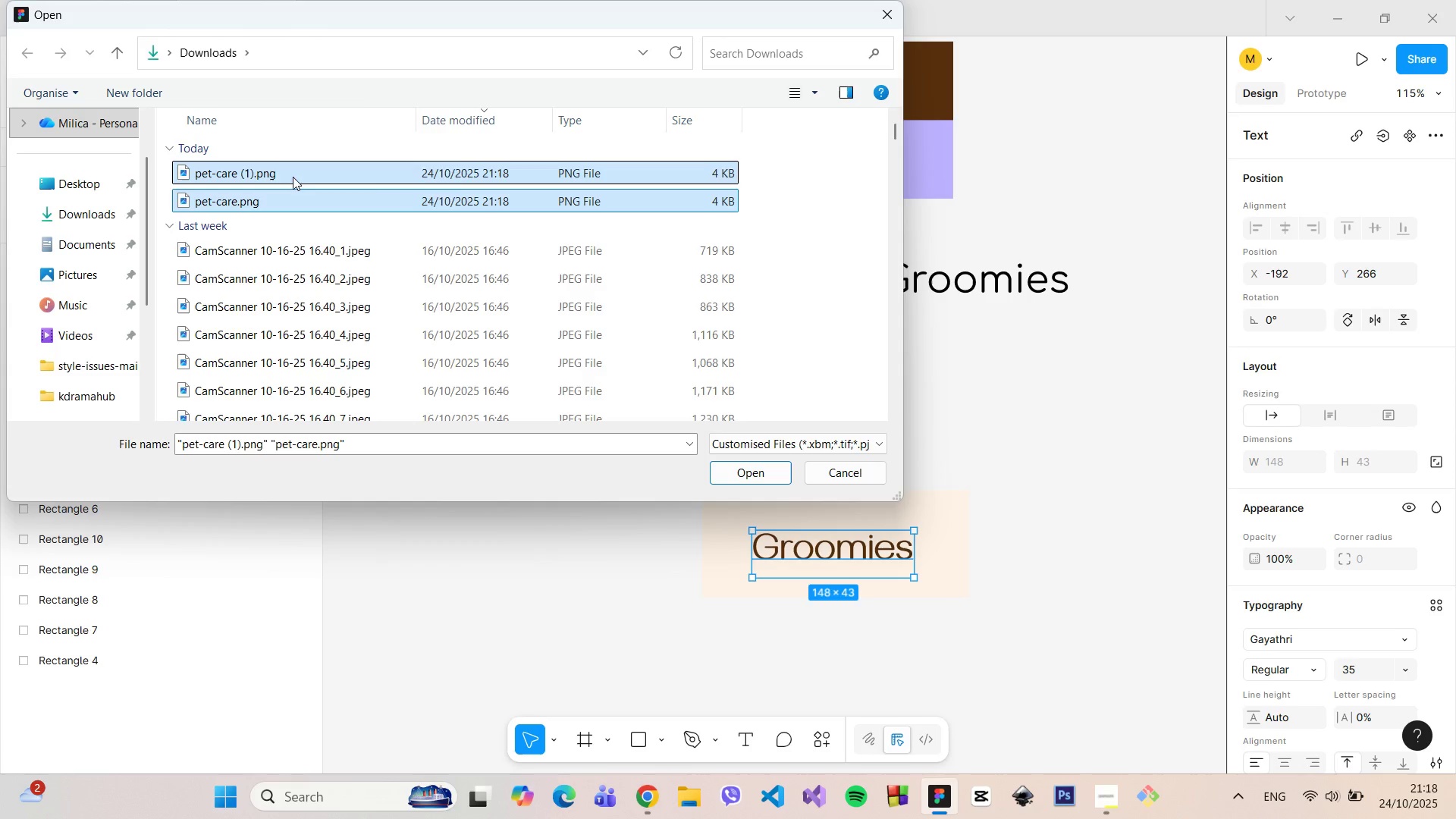 
left_click_drag(start_coordinate=[285, 177], to_coordinate=[1028, 498])
 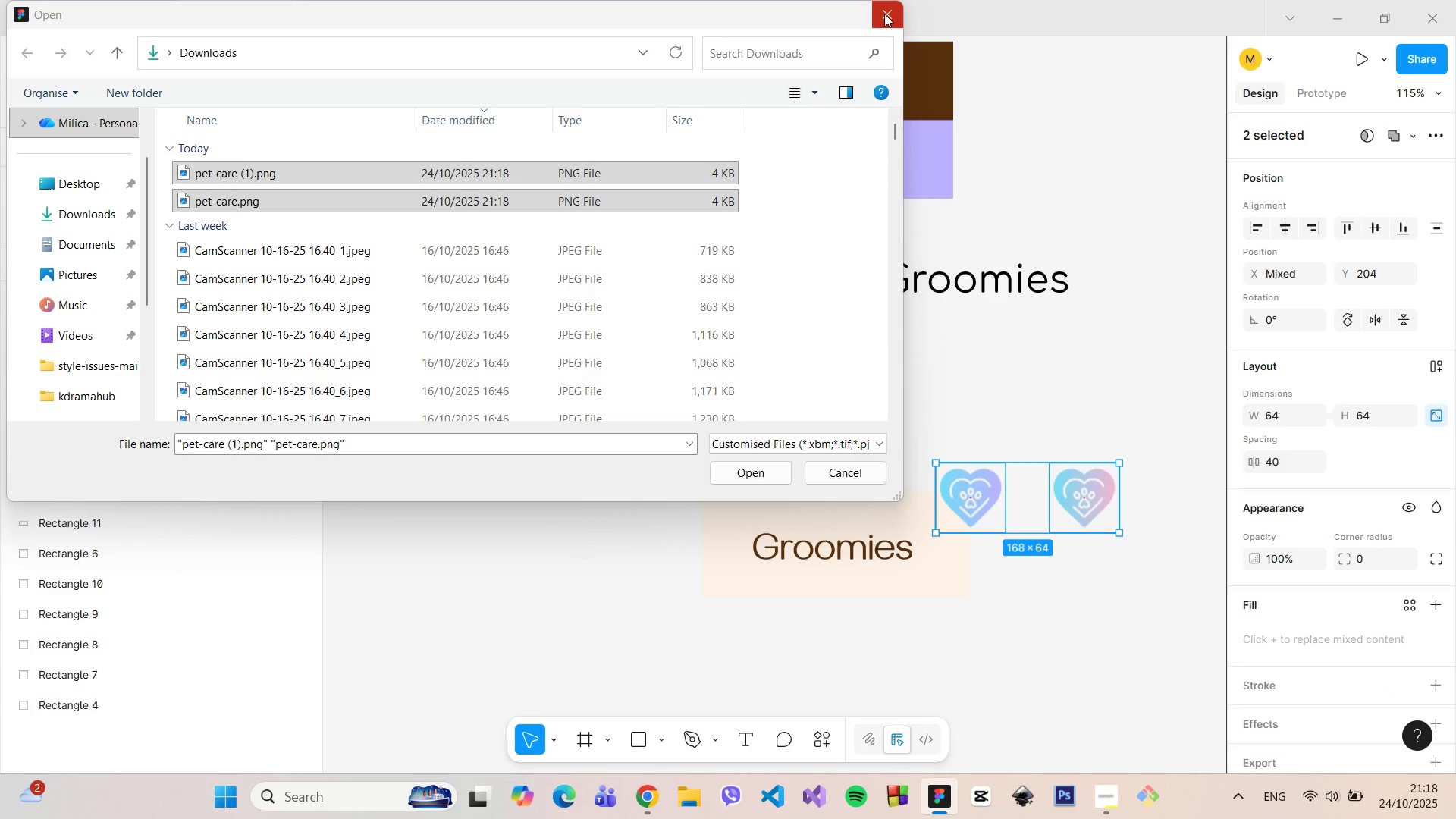 
left_click([883, 14])
 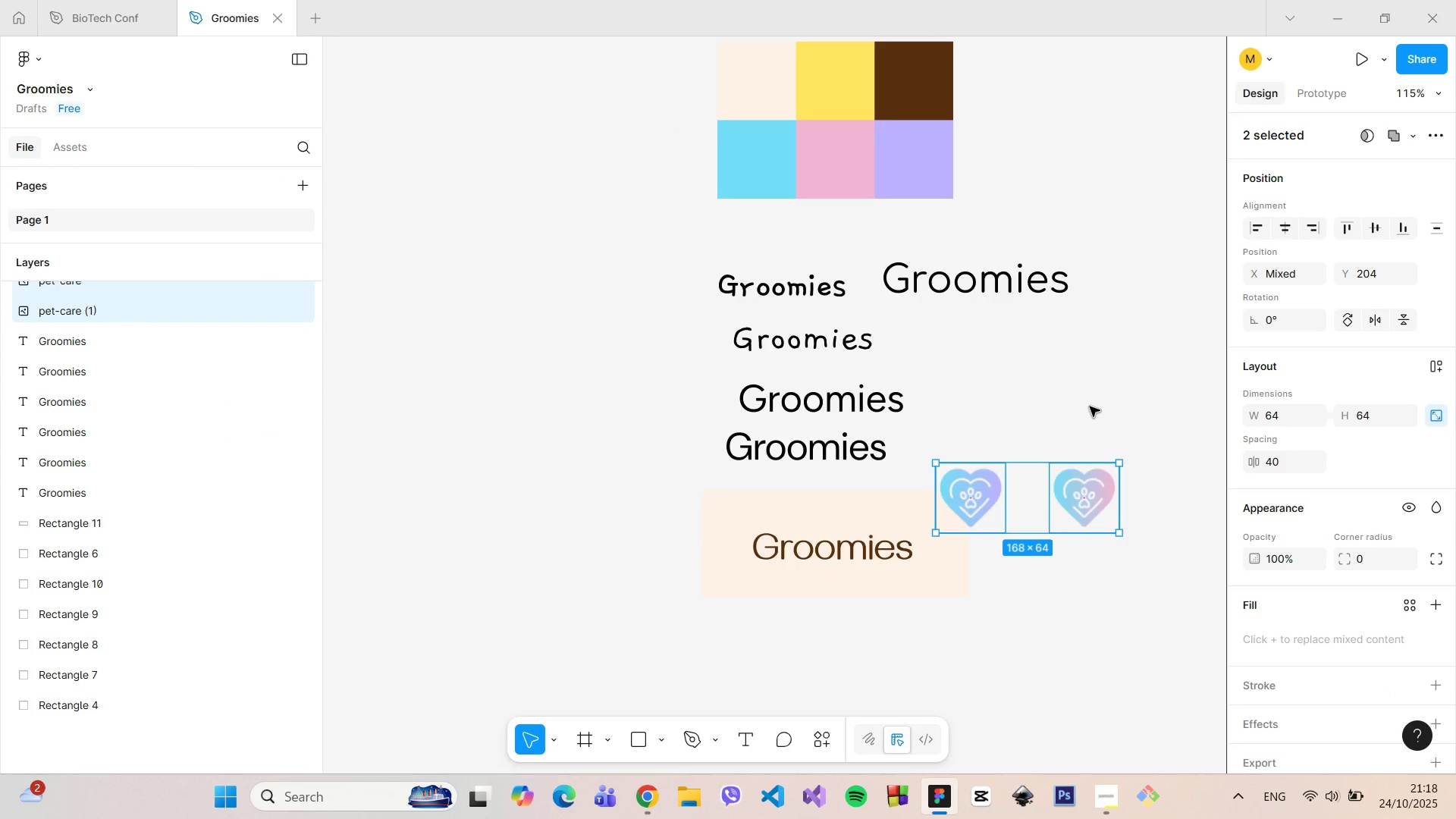 
left_click([1090, 406])
 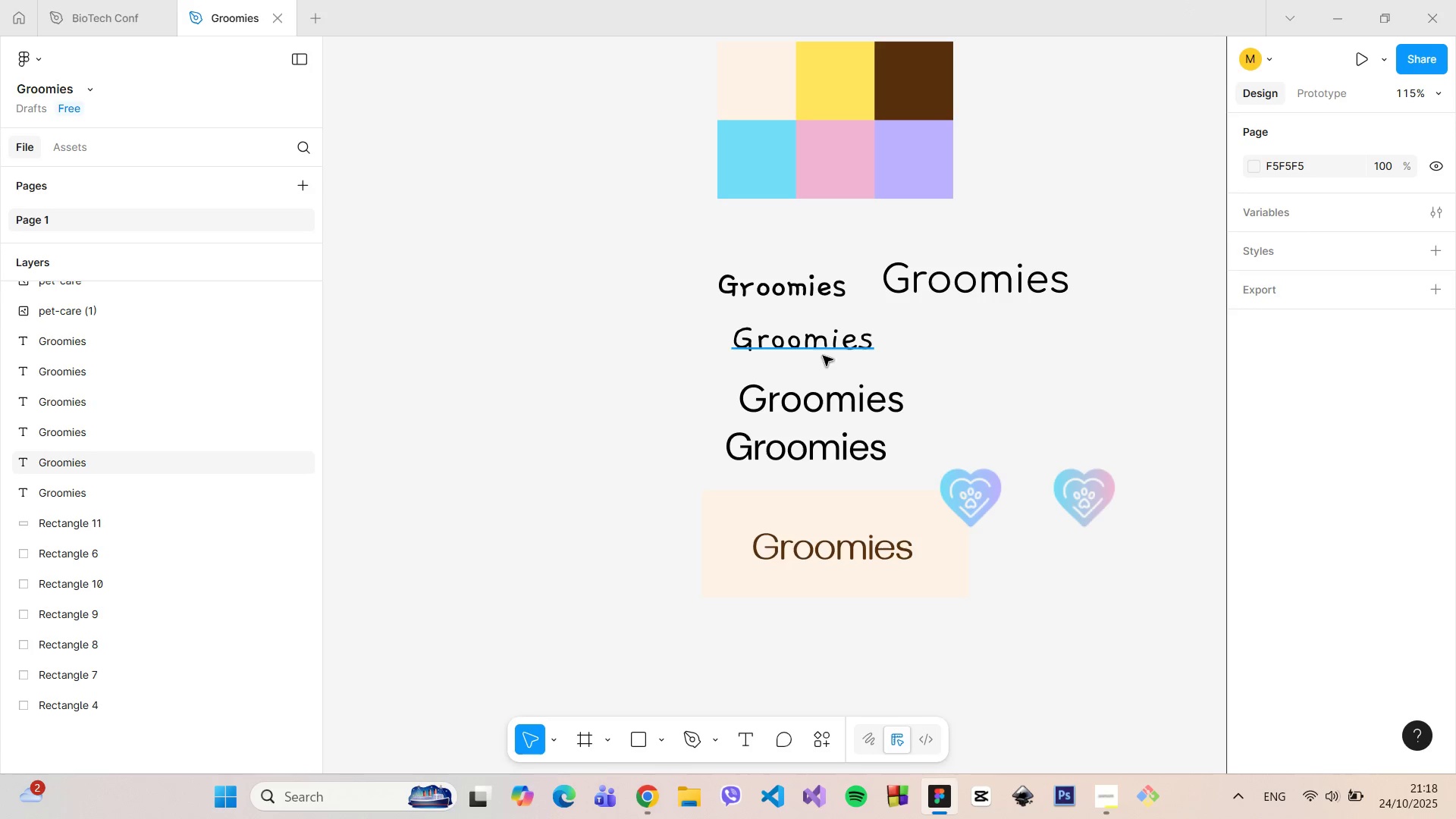 
wait(12.89)
 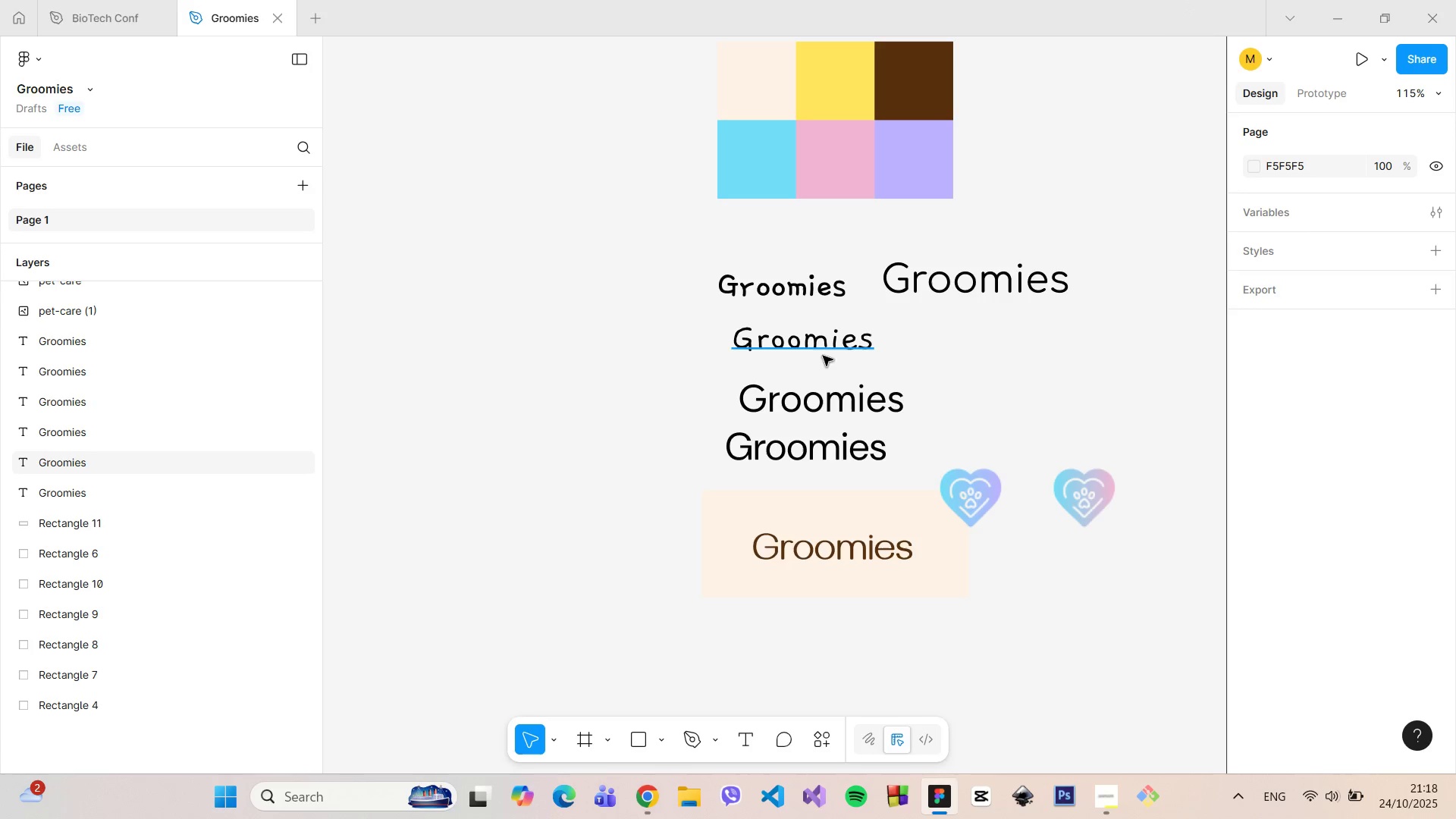 
left_click([960, 517])
 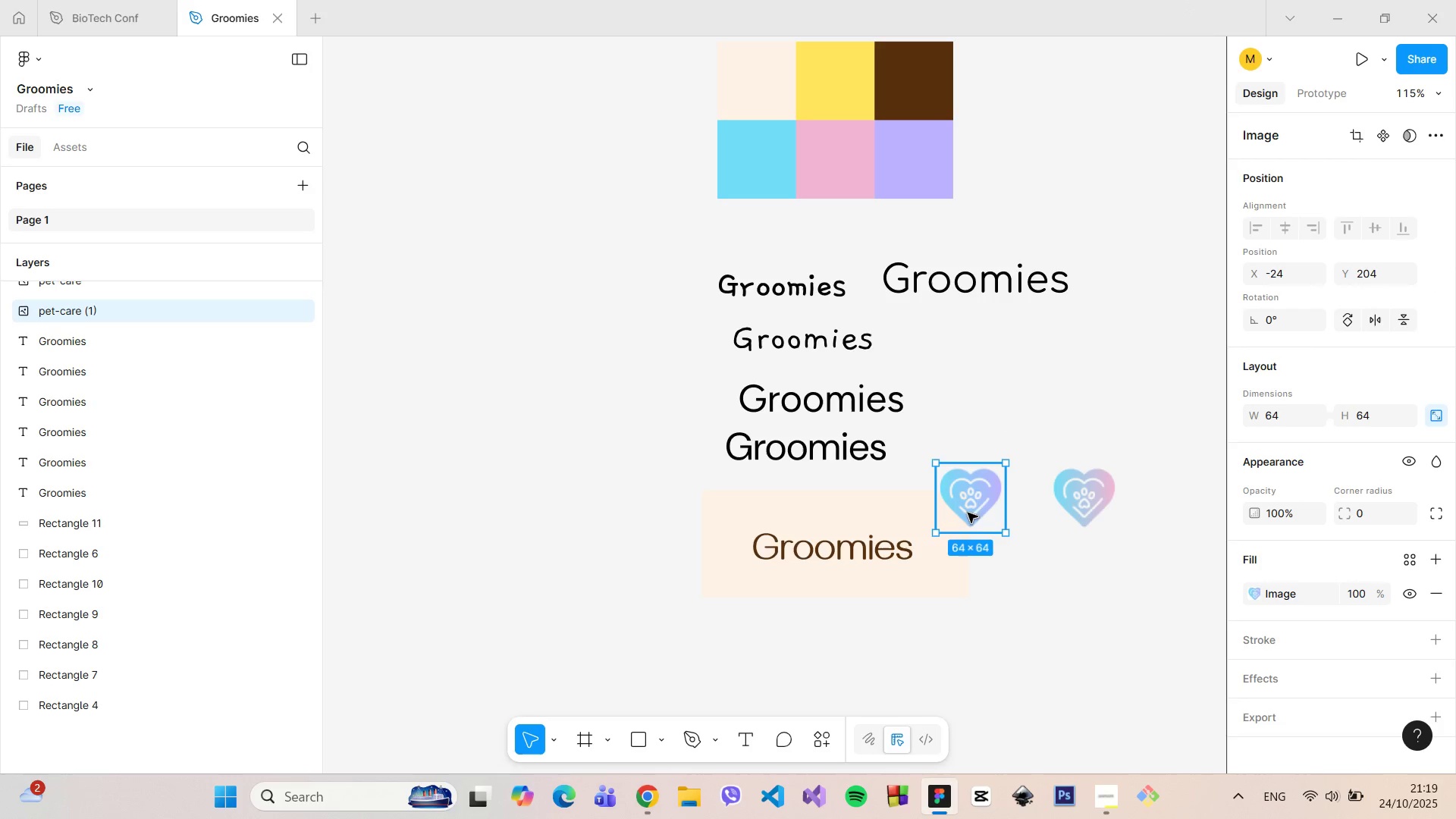 
left_click_drag(start_coordinate=[968, 513], to_coordinate=[863, 523])
 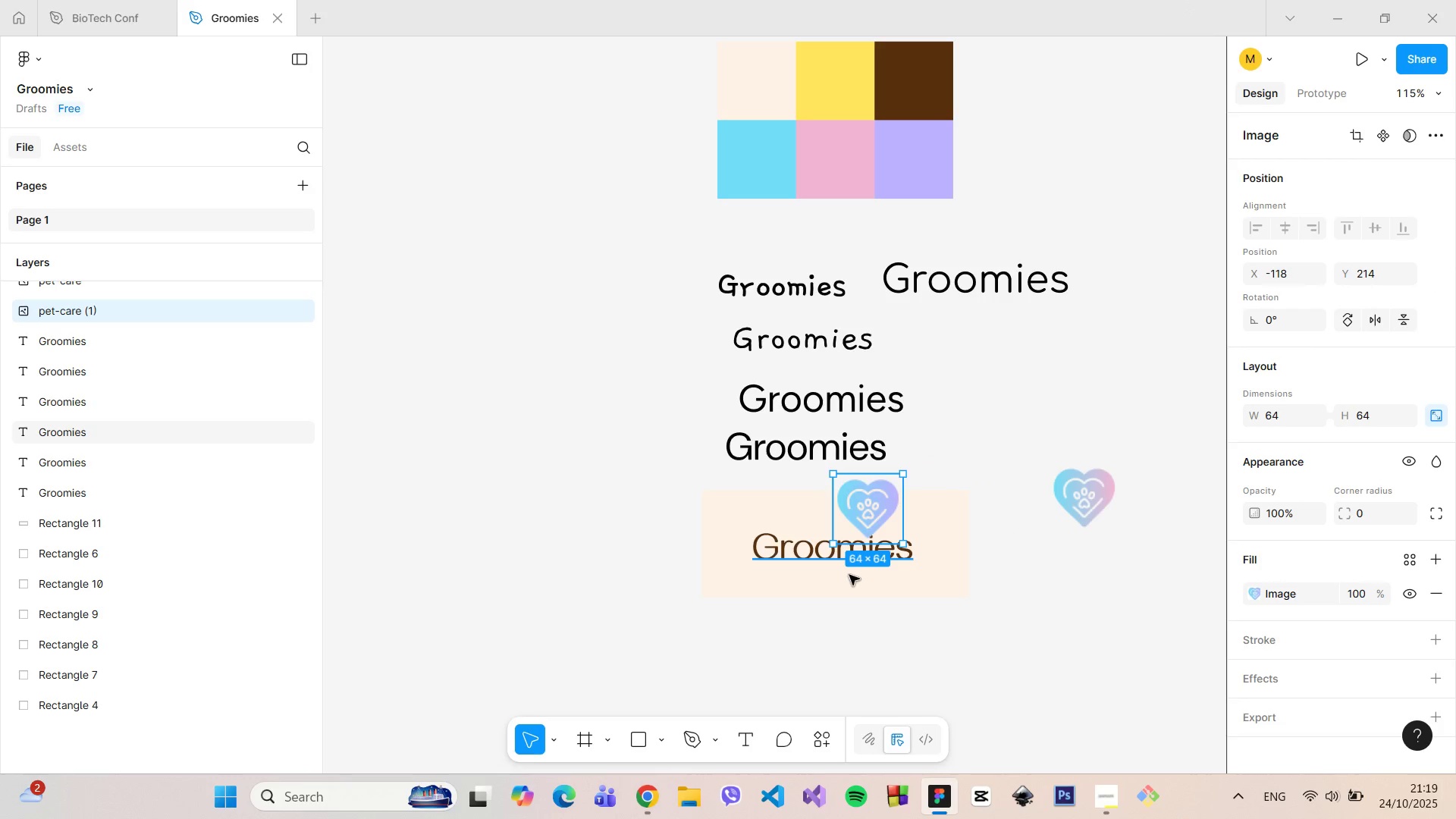 
hold_key(key=ControlLeft, duration=0.45)
scroll: coordinate [857, 574], scroll_direction: up, amount: 4.0
 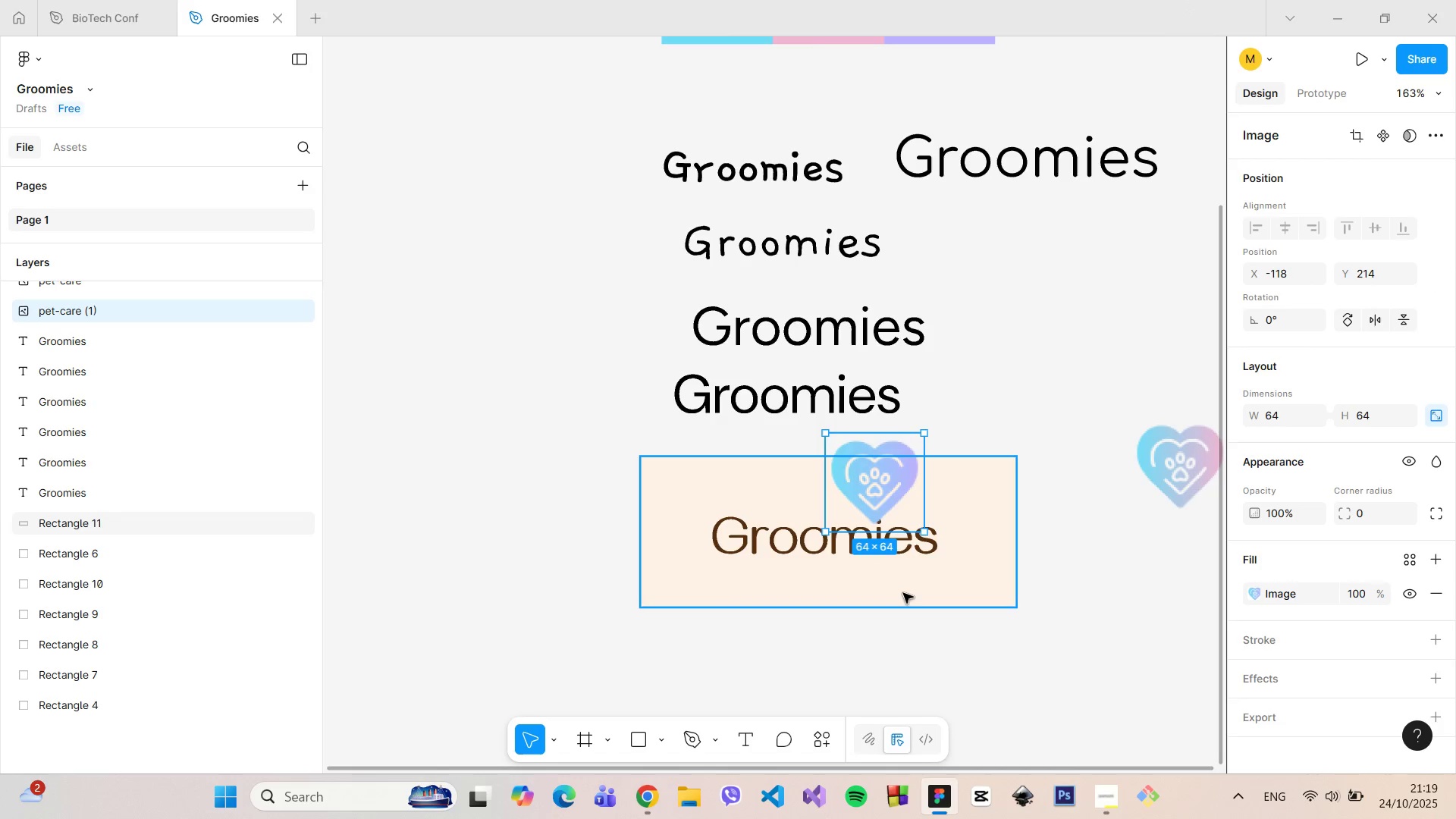 
left_click([903, 593])
 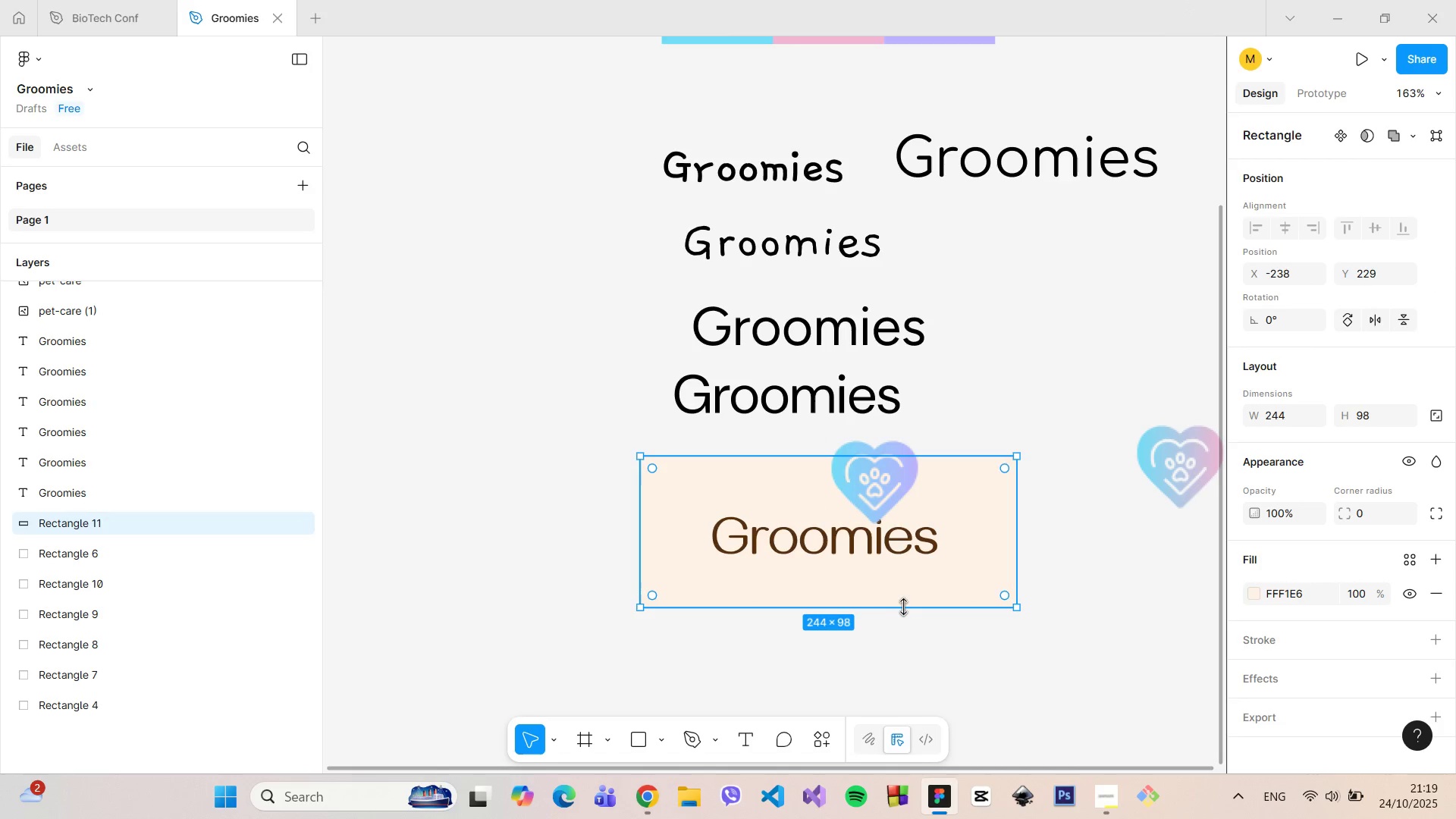 
left_click_drag(start_coordinate=[903, 607], to_coordinate=[909, 624])
 